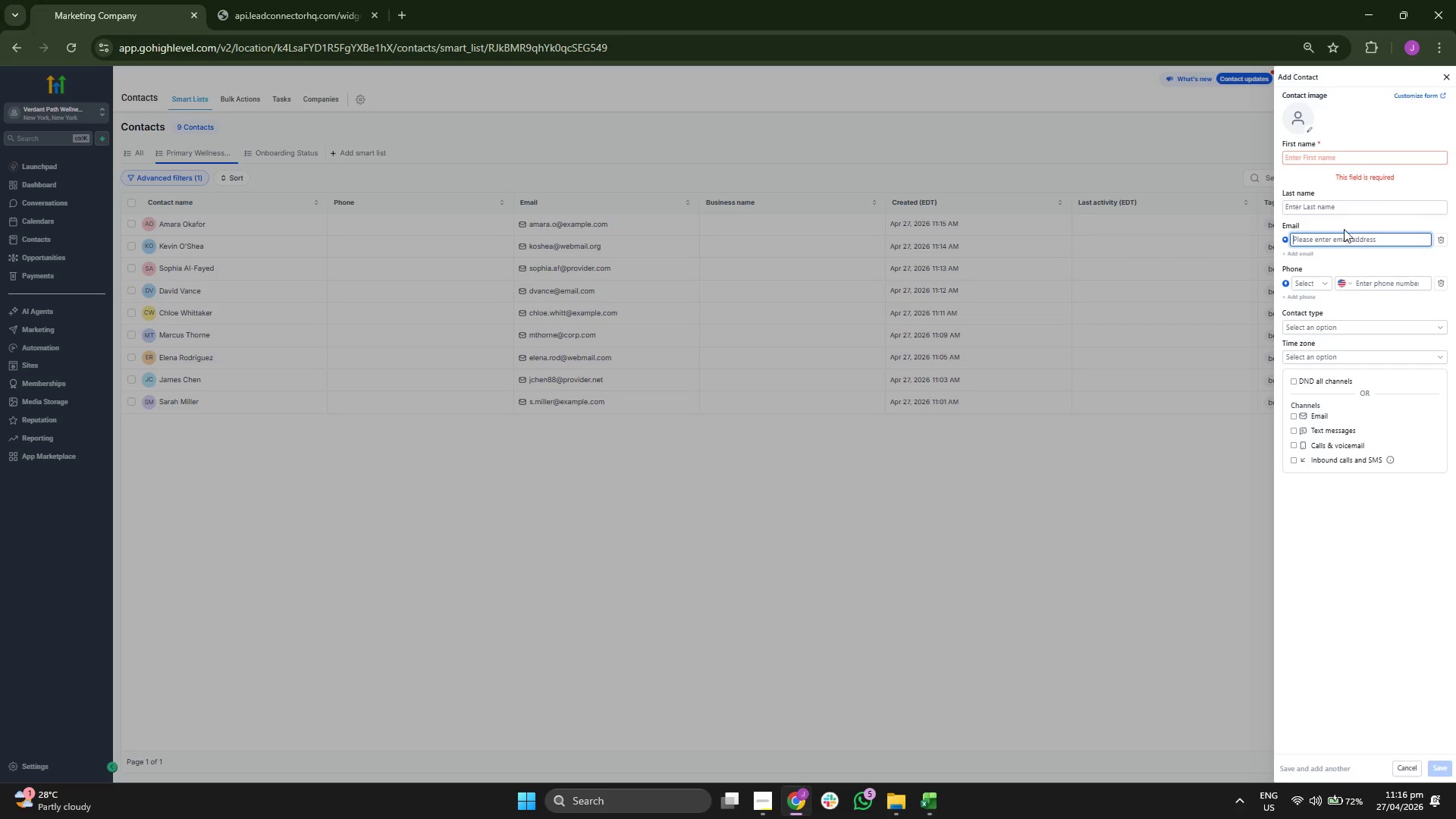 
key(Control+V)
 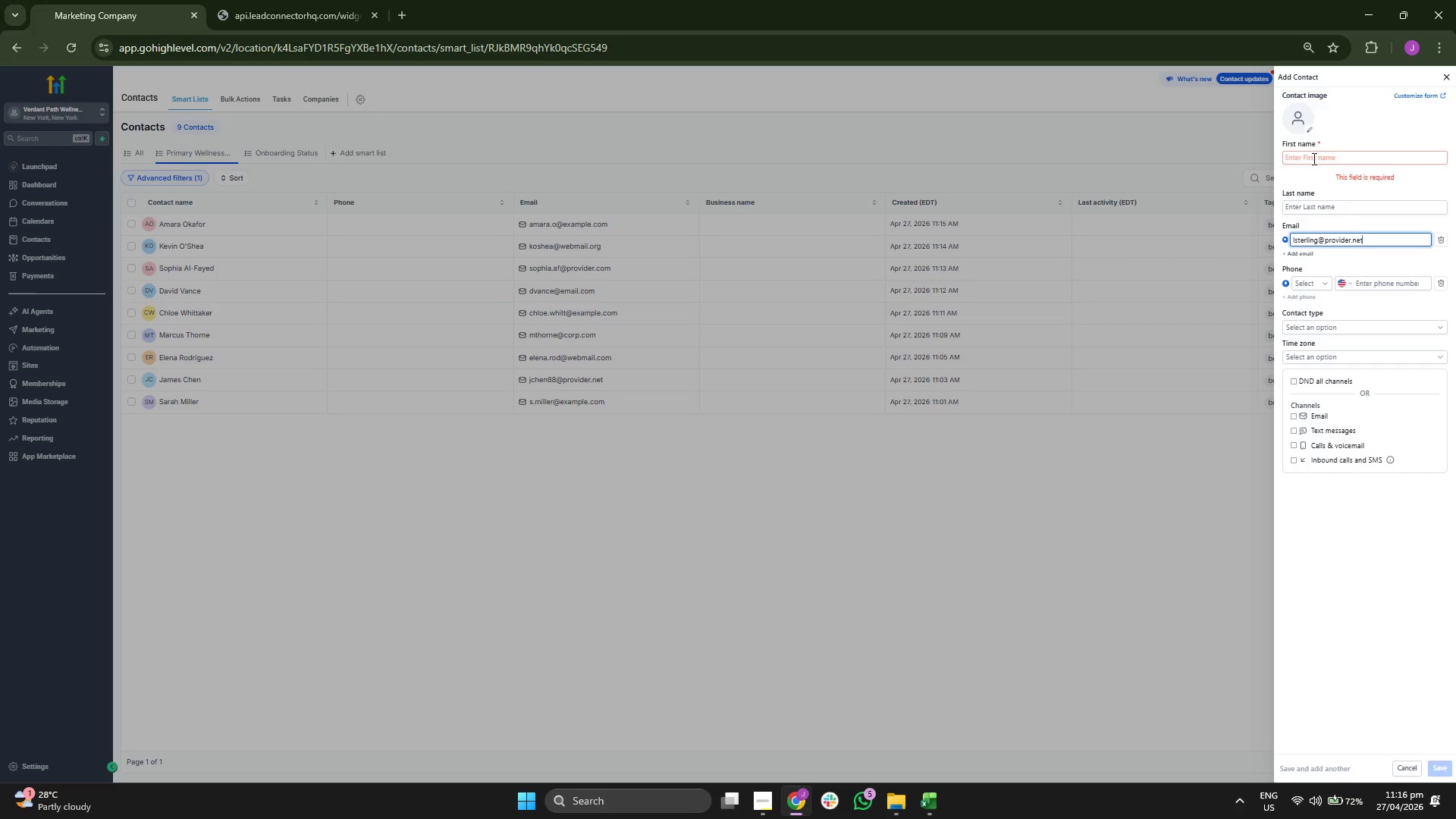 
left_click([1313, 158])
 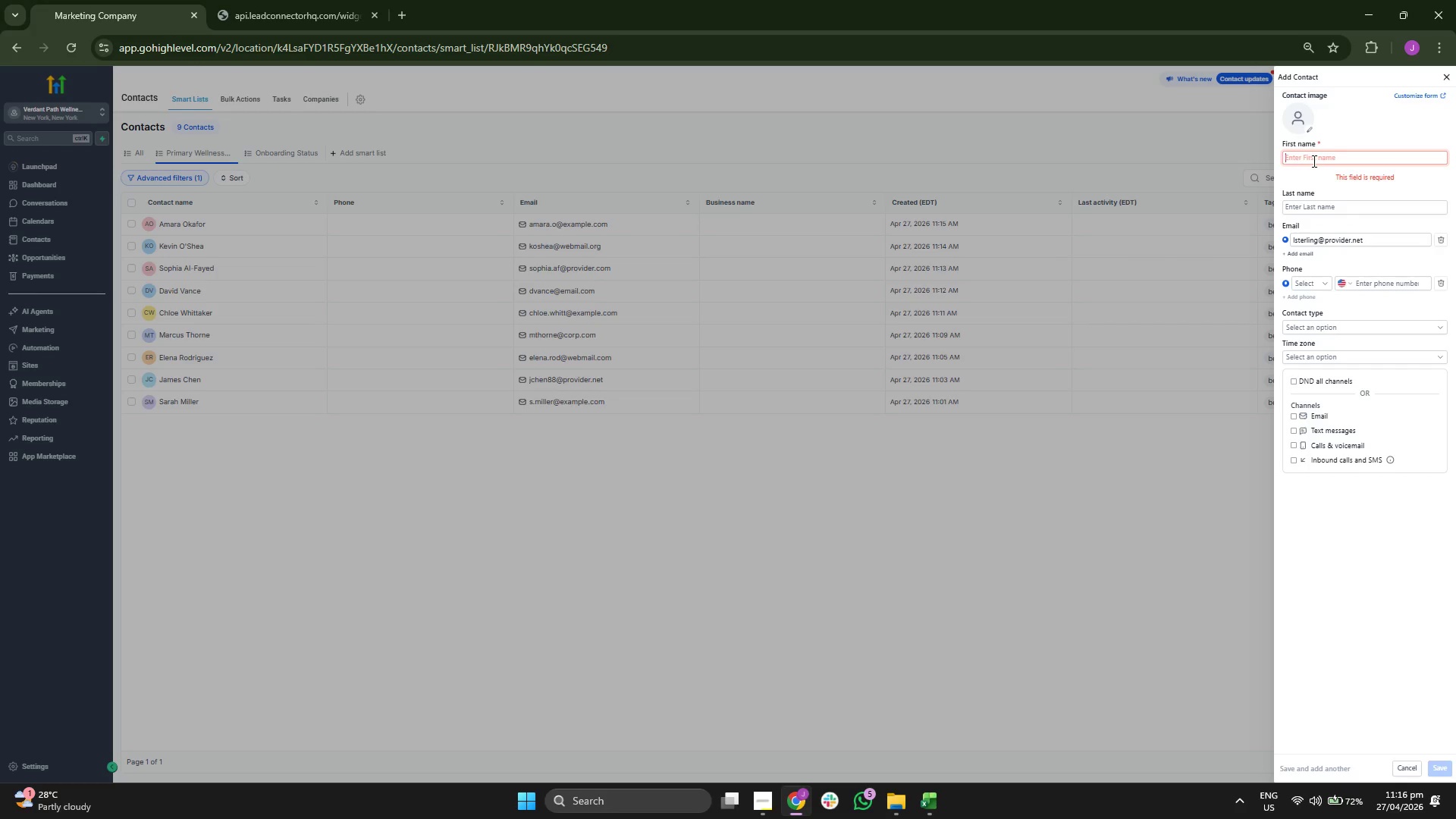 
type(Liam )
key(Backspace)
key(Tab)
type(Sterling)
 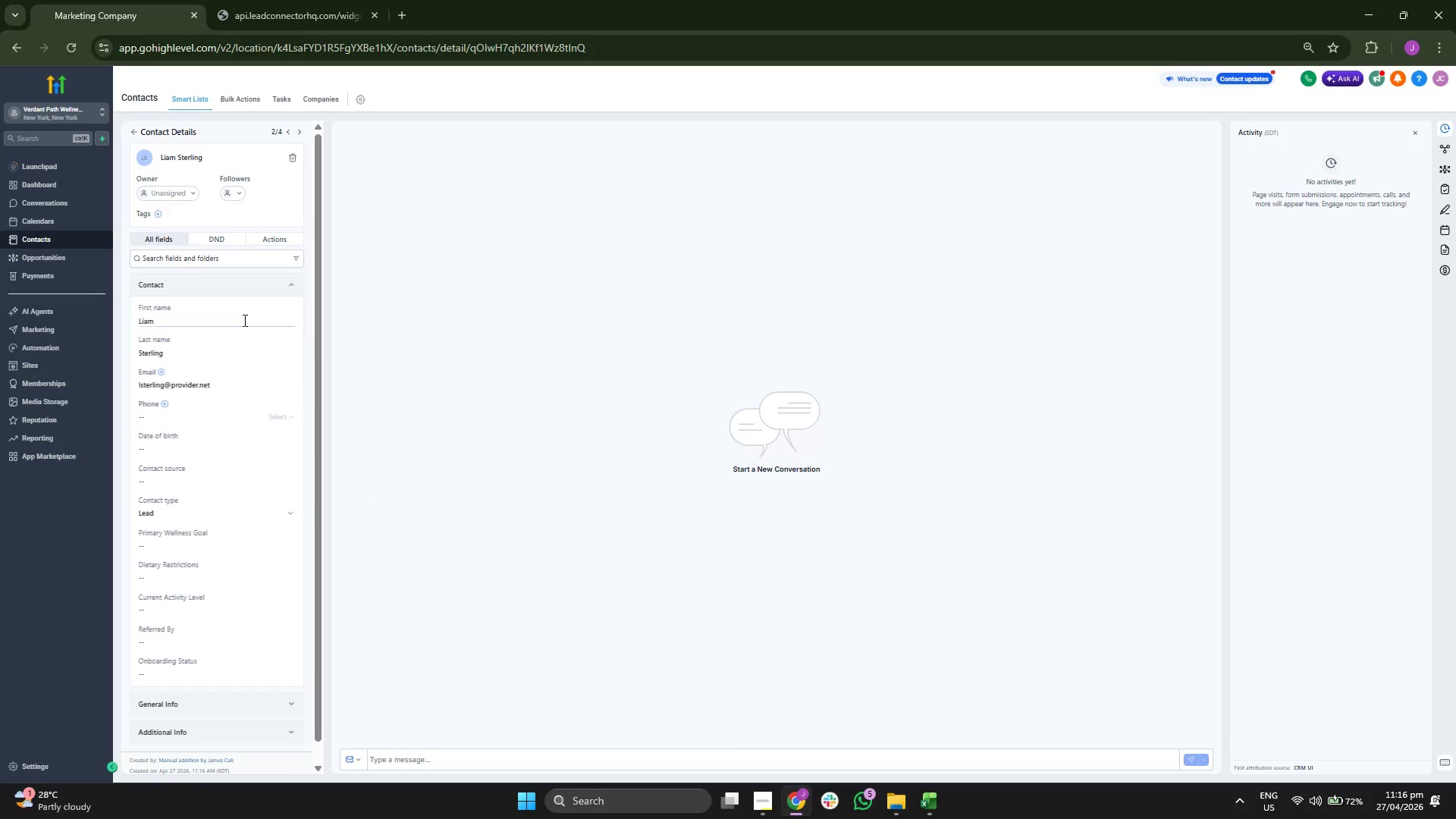 
wait(6.58)
 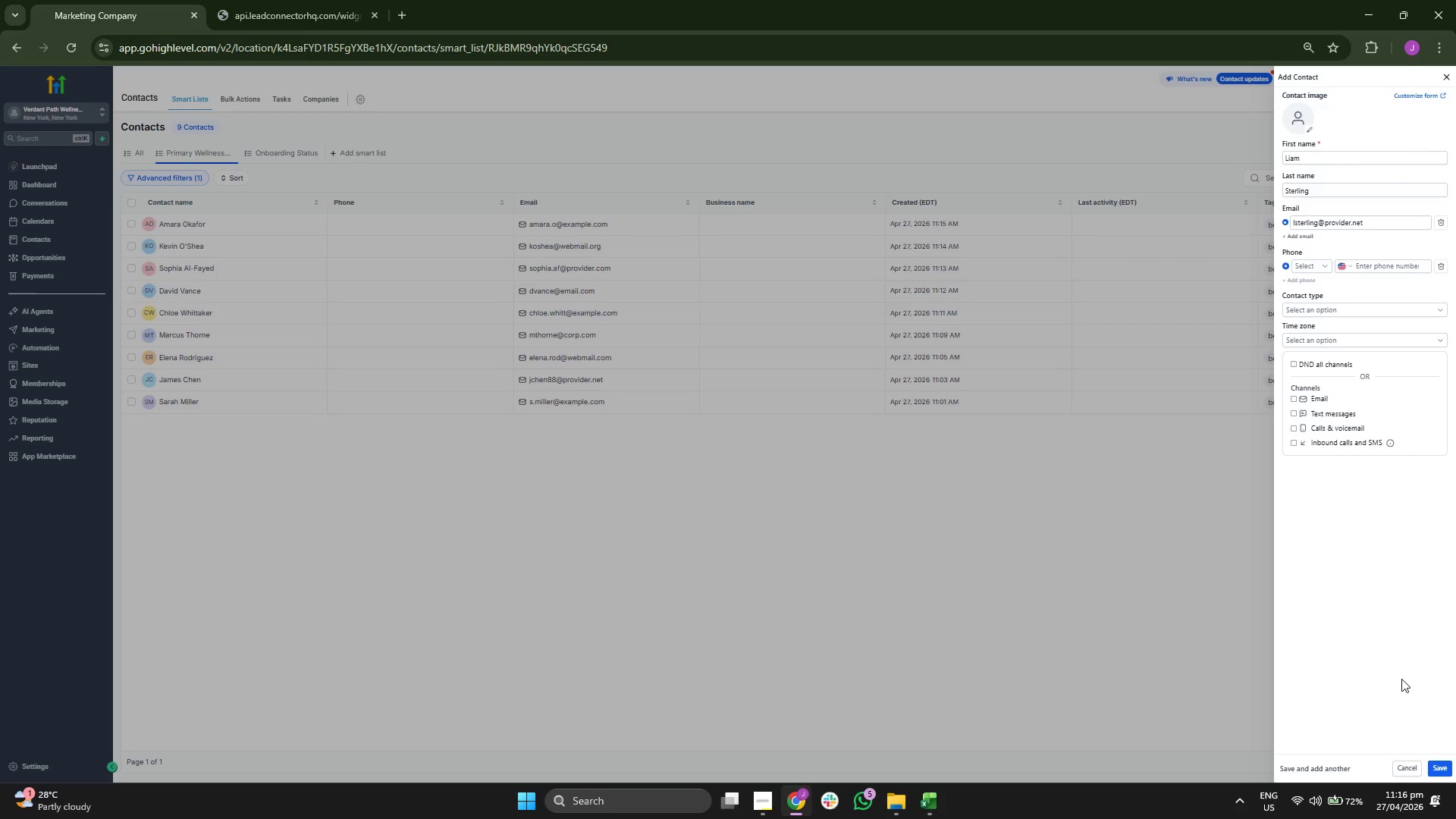 
double_click([288, 202])
 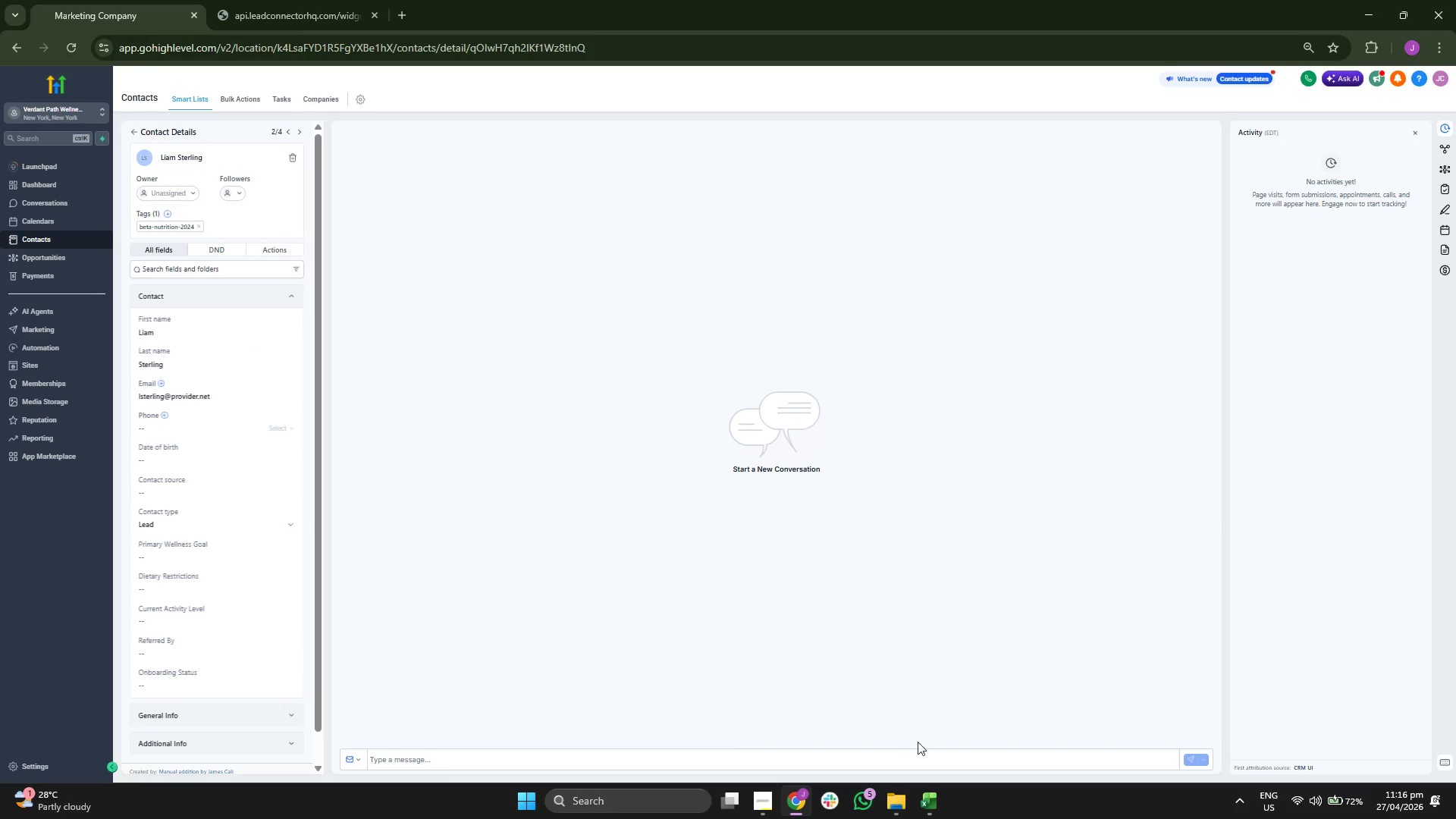 
left_click([930, 794])
 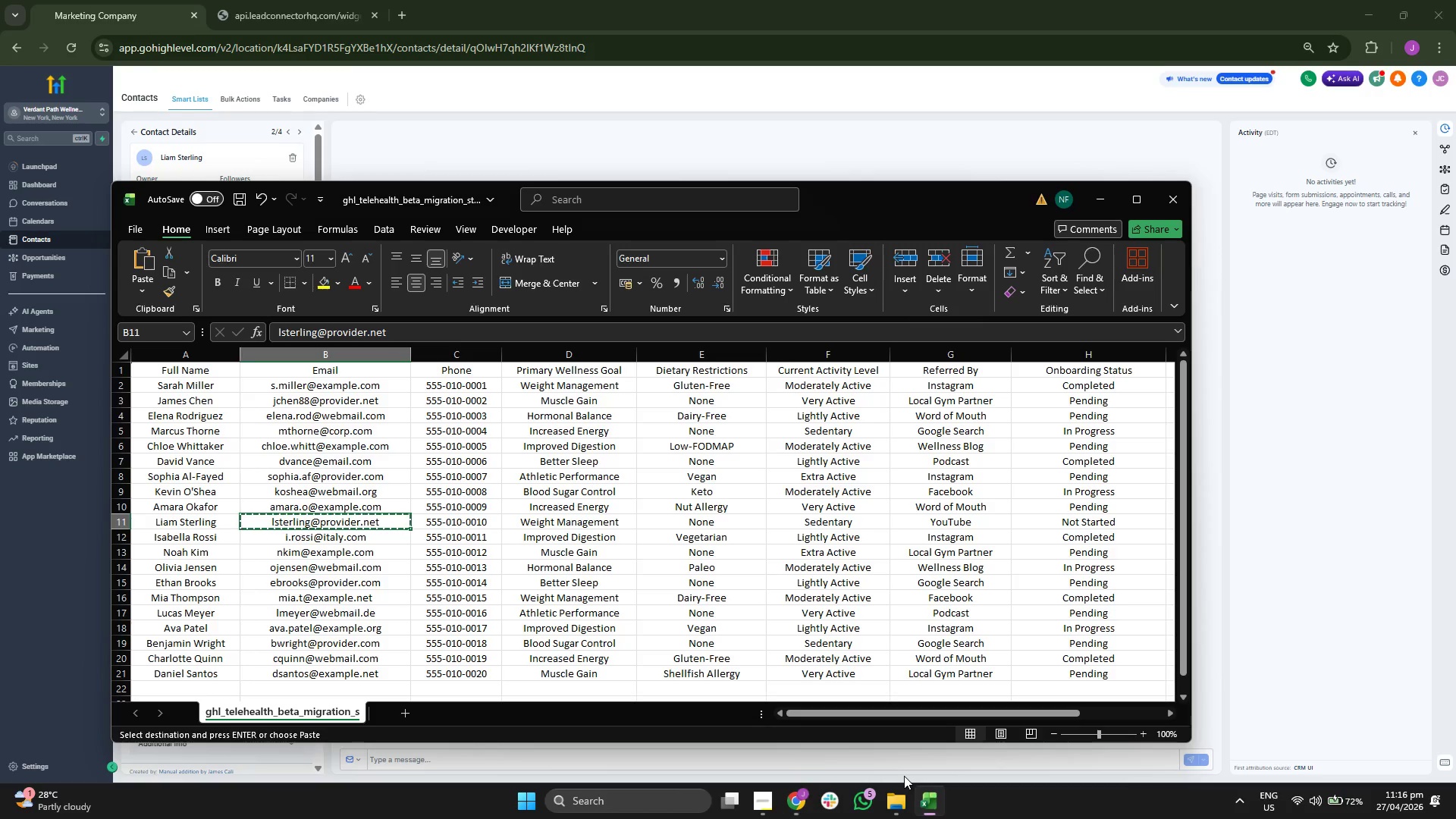 
key(ArrowRight)
 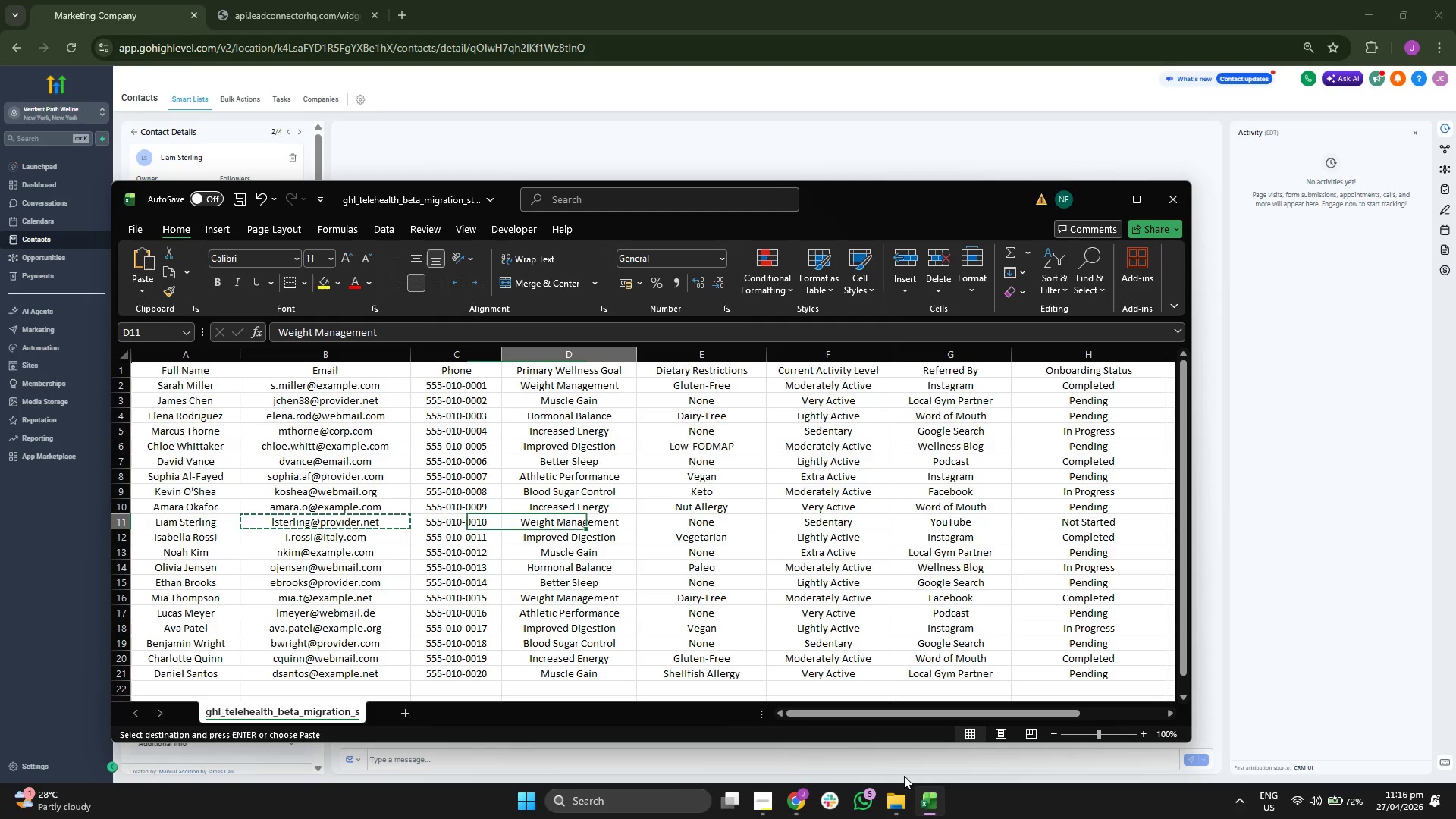 
key(ArrowRight)
 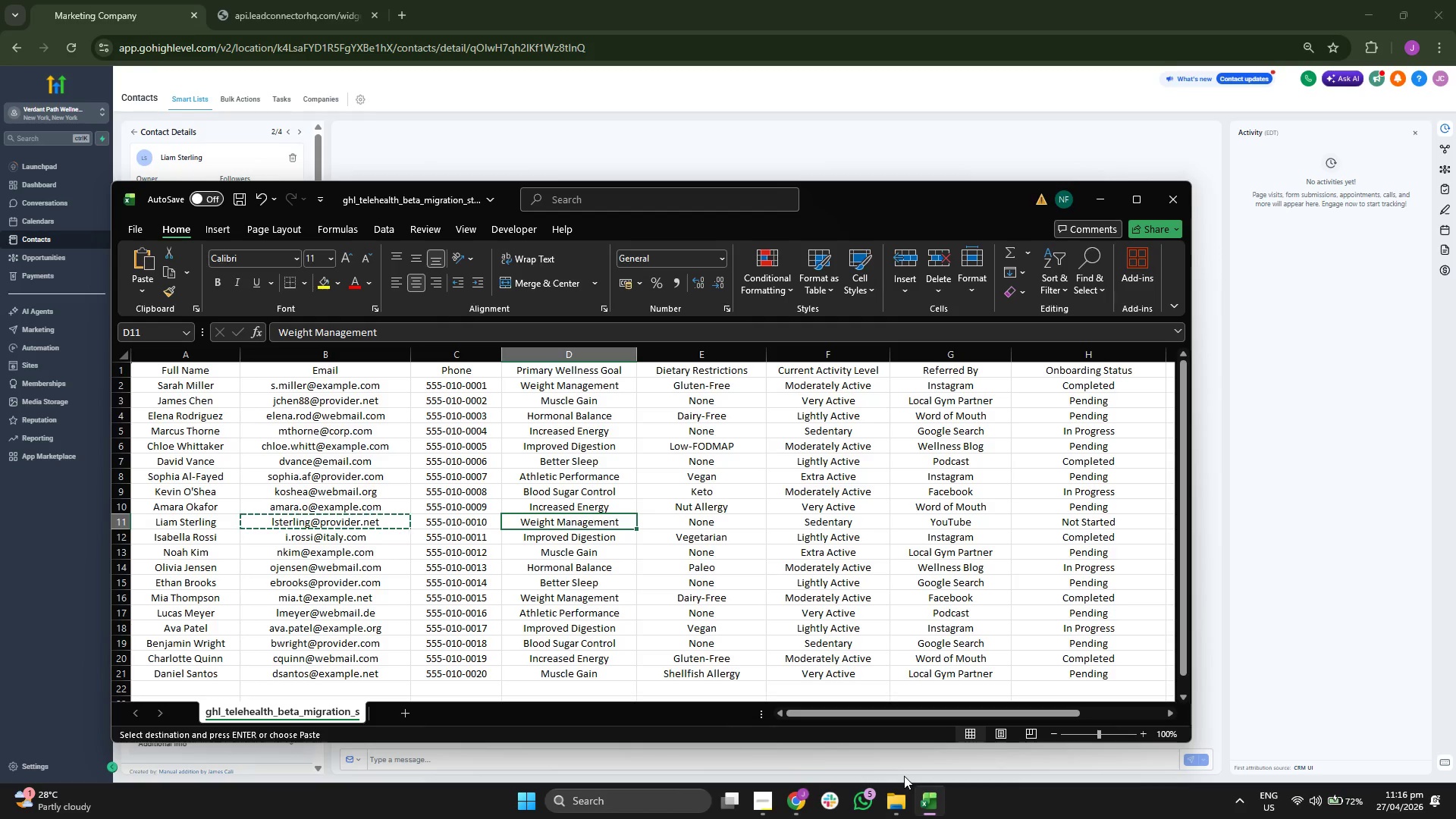 
key(Control+ControlLeft)
 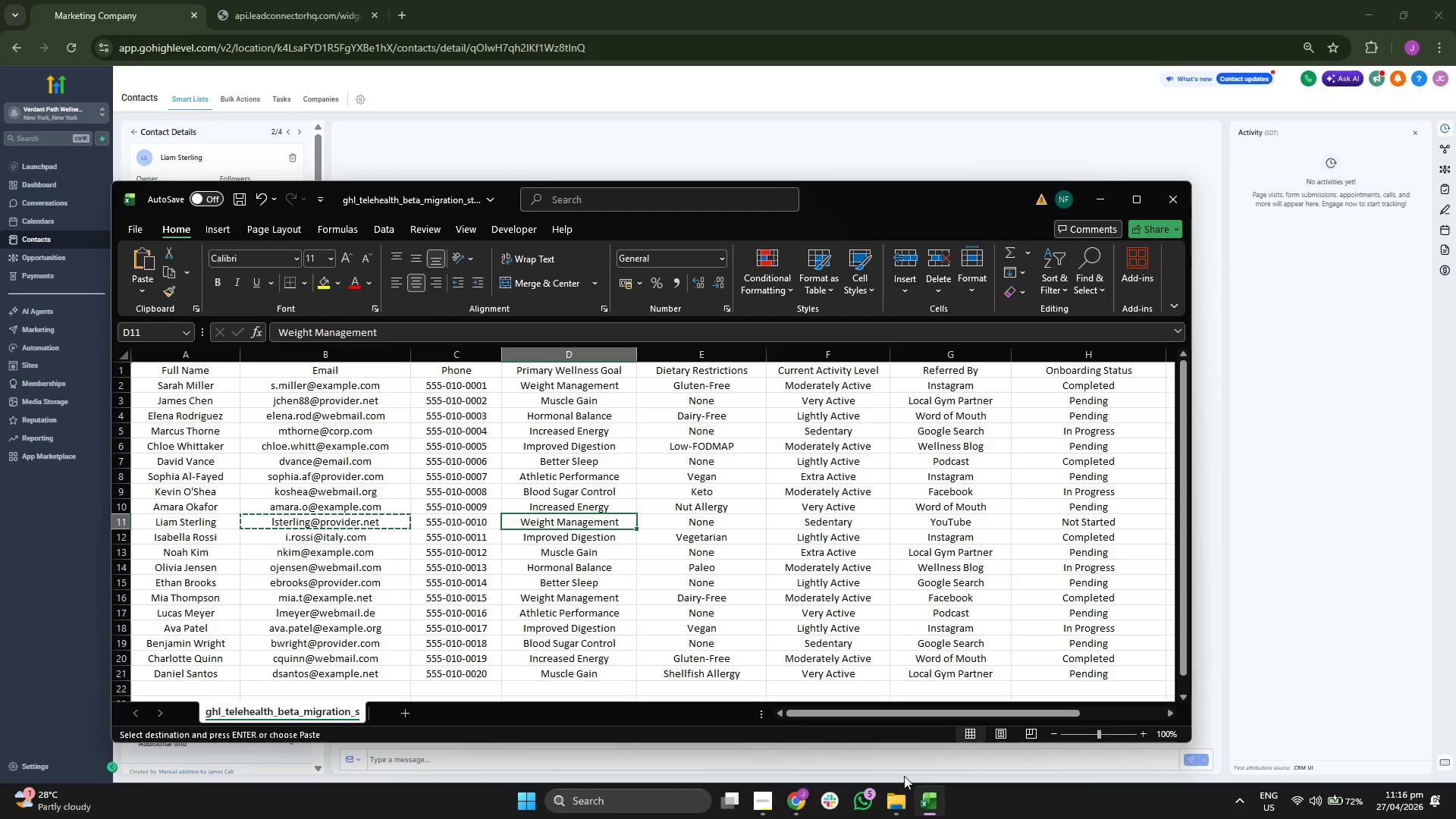 
key(Control+C)
 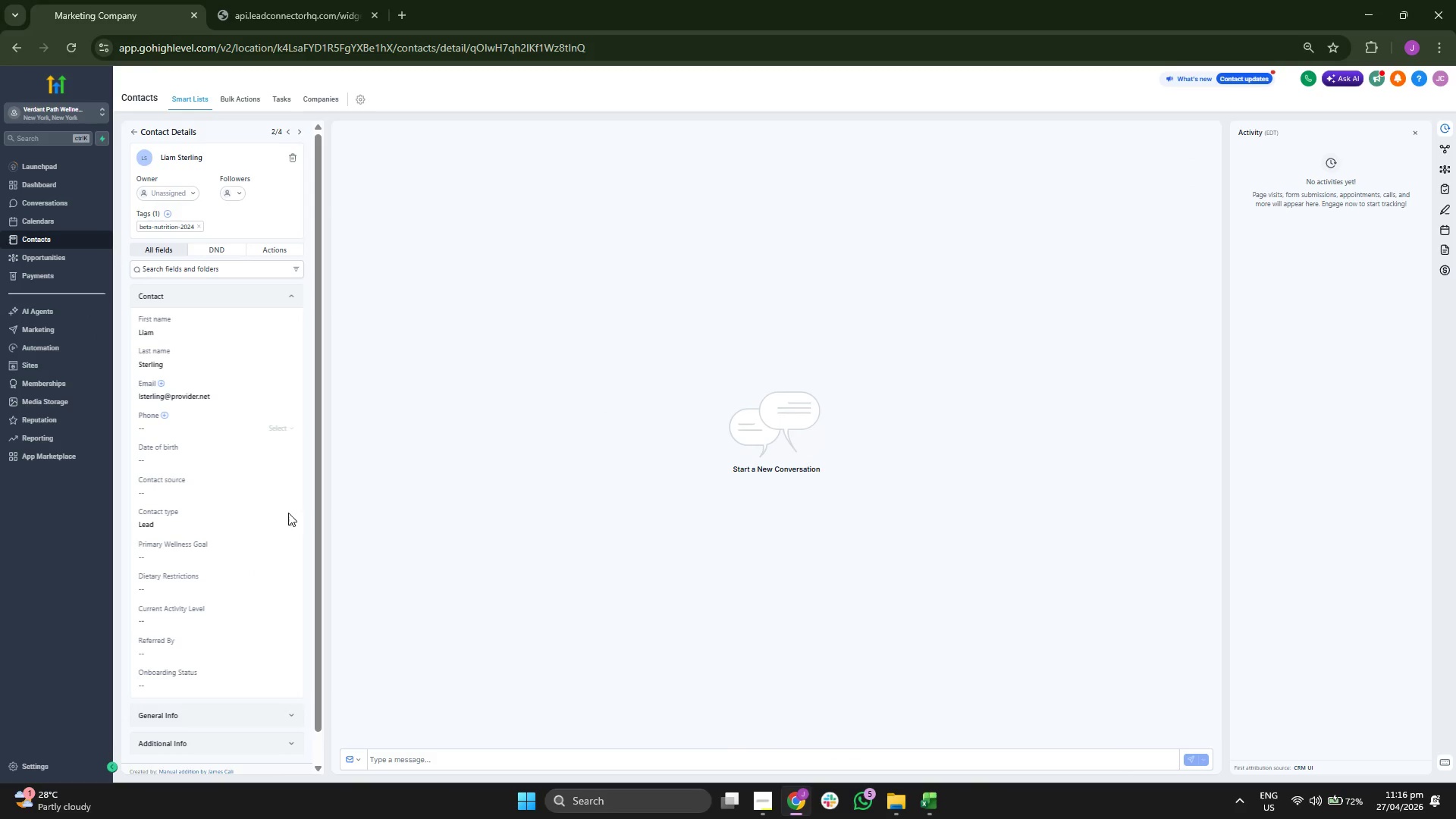 
left_click([231, 552])
 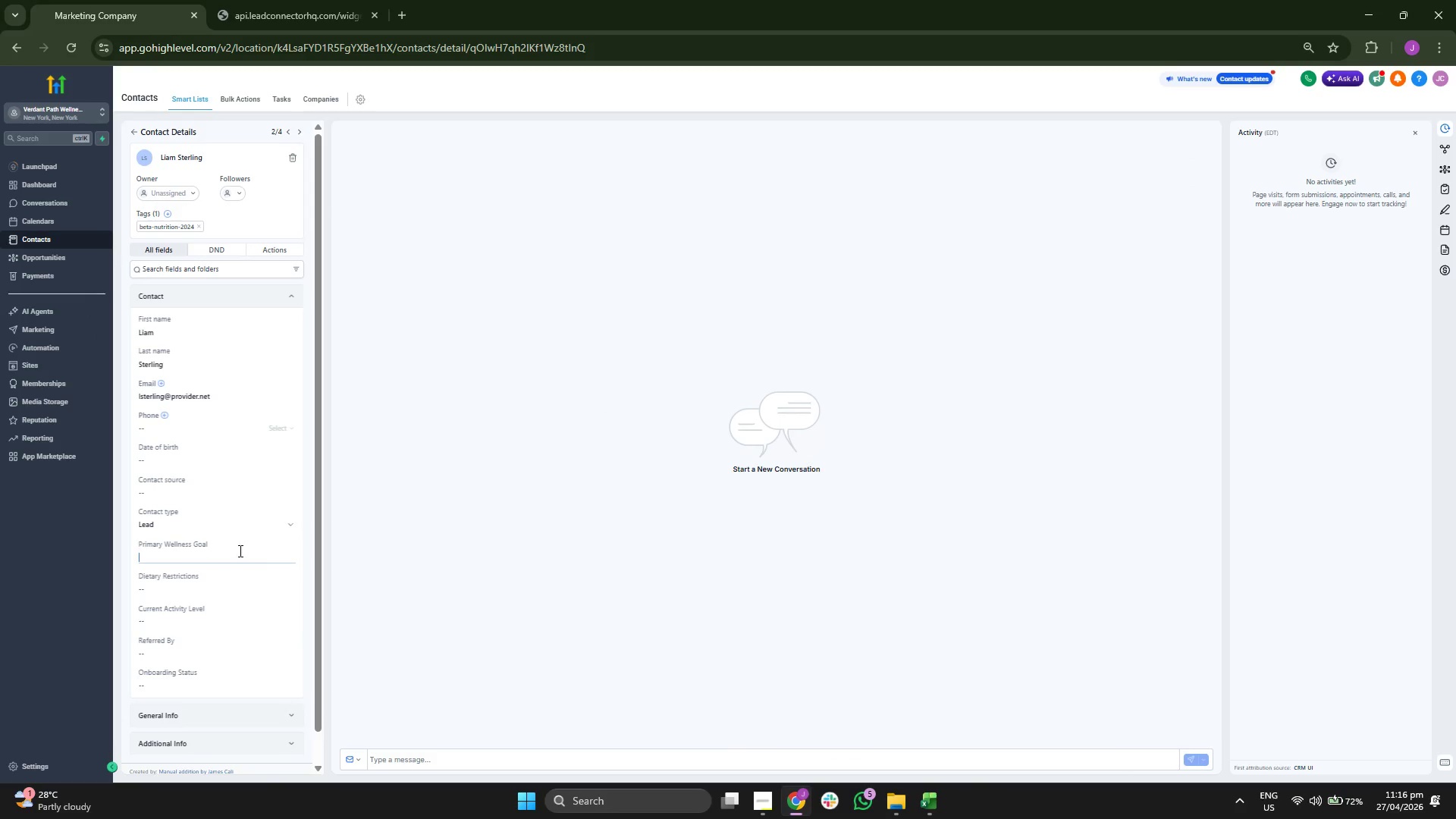 
key(Control+ControlLeft)
 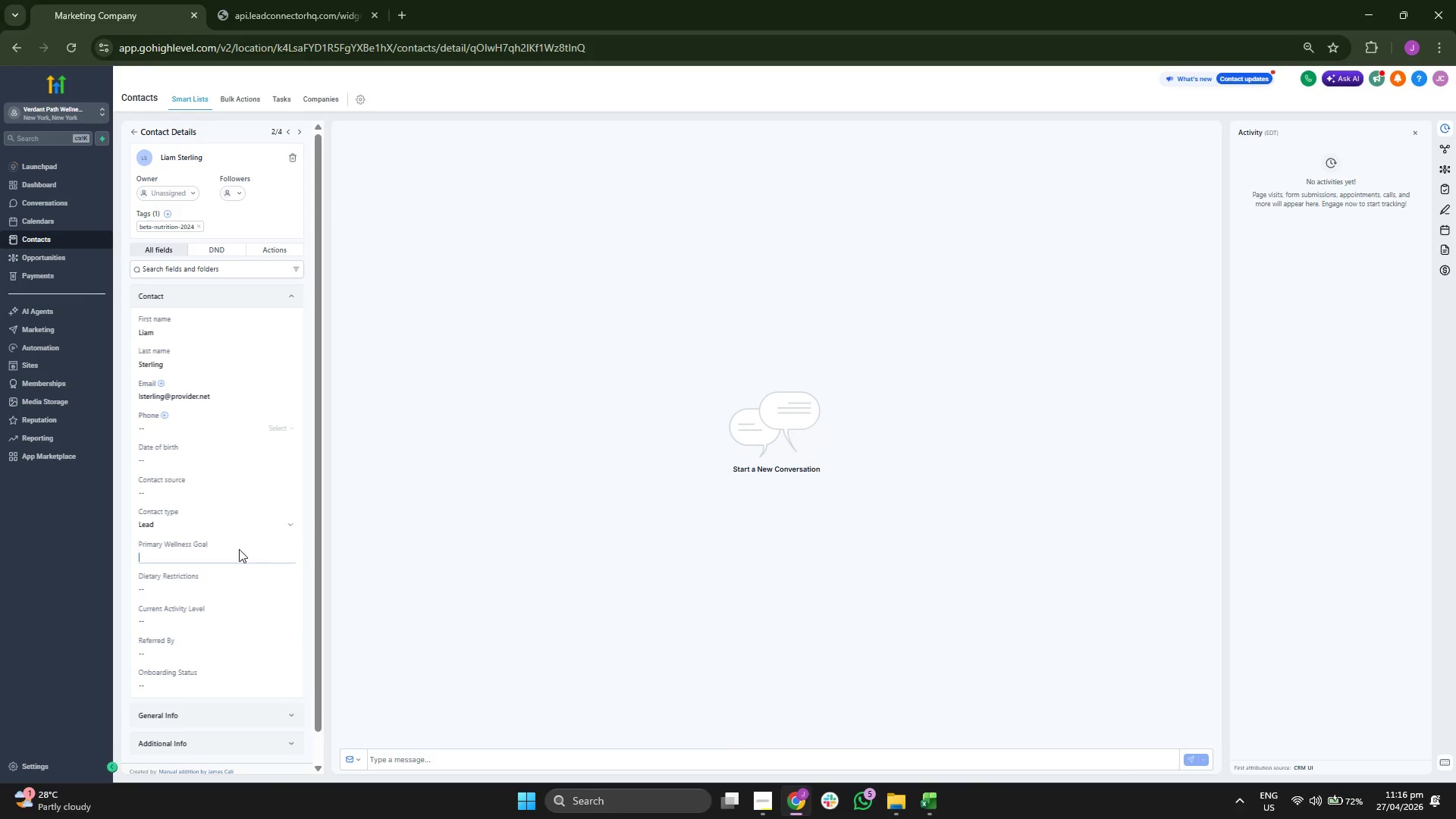 
key(Control+V)
 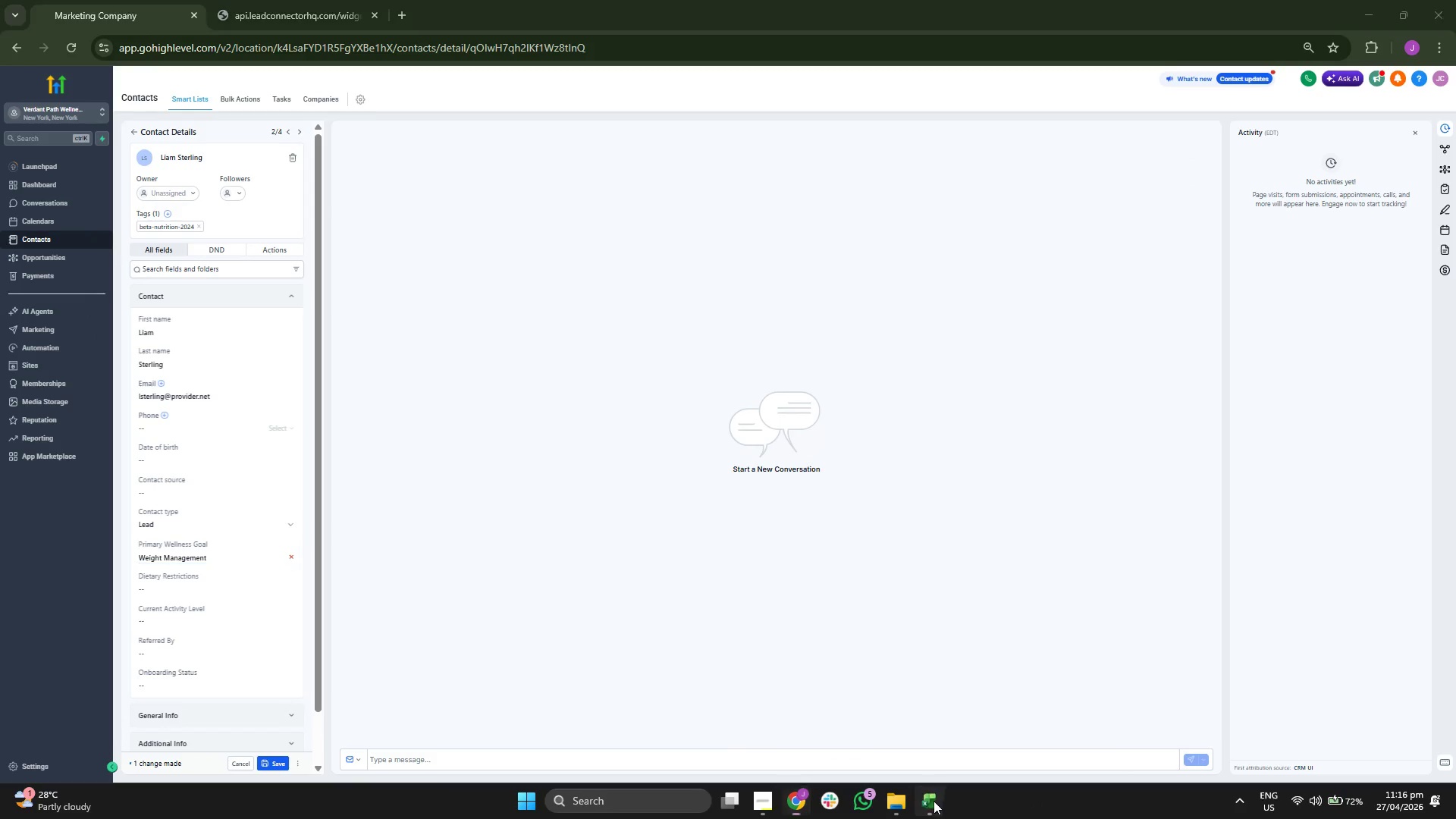 
key(ArrowRight)
 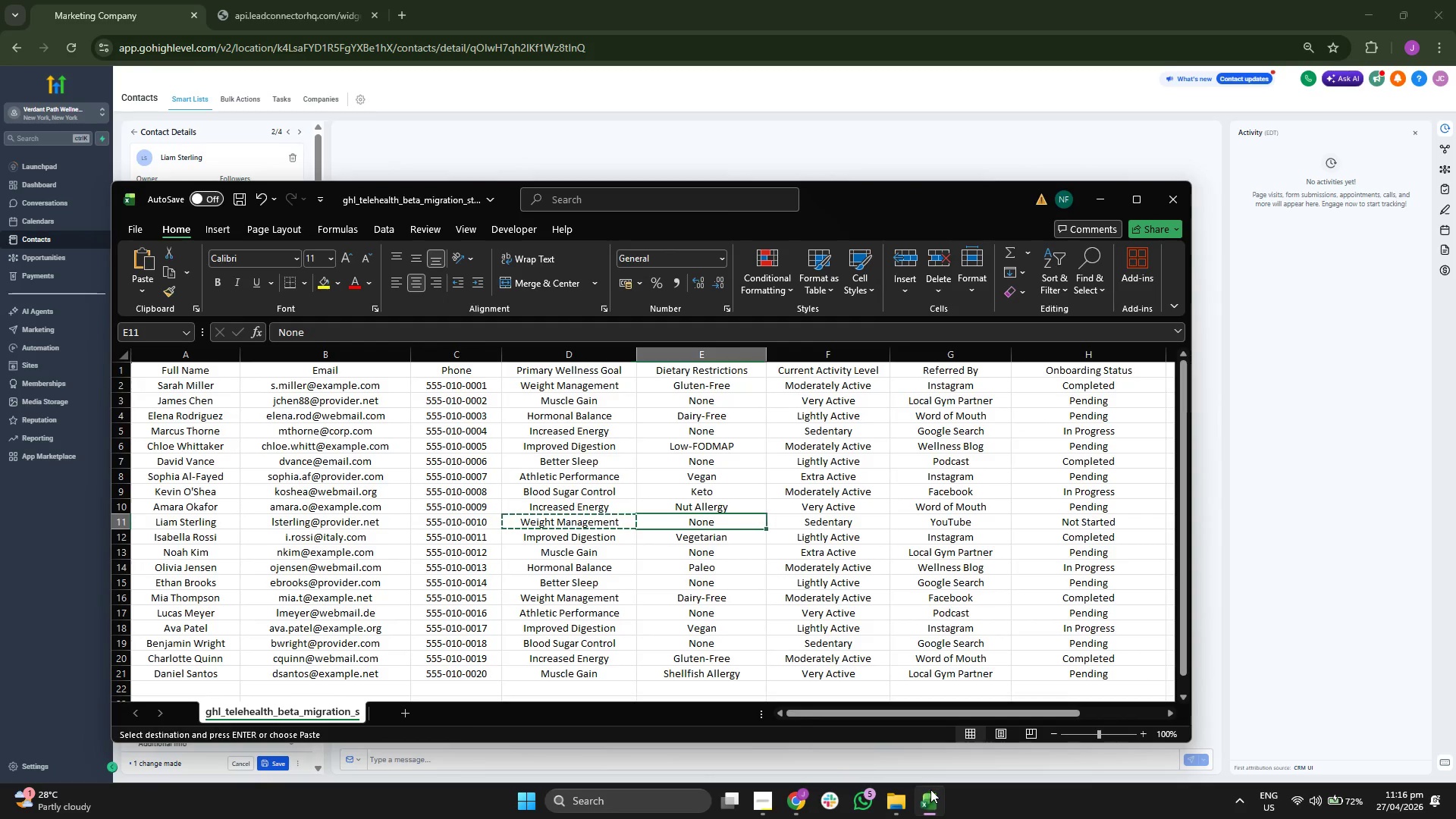 
key(Control+ControlLeft)
 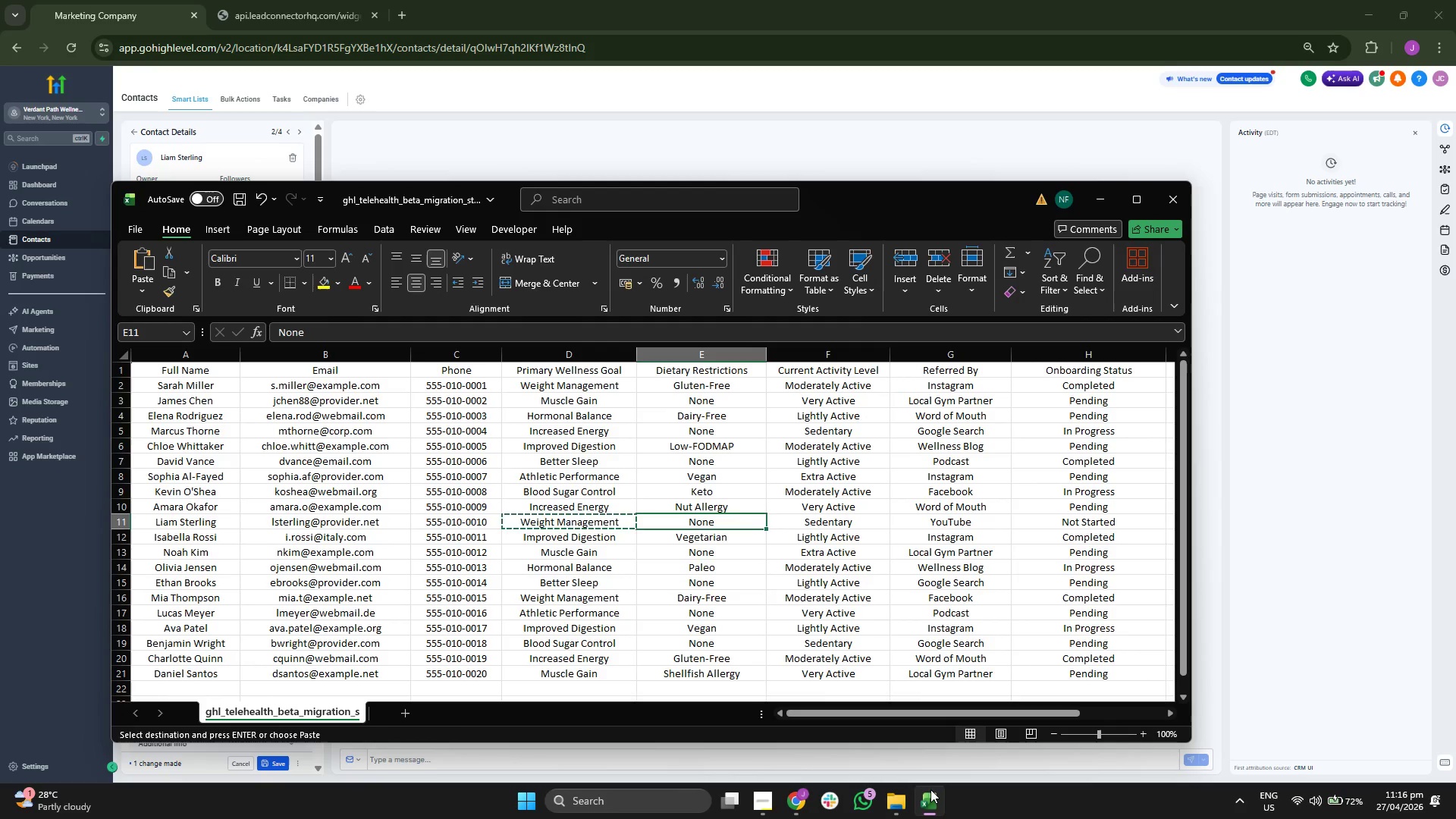 
key(Control+C)
 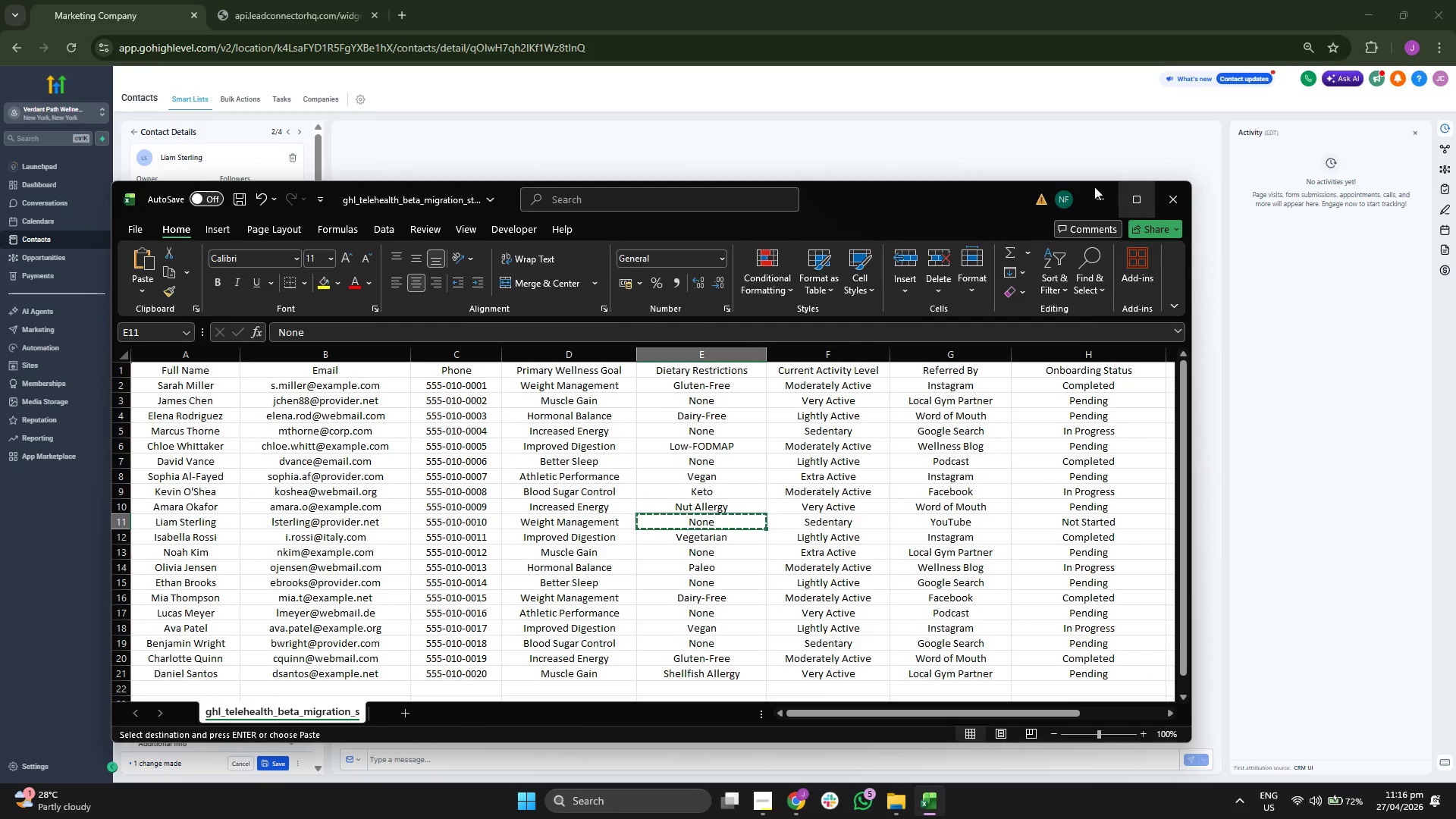 
left_click([1092, 188])
 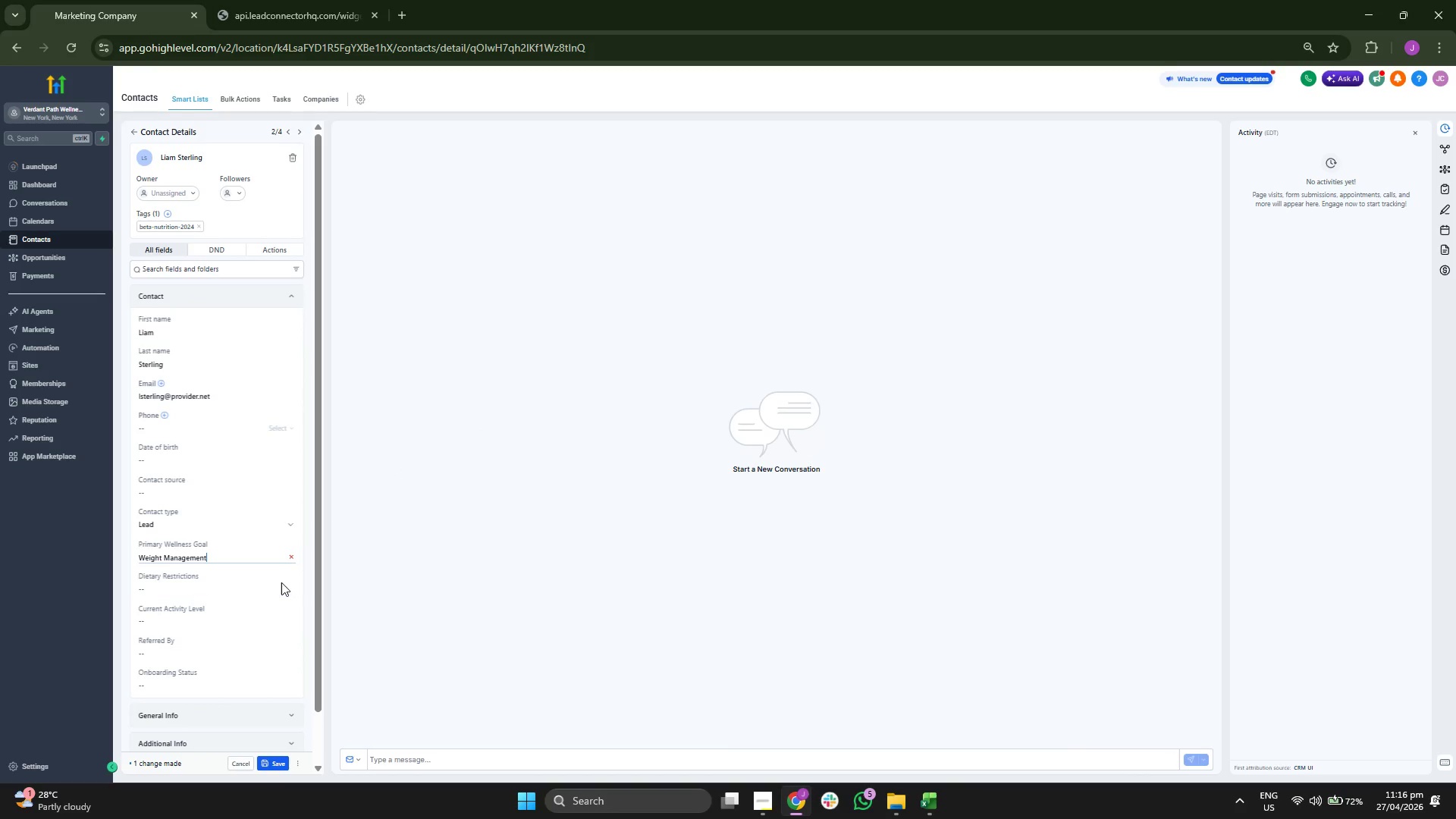 
key(Control+ControlLeft)
 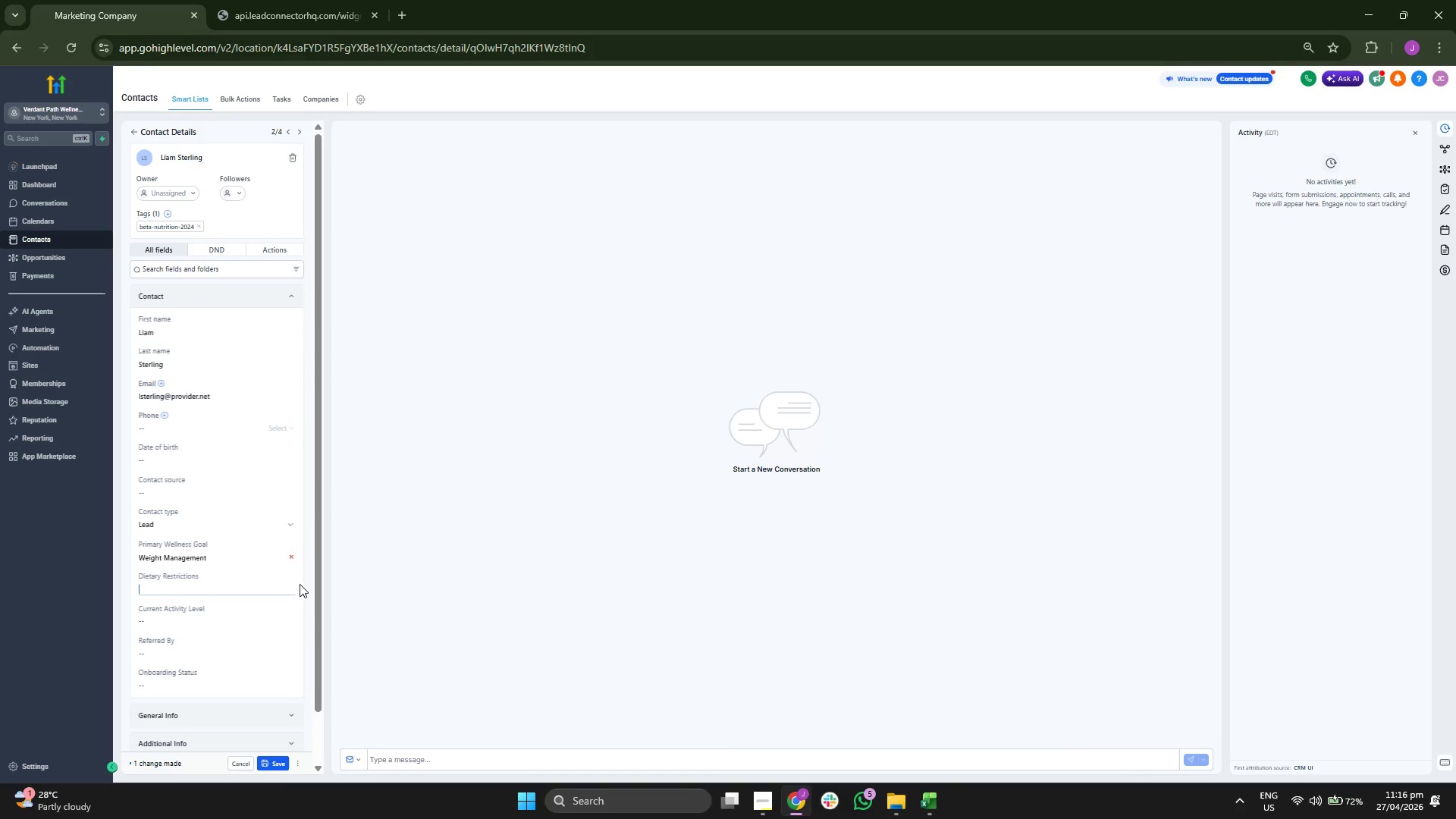 
key(Control+V)
 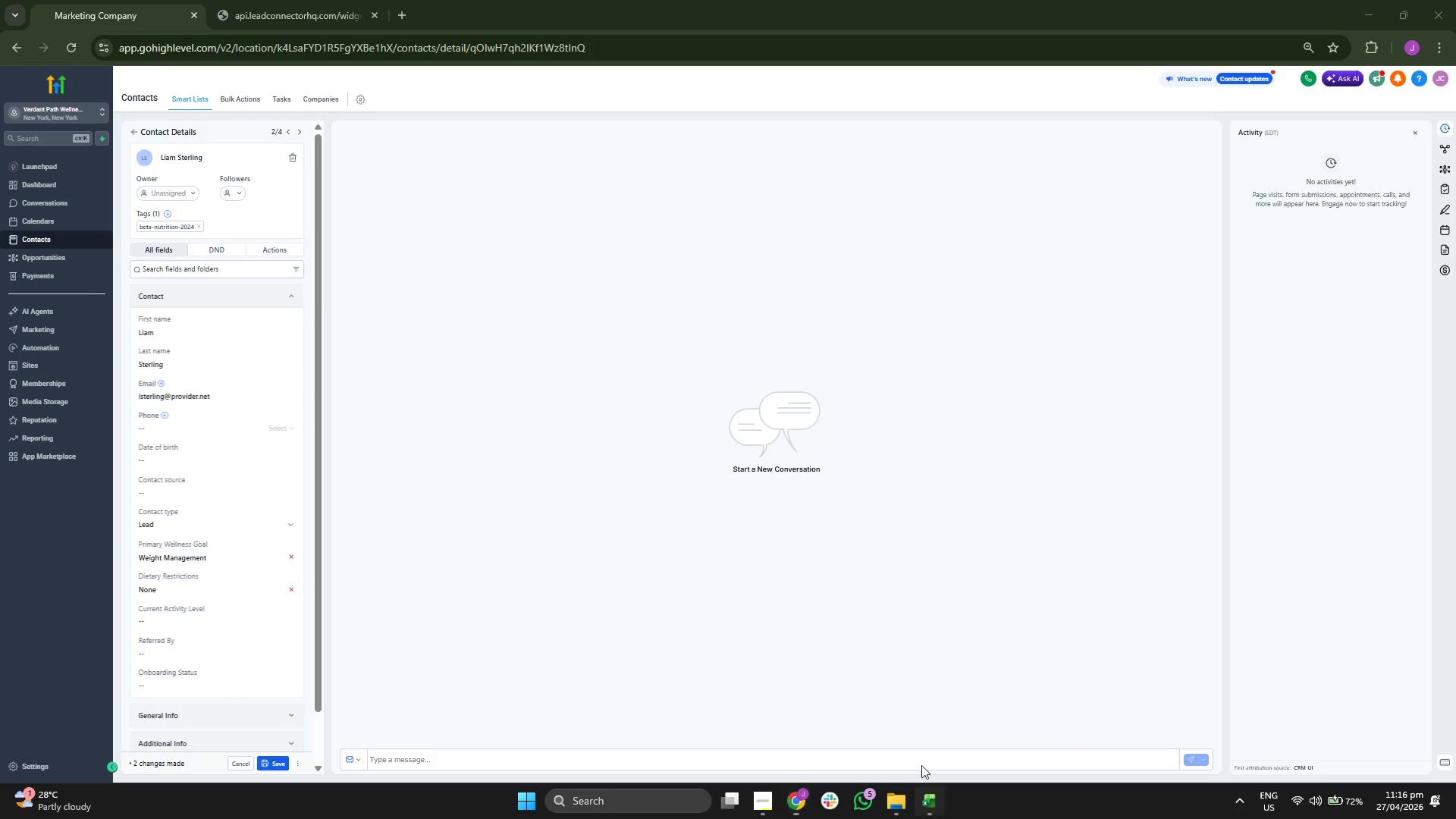 
key(ArrowRight)
 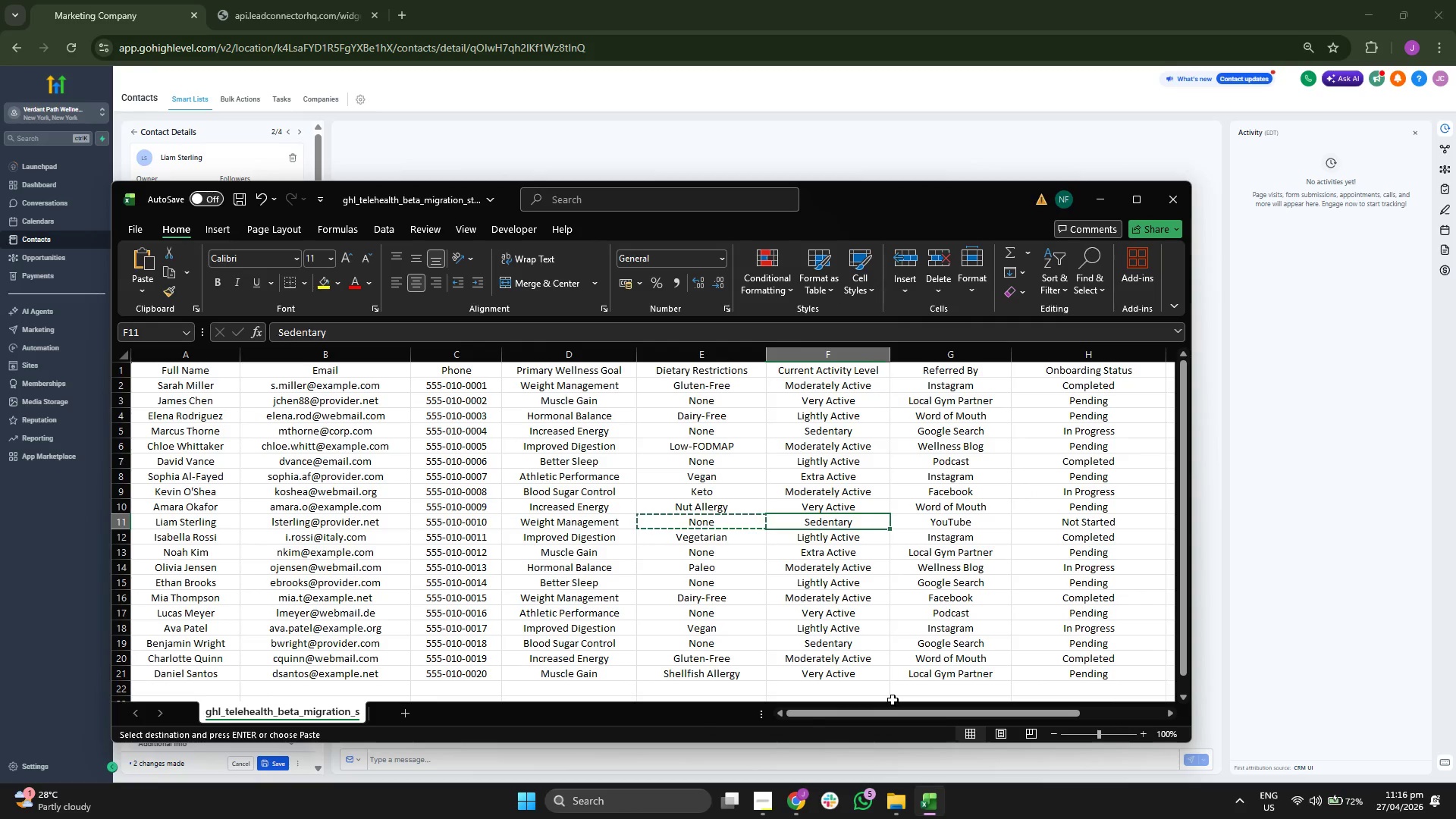 
key(Control+C)
 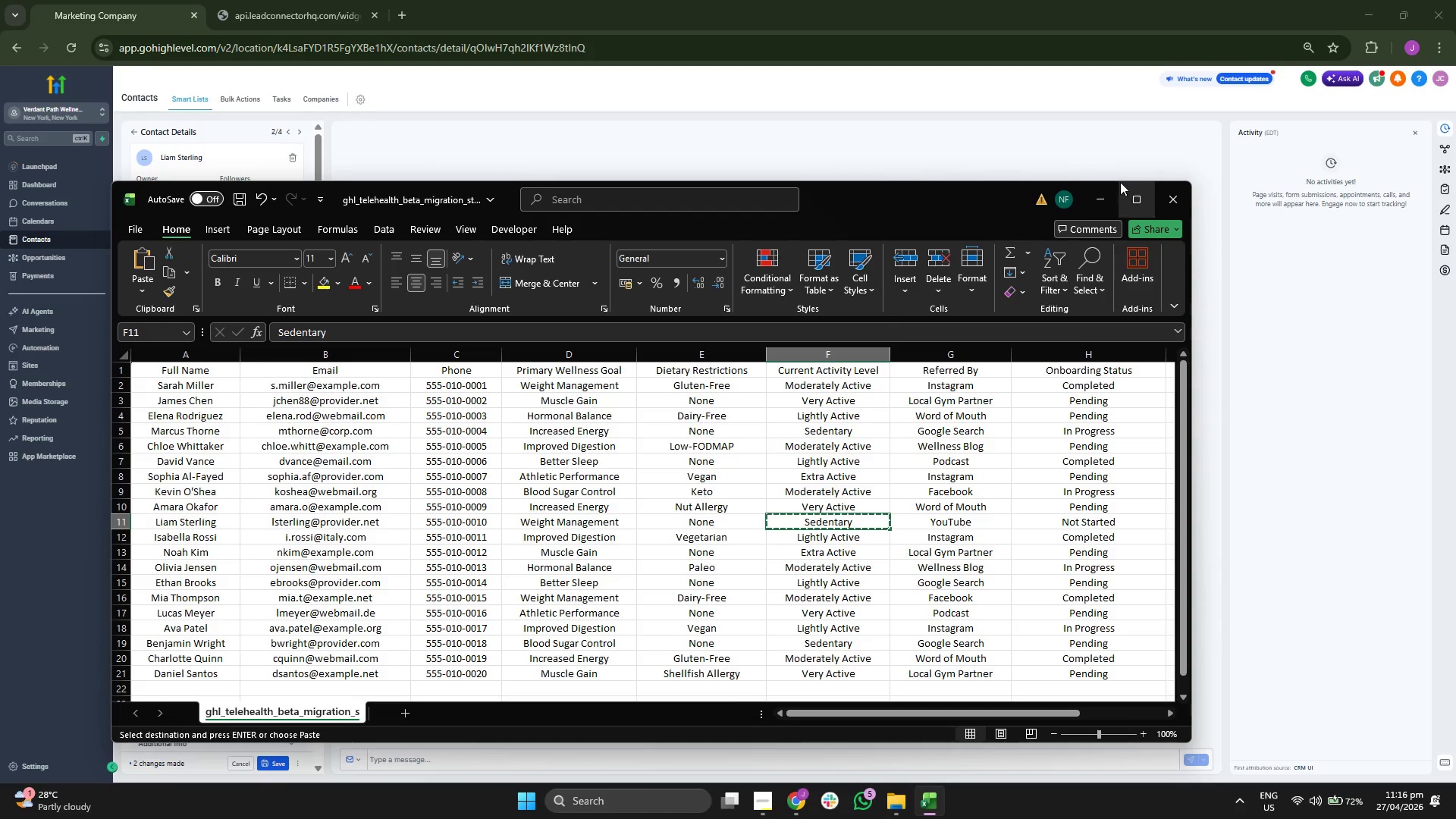 
left_click([1099, 201])
 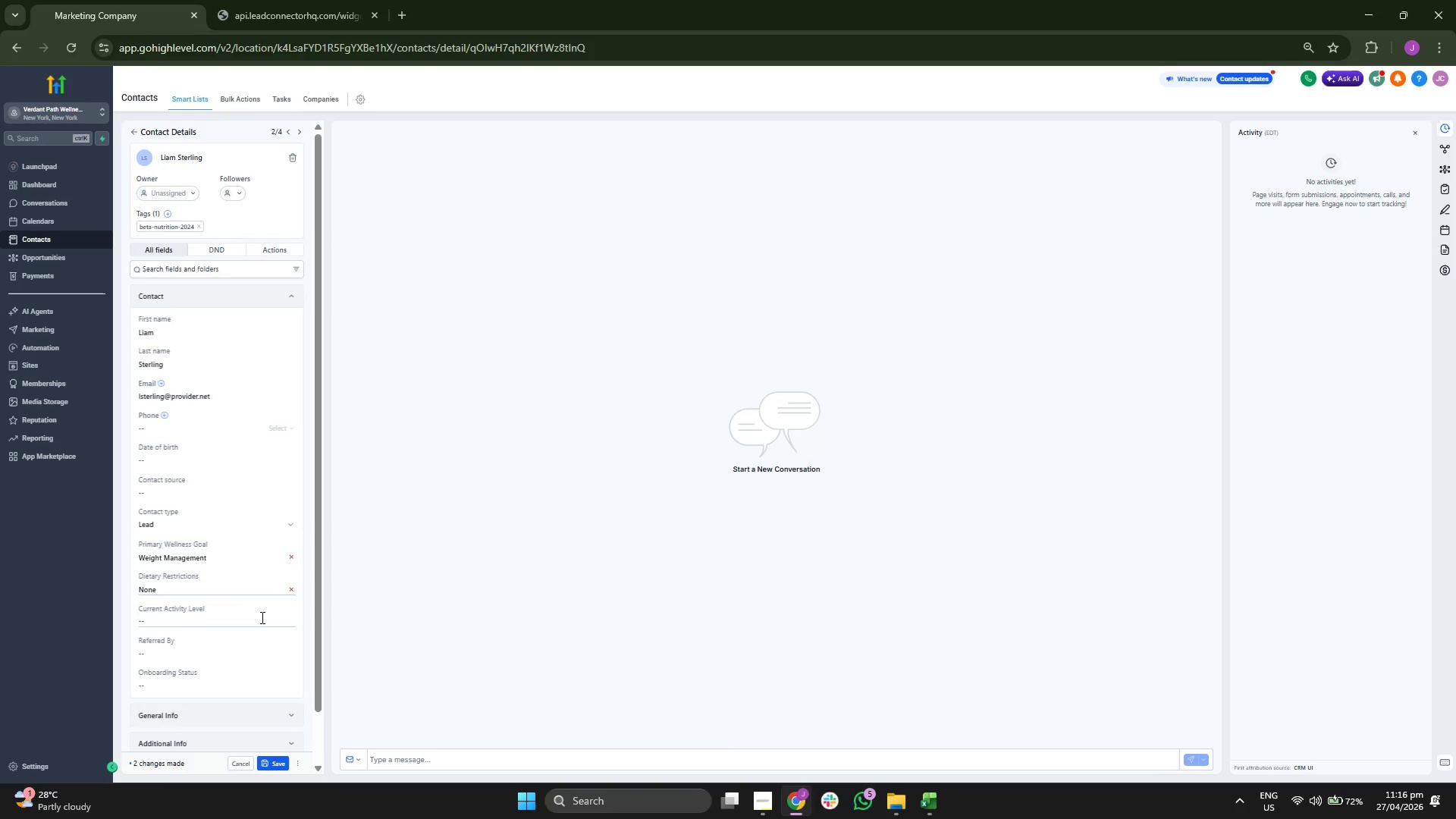 
key(Control+ControlLeft)
 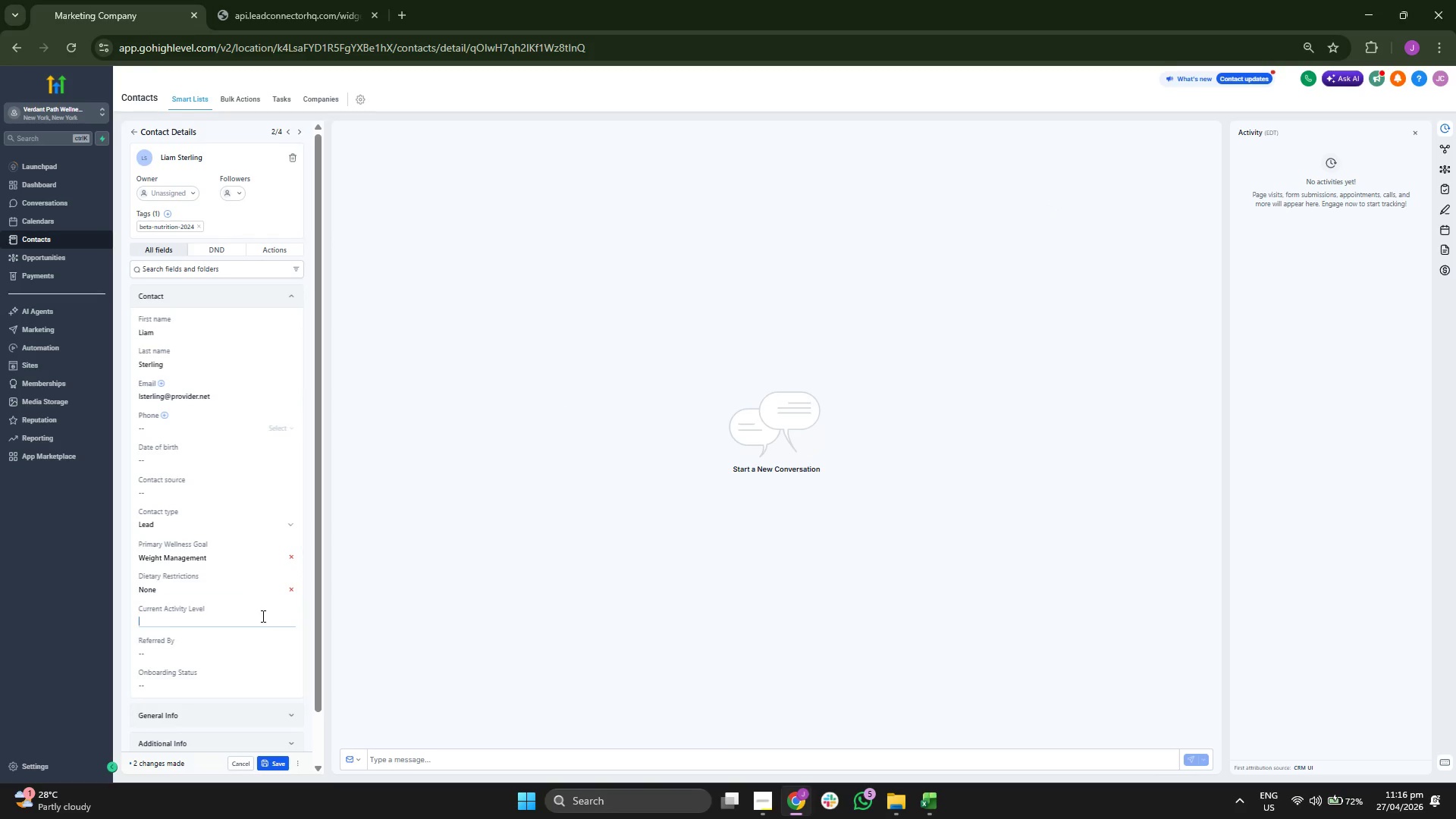 
key(Control+V)
 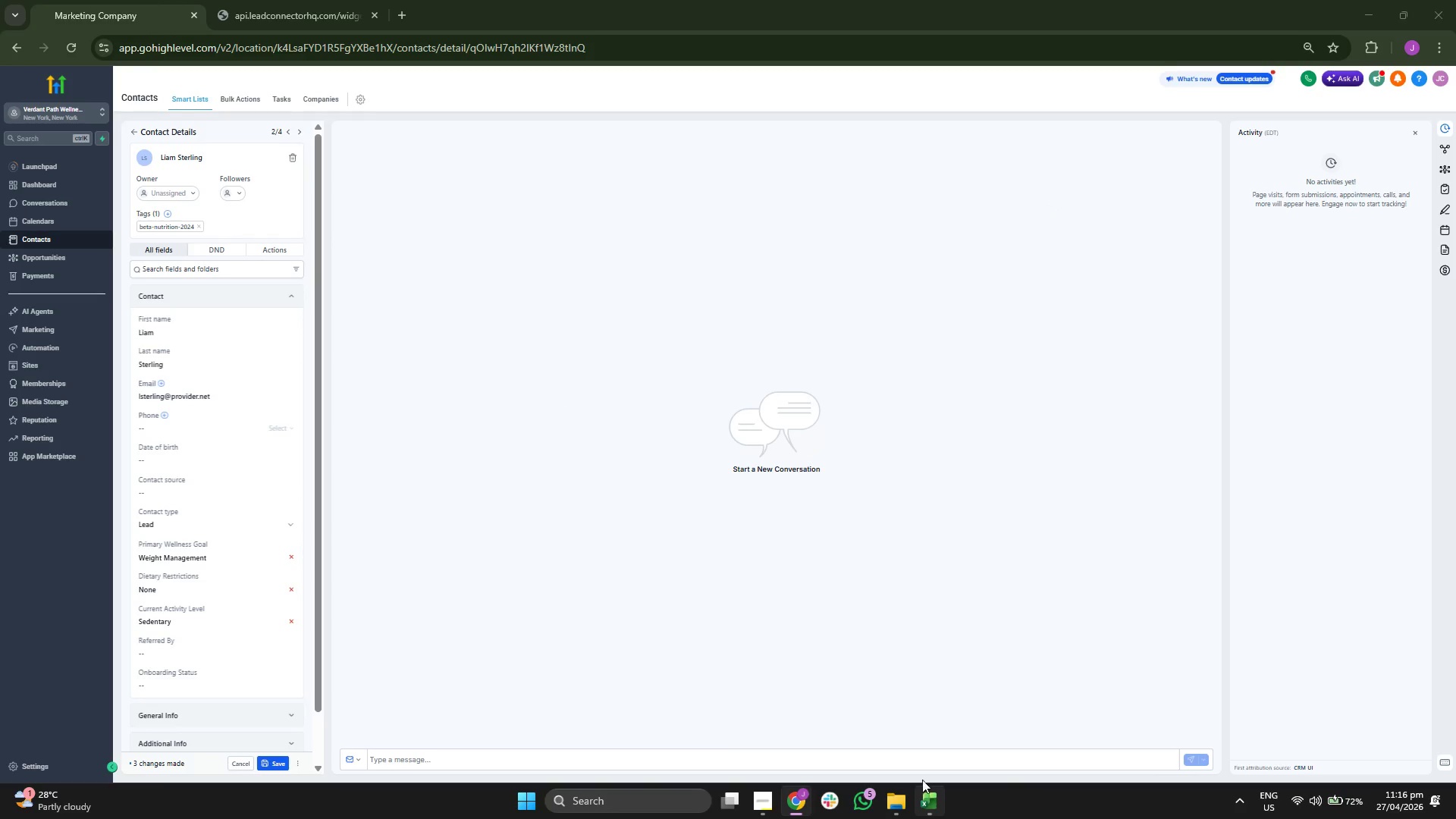 
key(ArrowRight)
 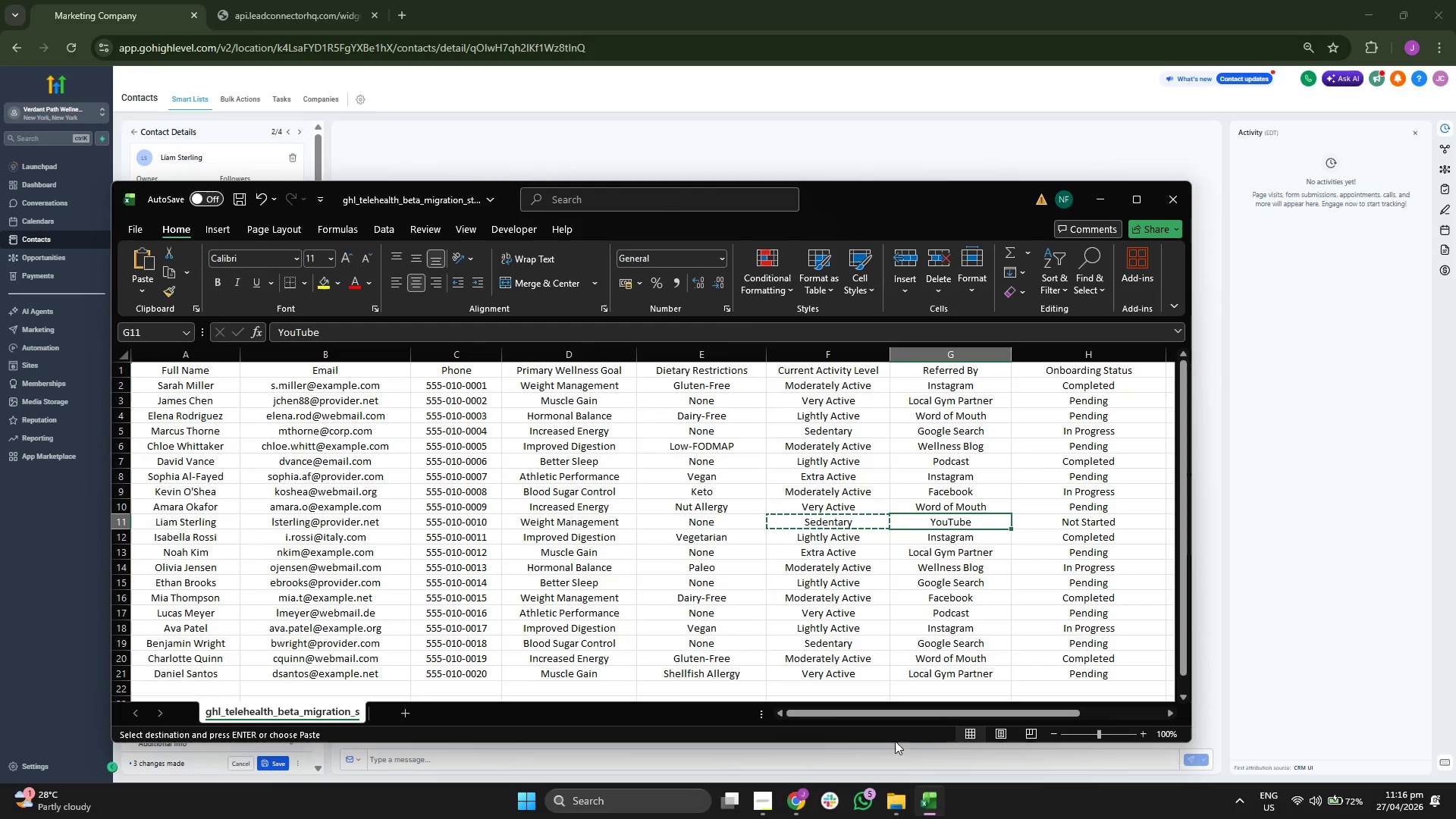 
key(Control+ControlLeft)
 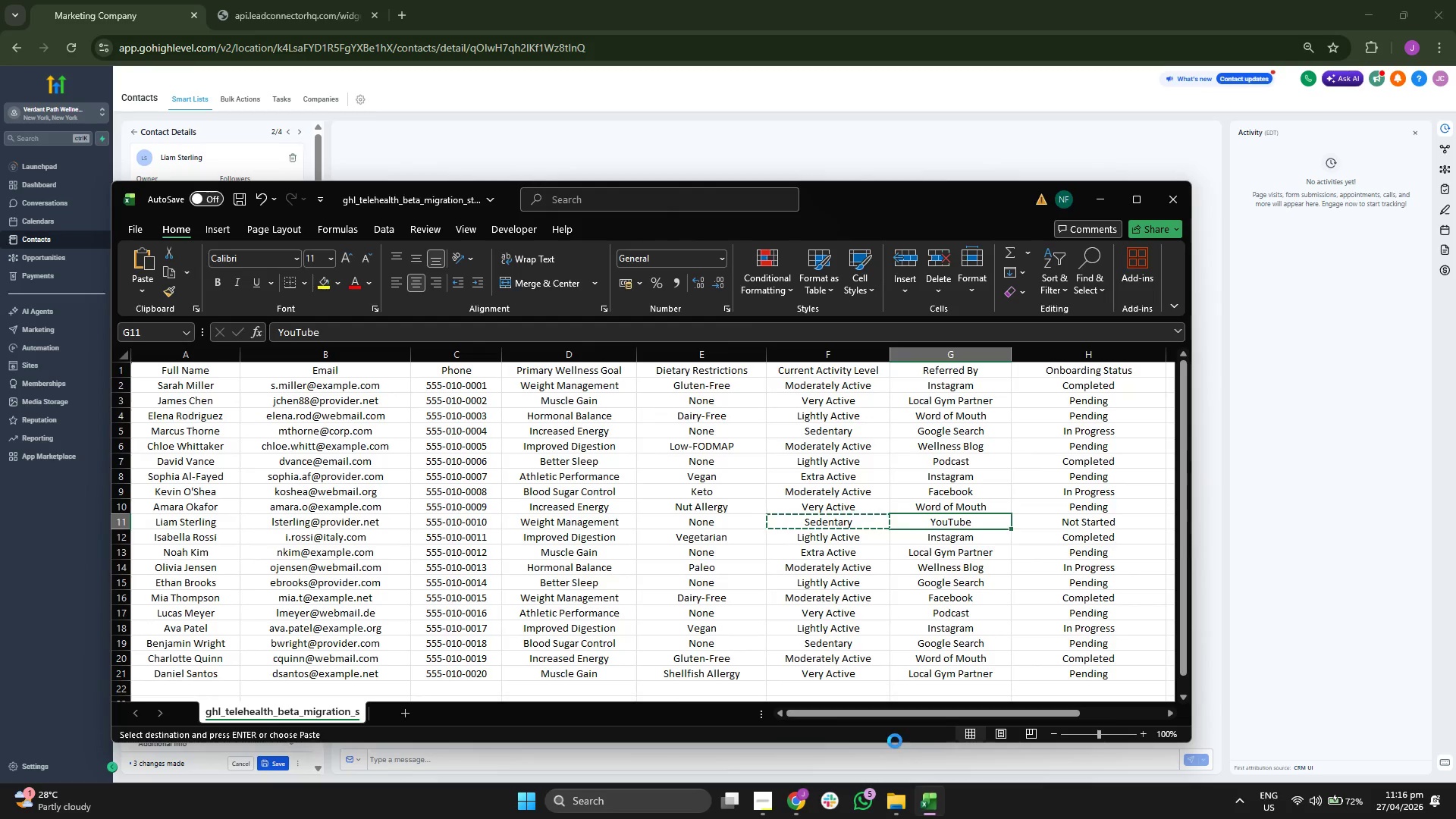 
key(Control+C)
 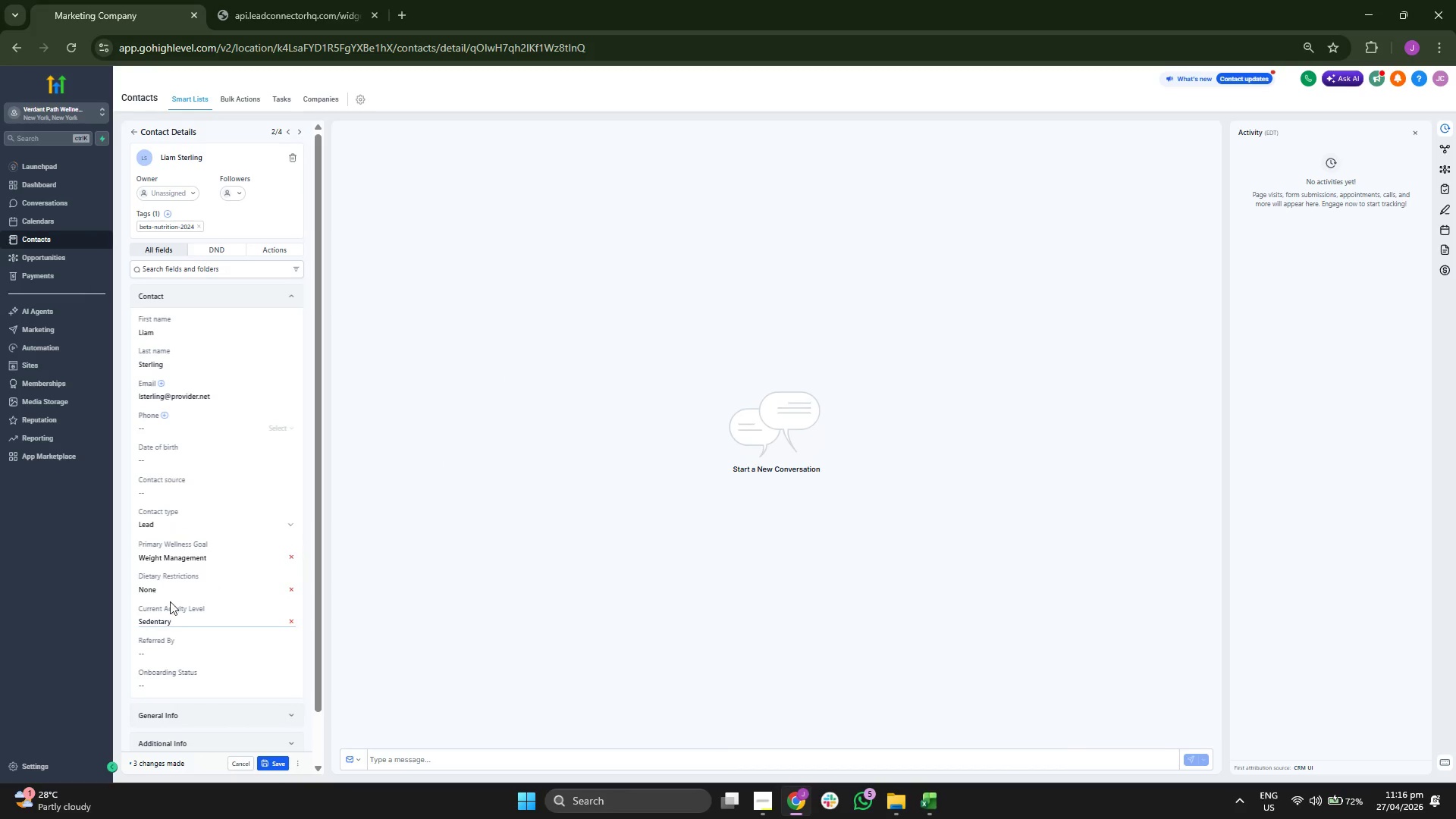 
key(Control+ControlLeft)
 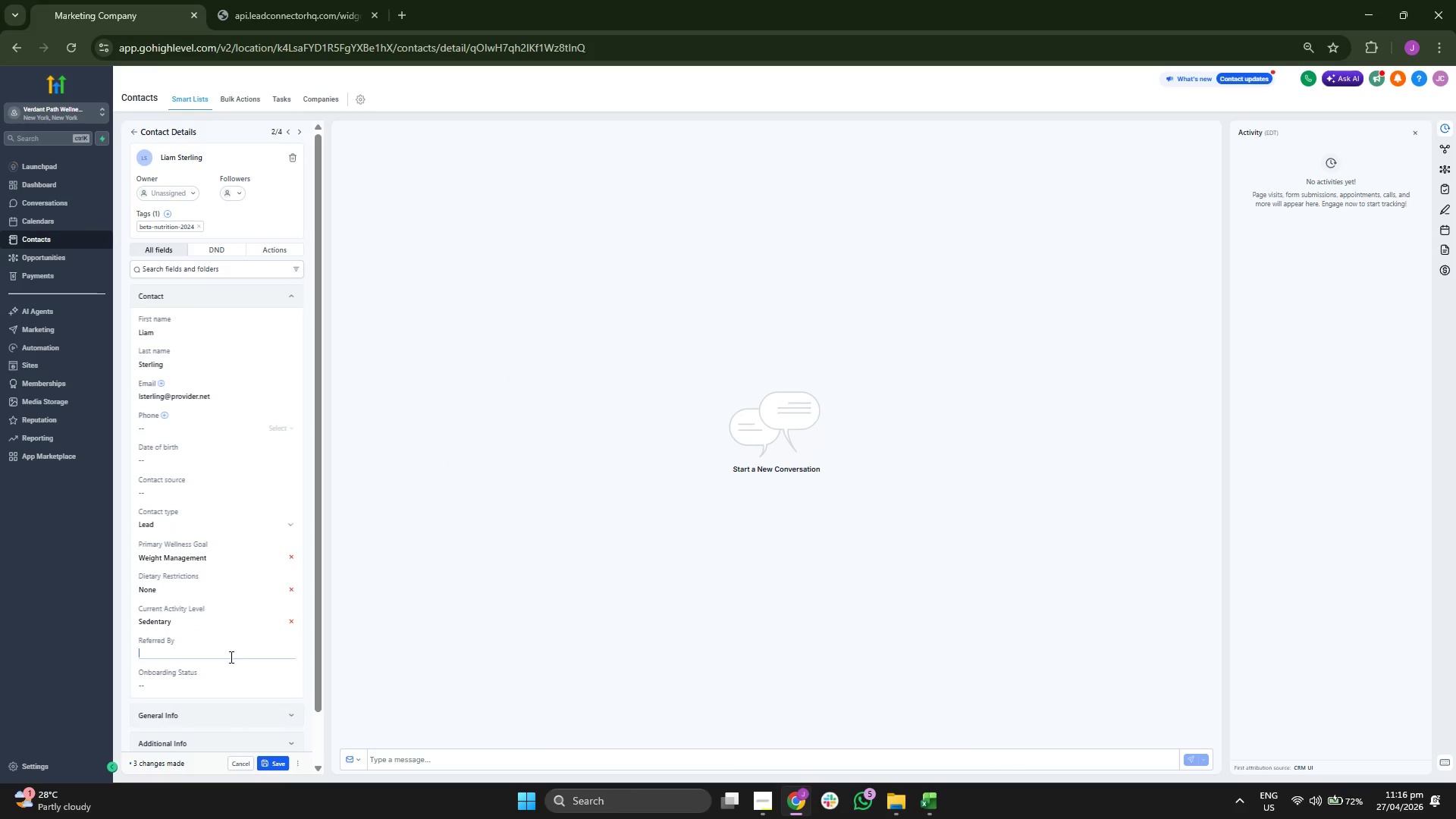 
key(Control+V)
 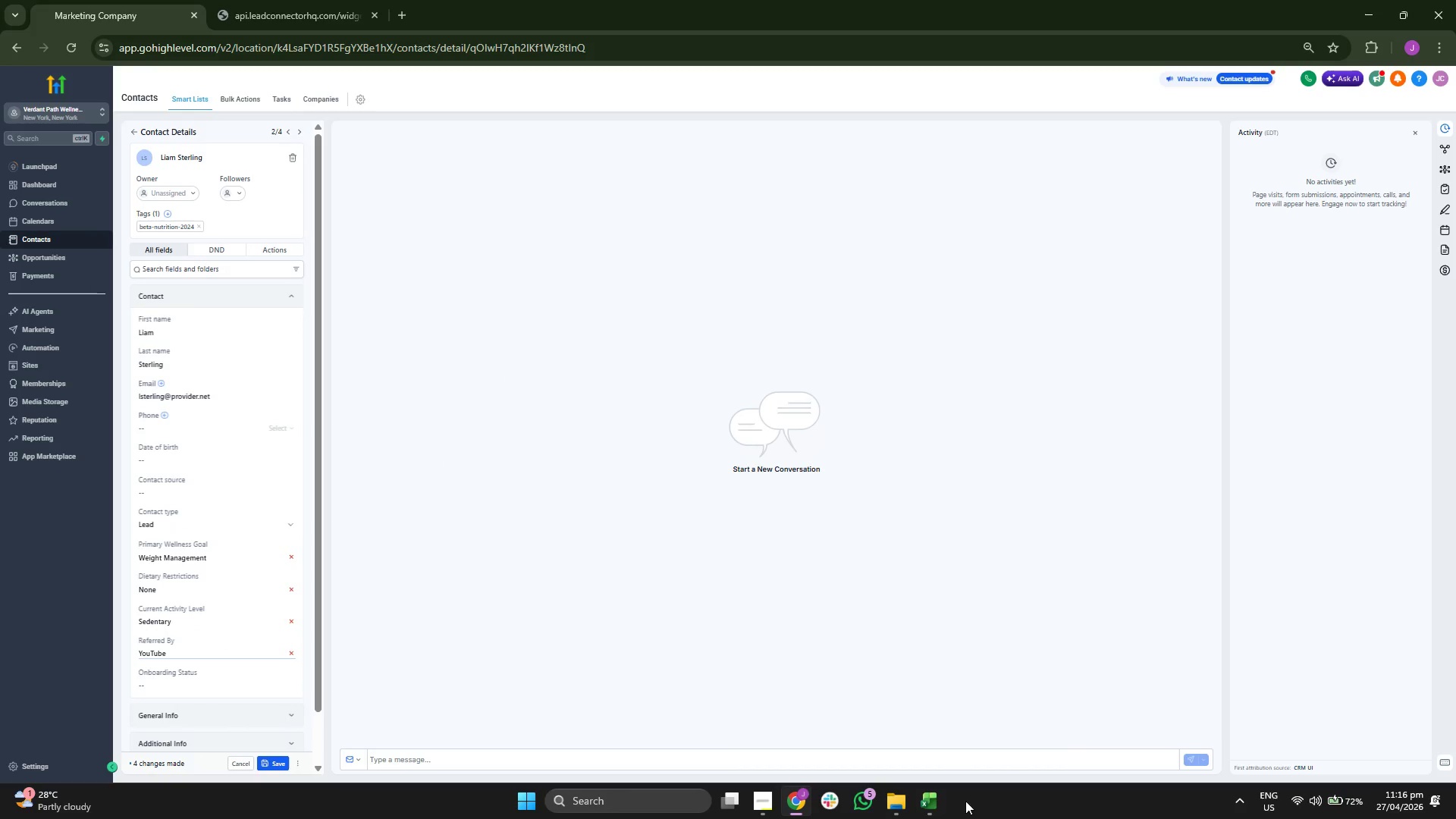 
left_click([934, 805])
 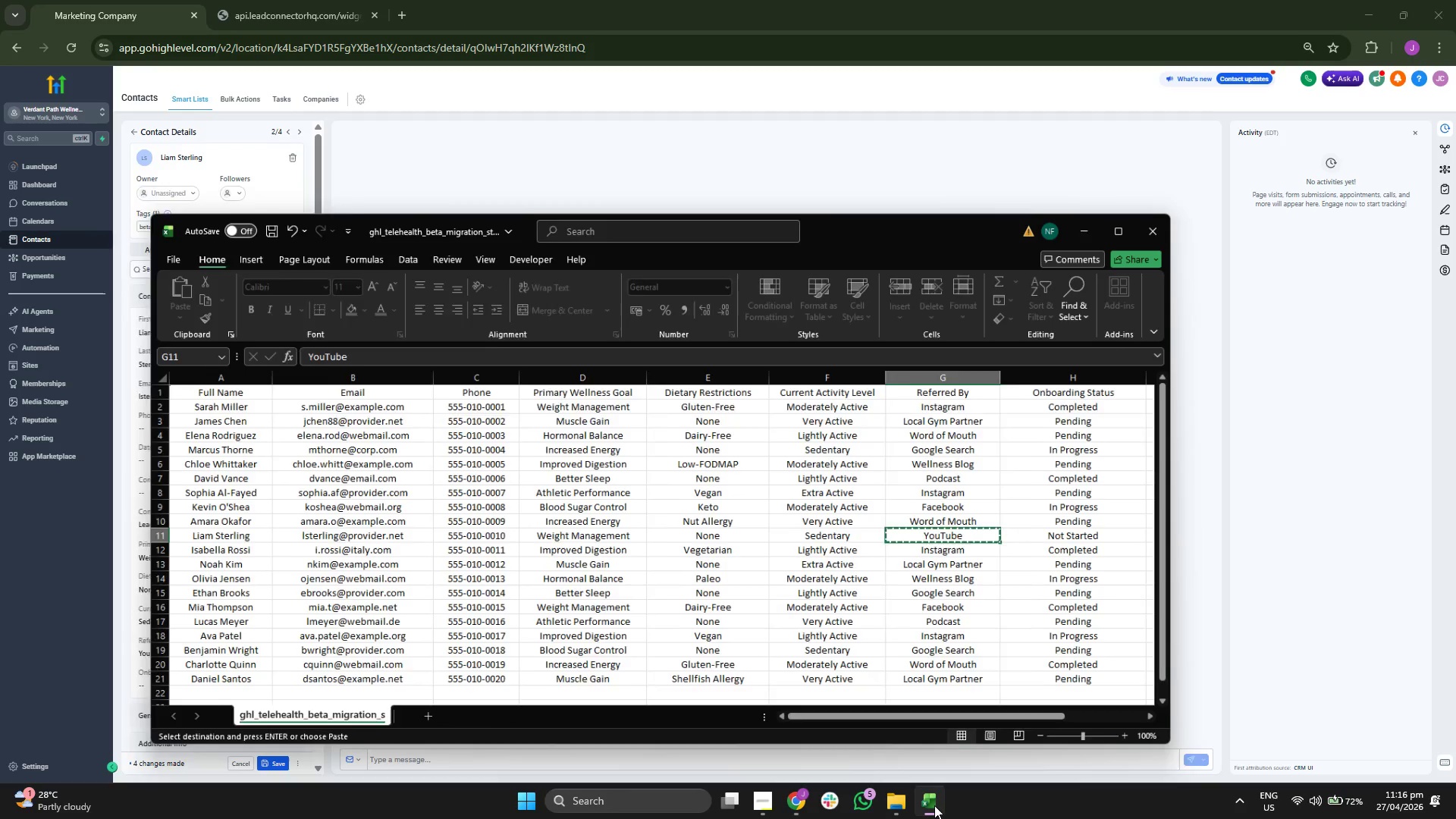 
key(ArrowRight)
 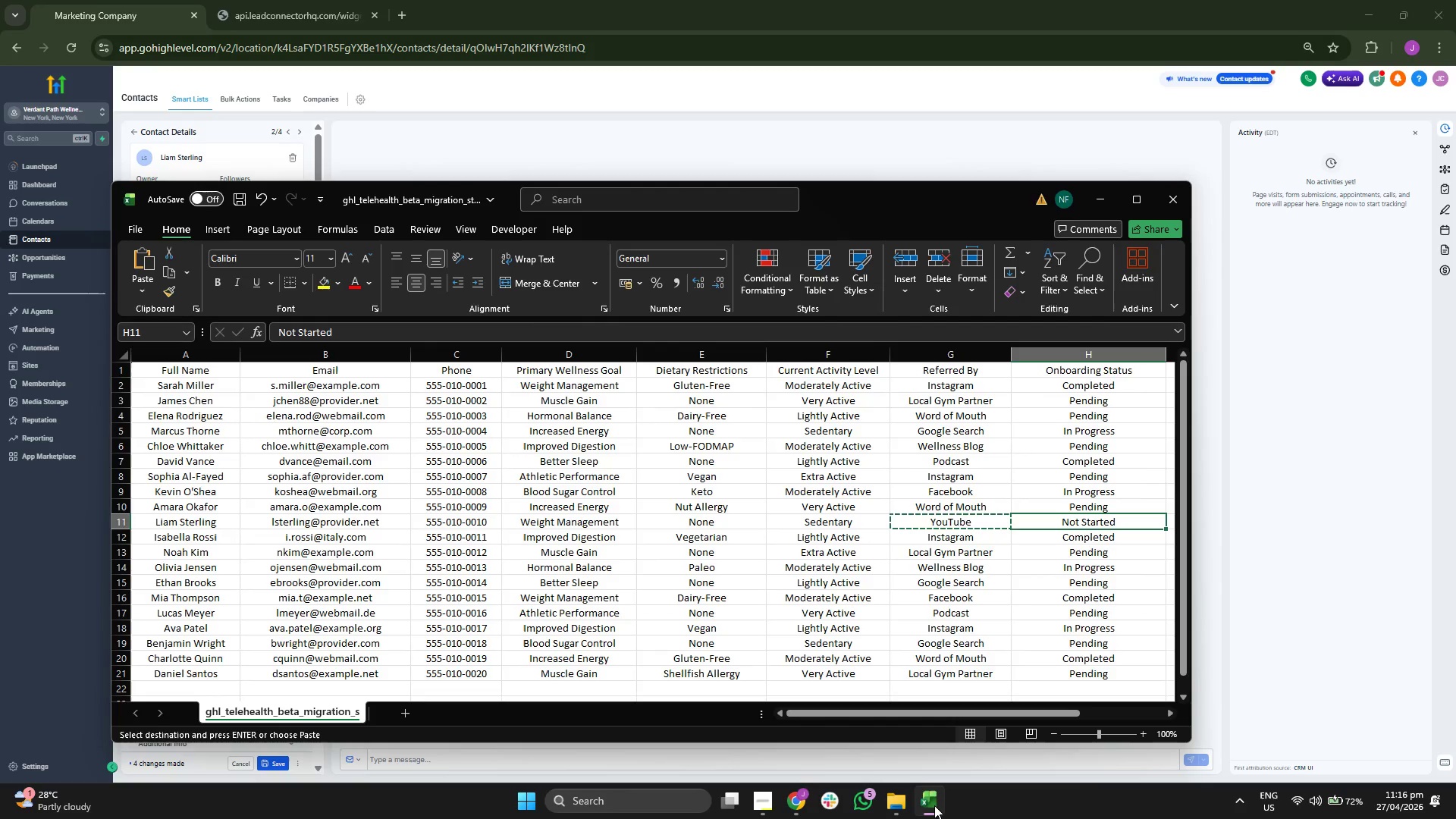 
key(Control+ControlLeft)
 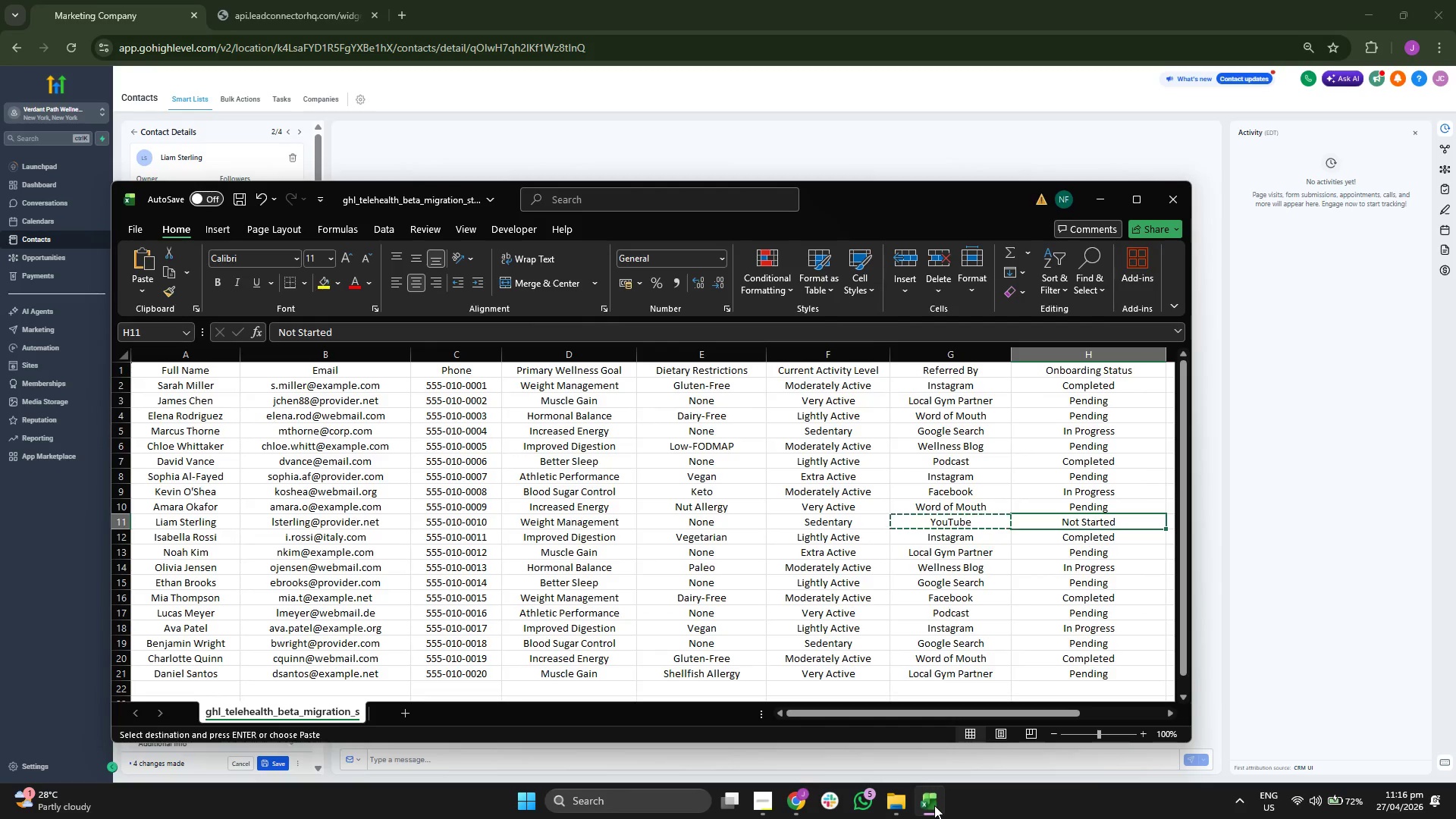 
key(Control+C)
 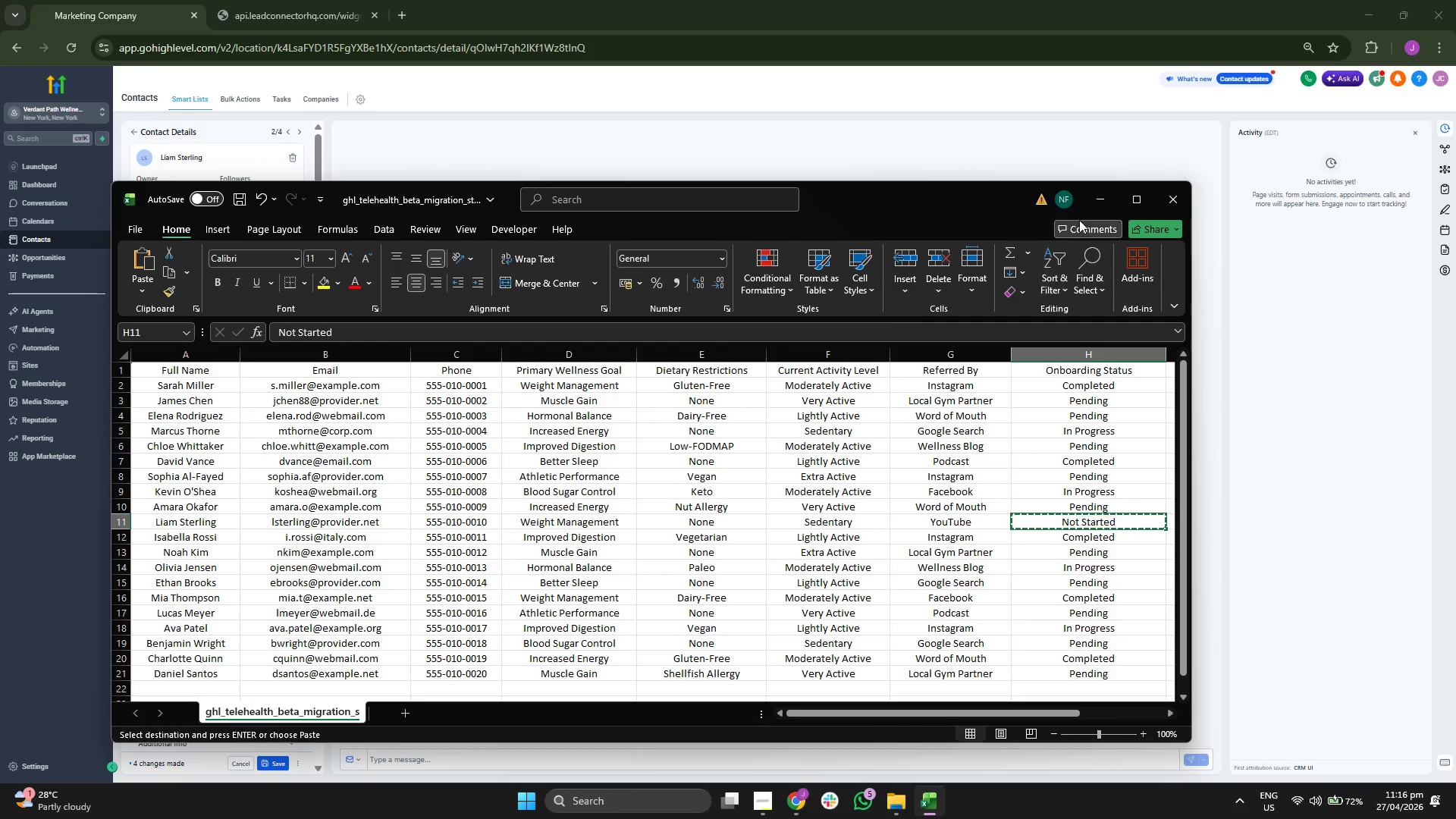 
left_click([1087, 209])
 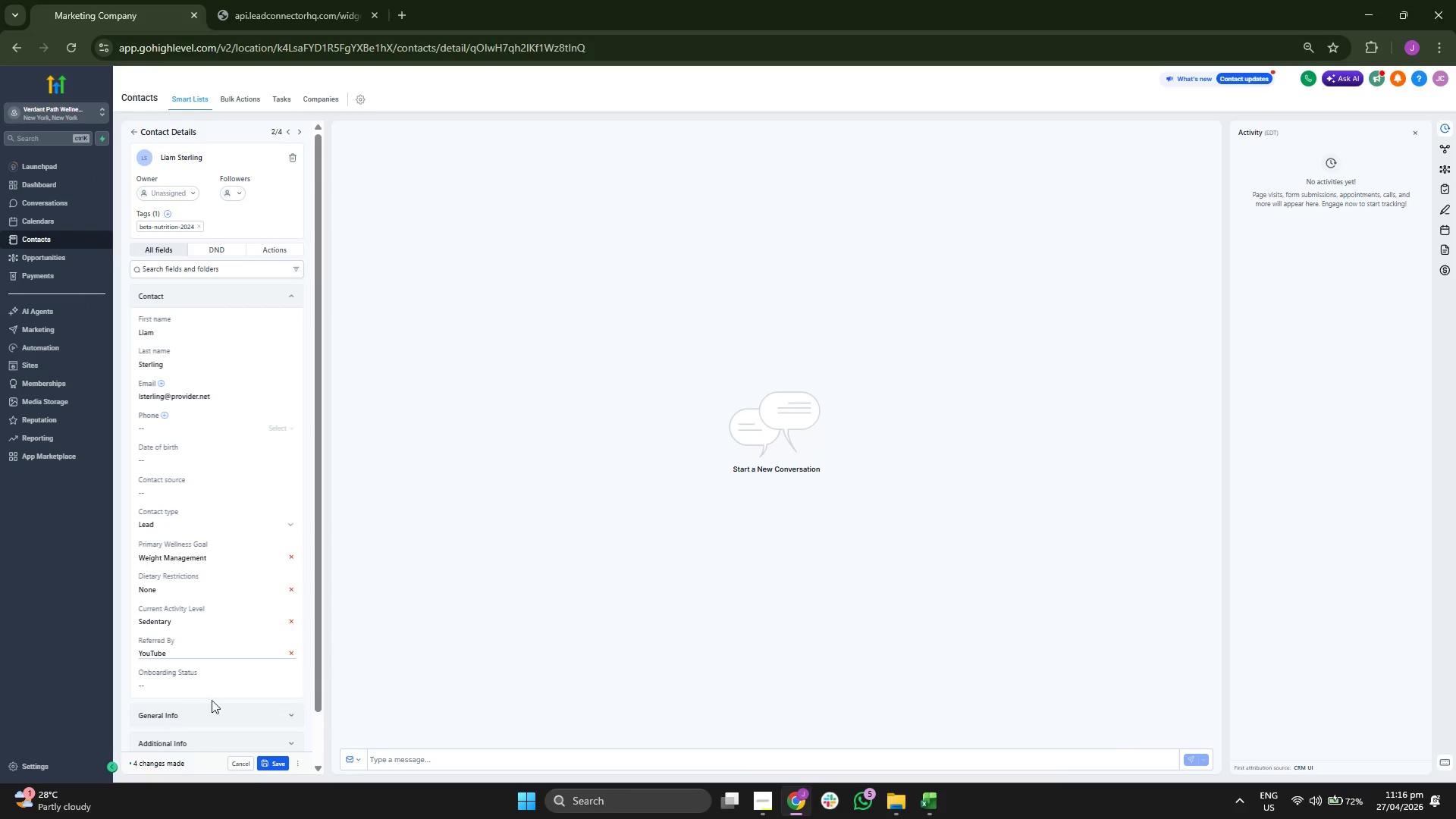 
left_click([231, 686])
 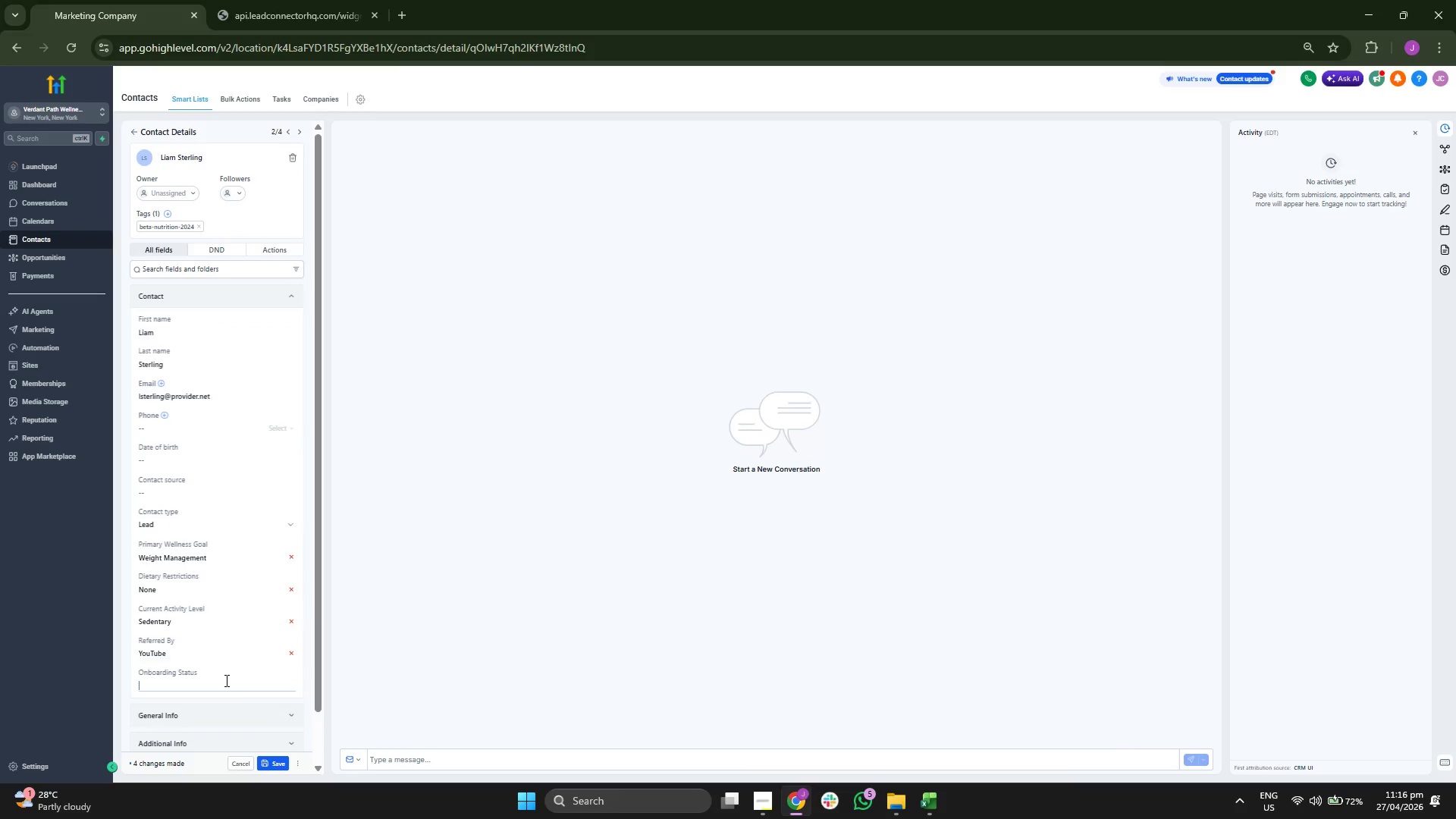 
key(Control+ControlLeft)
 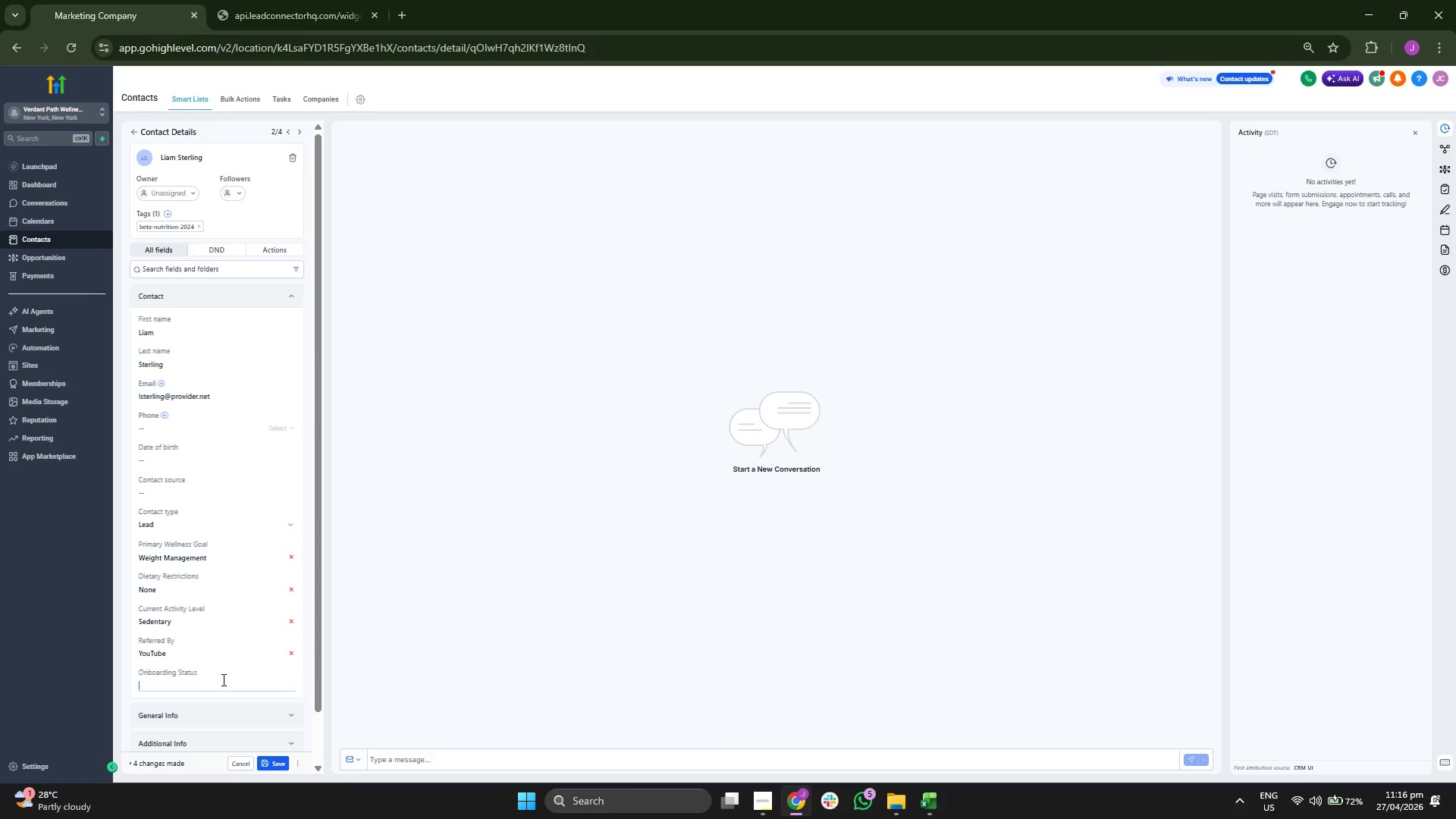 
key(Control+V)
 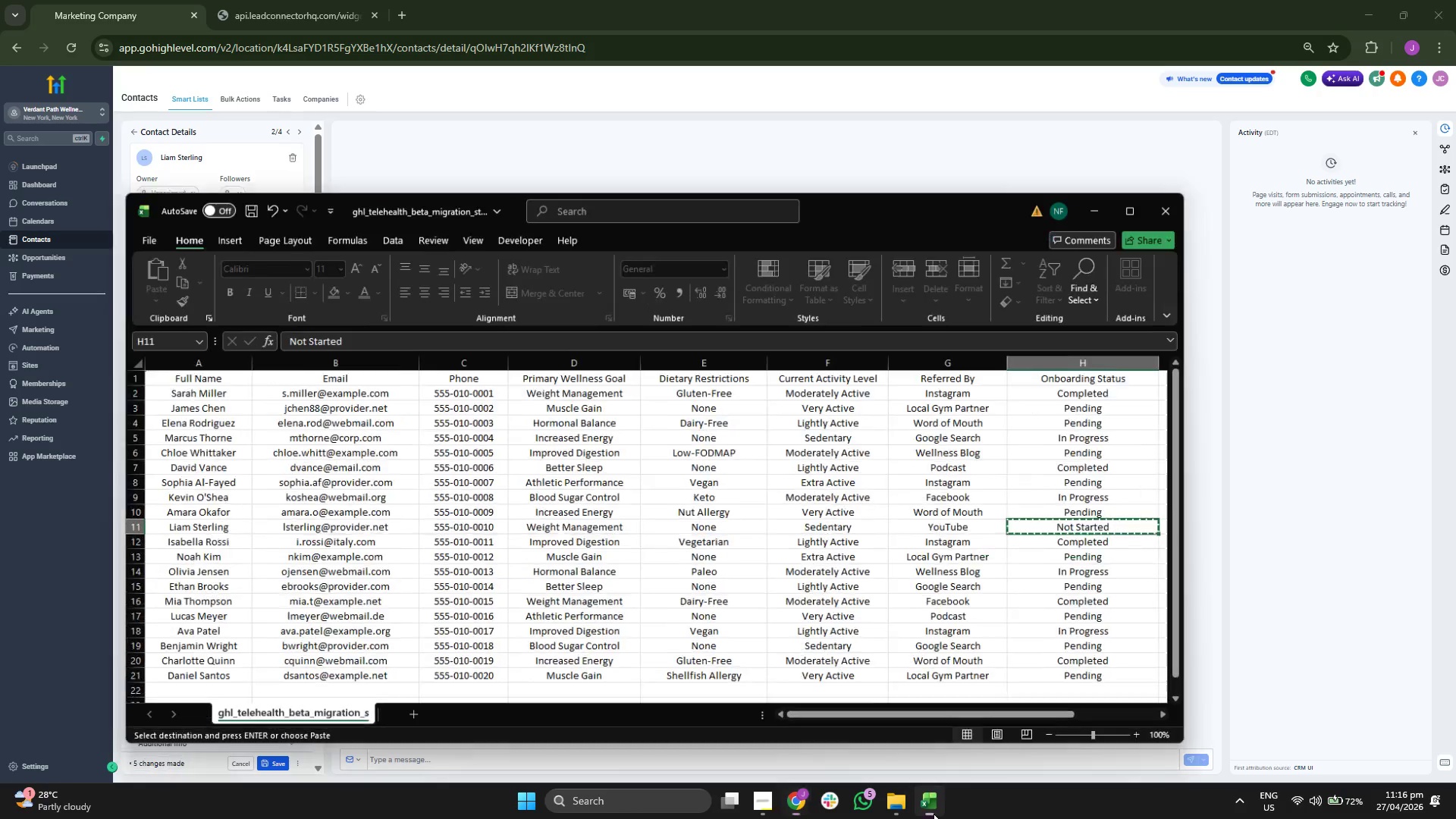 
key(ArrowLeft)
 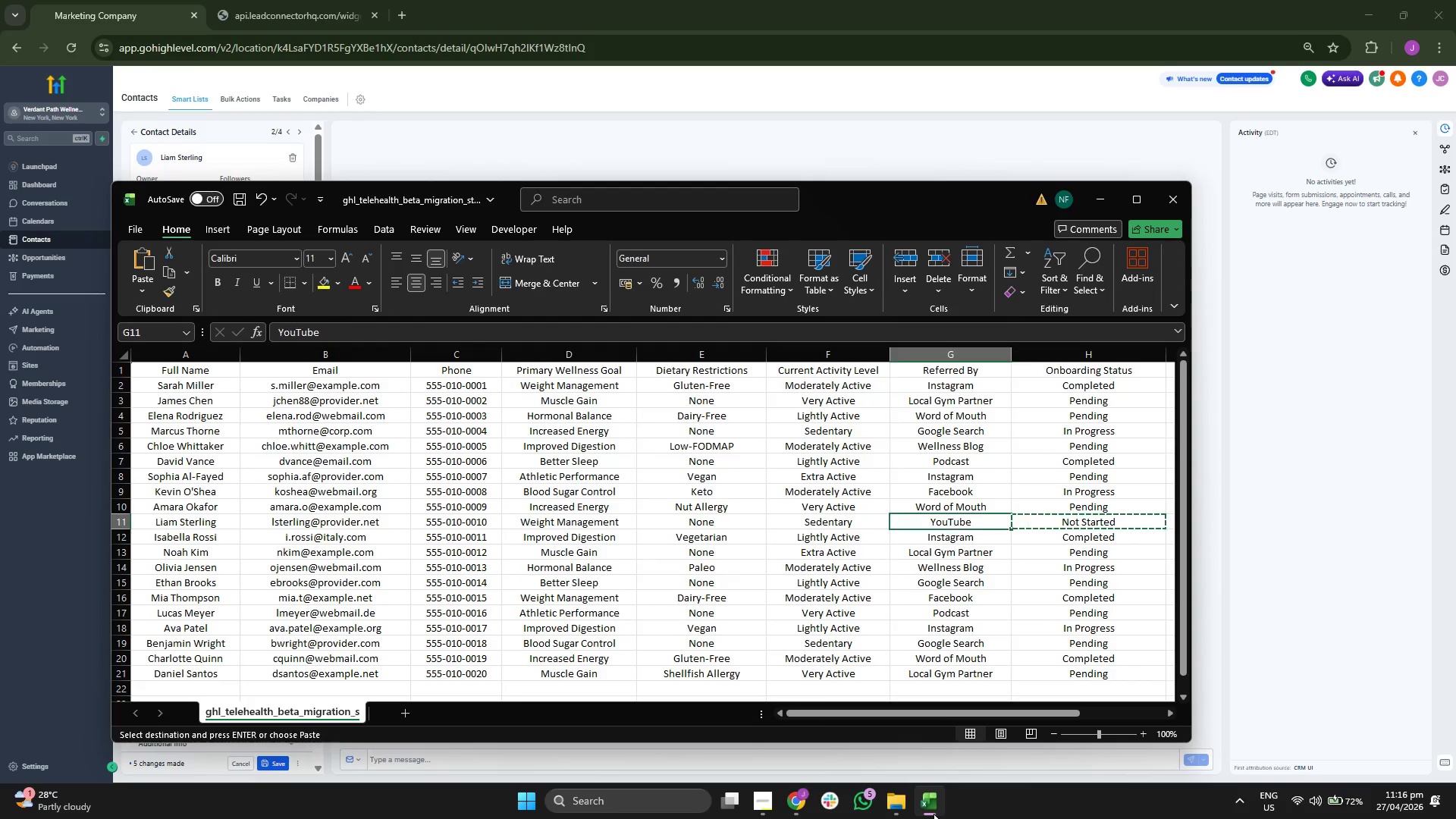 
key(ArrowLeft)
 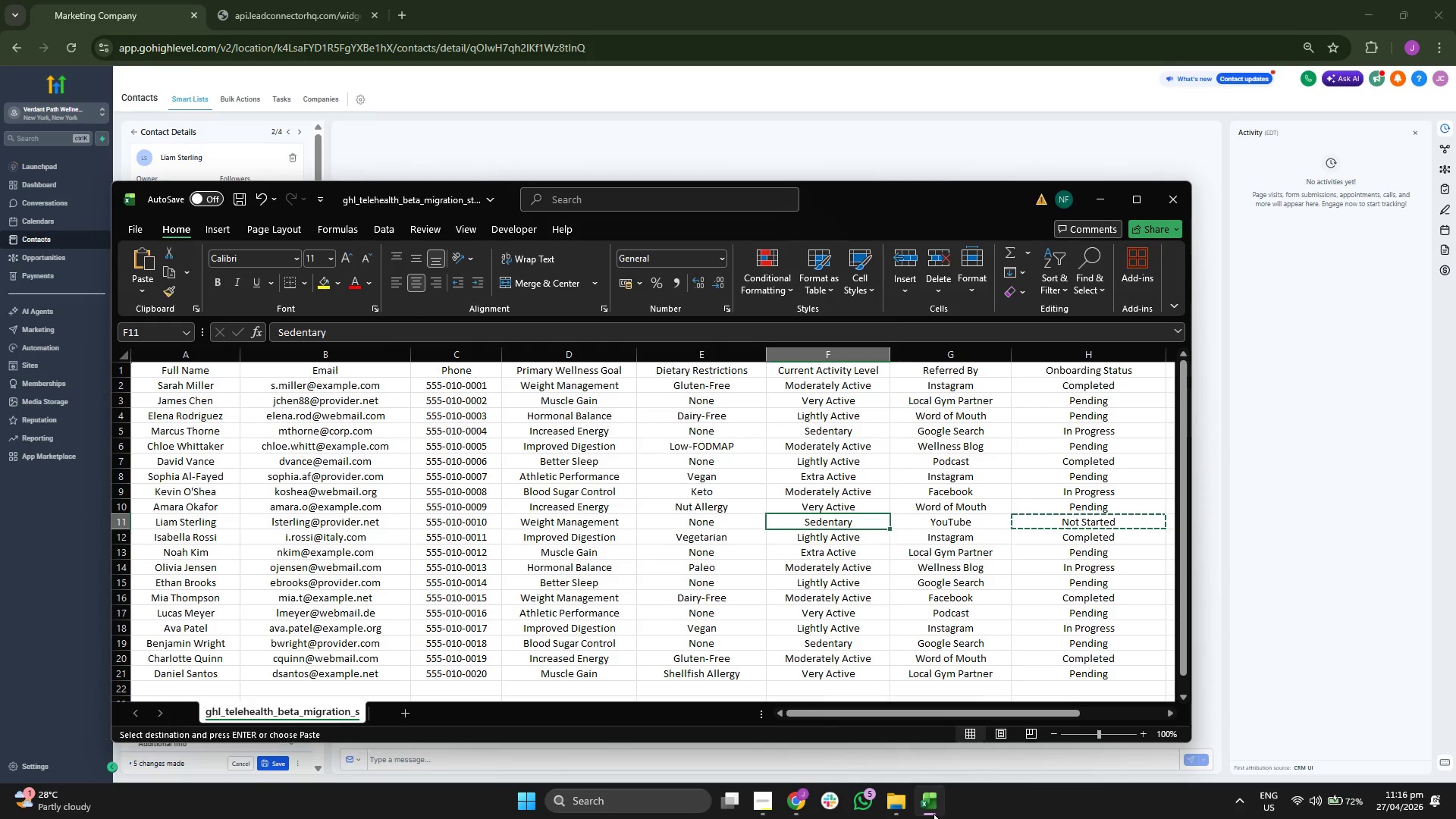 
key(ArrowLeft)
 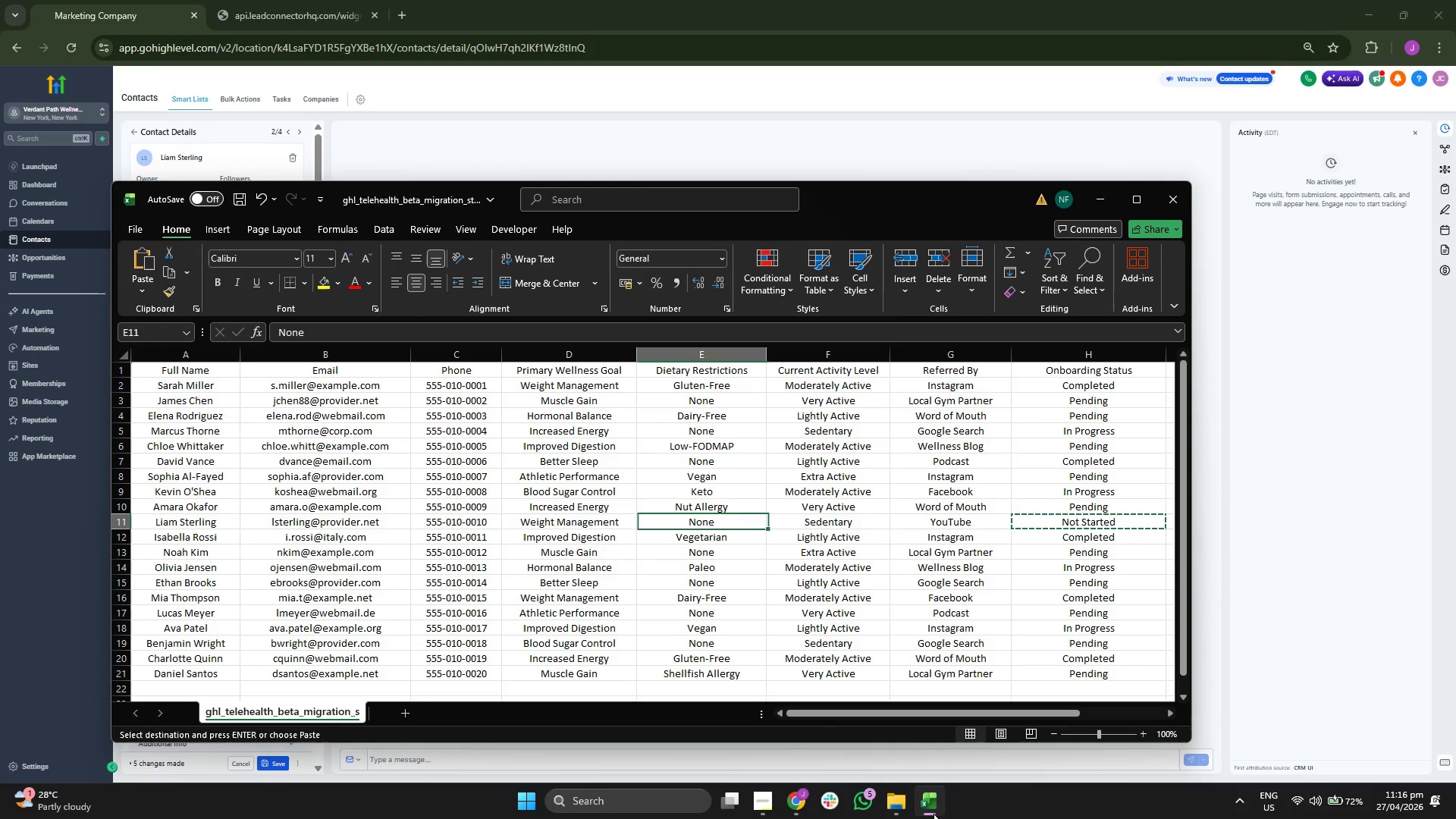 
key(ArrowLeft)
 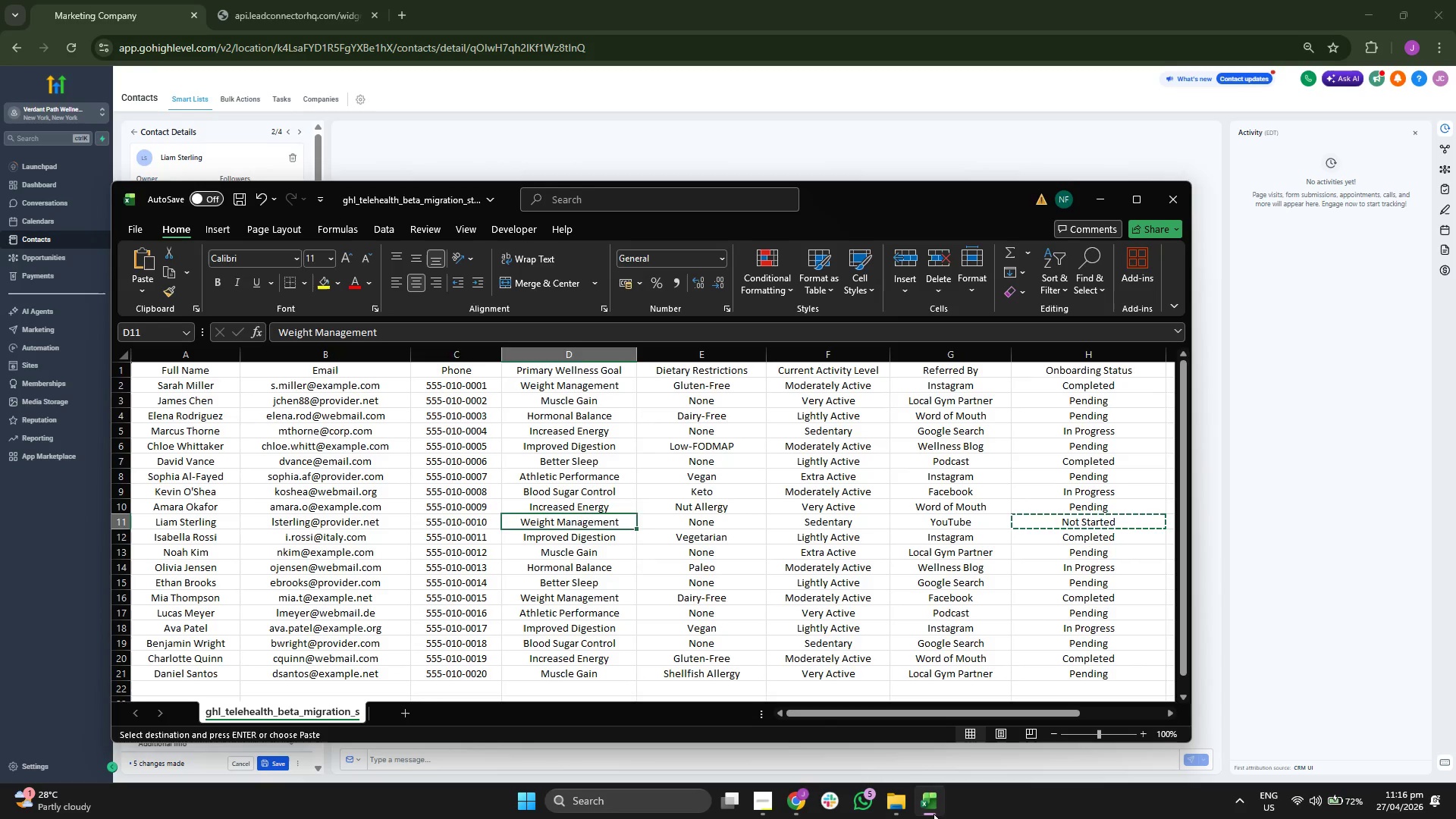 
key(ArrowLeft)
 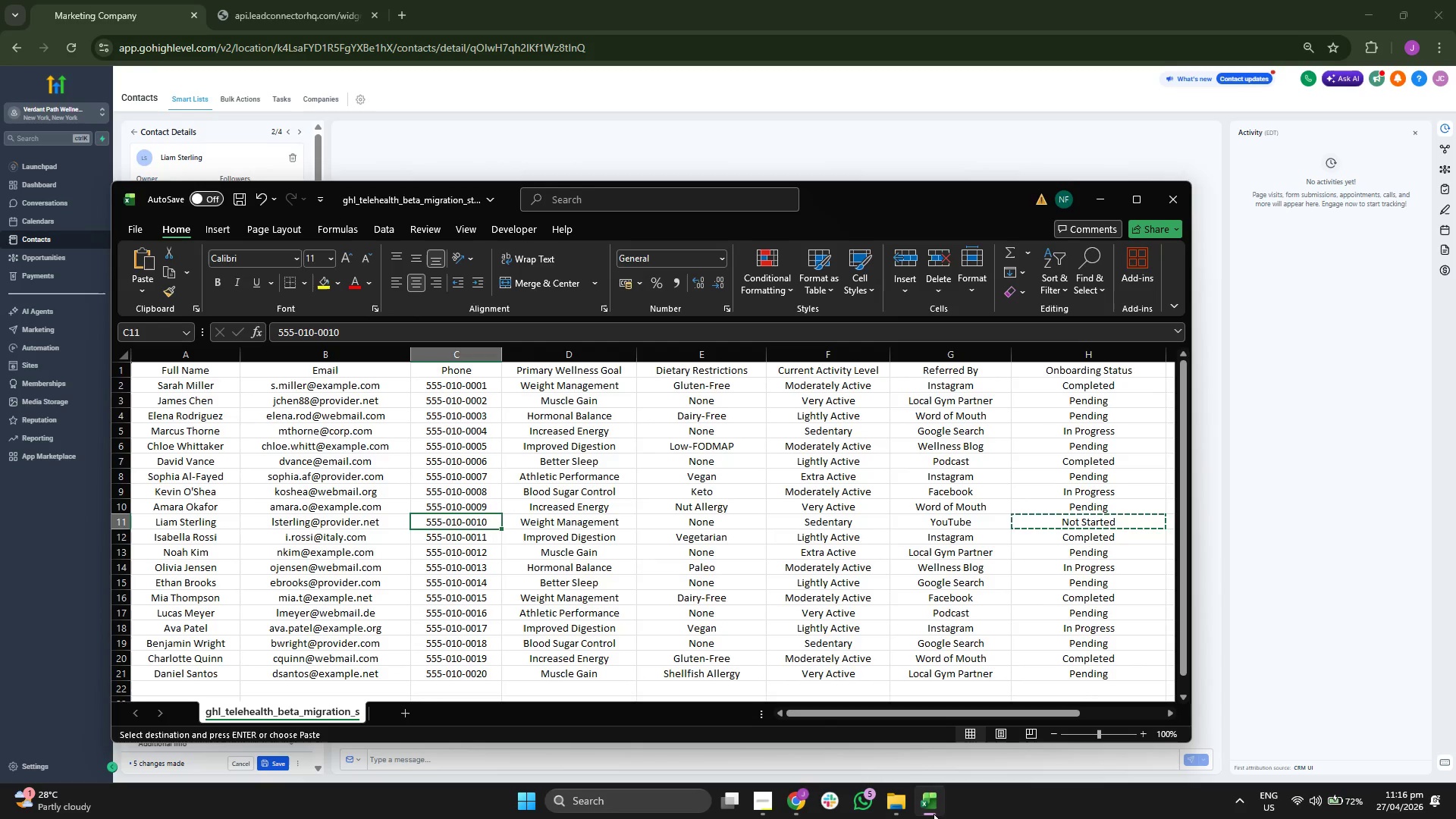 
key(Control+ControlLeft)
 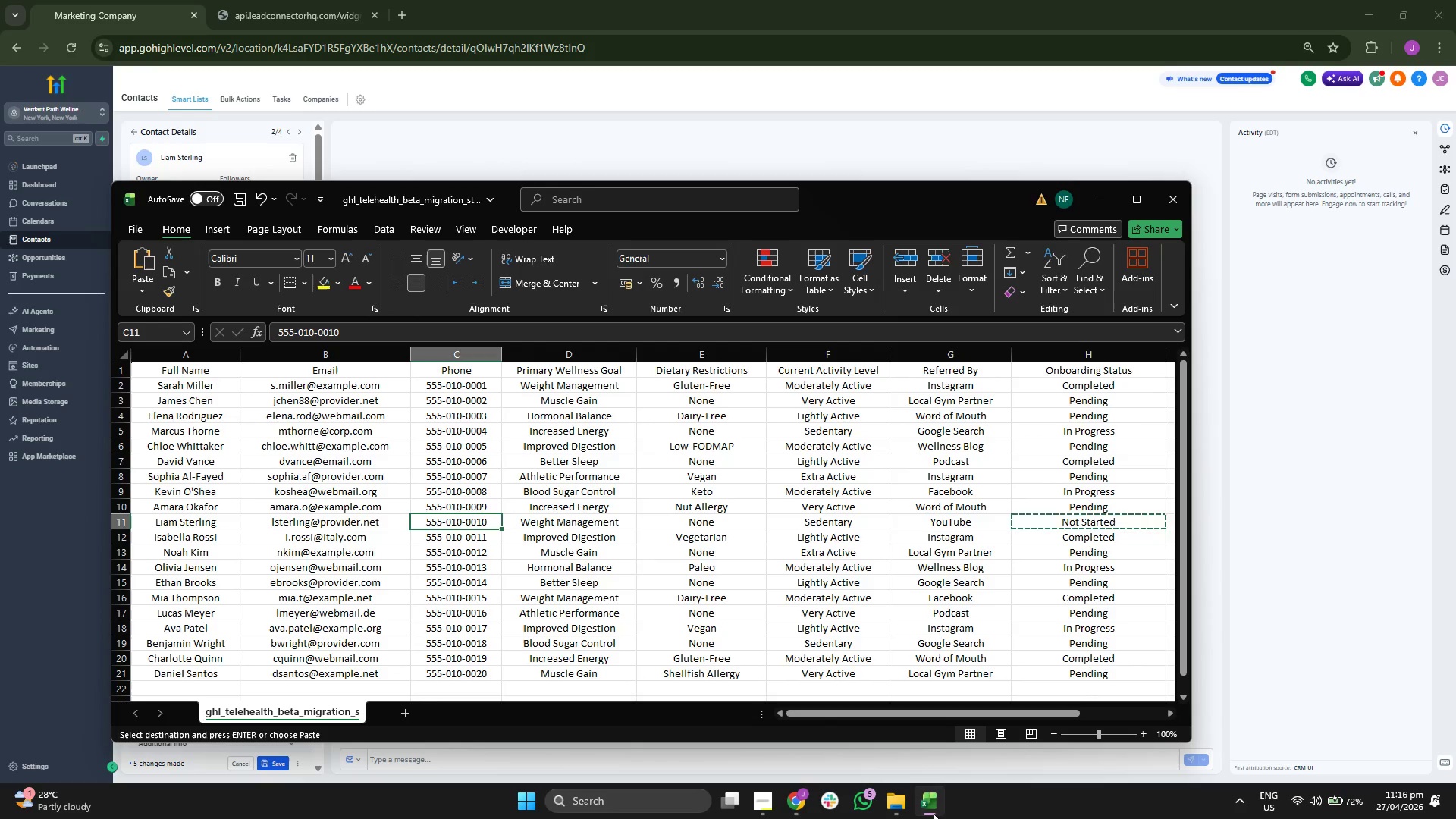 
key(Control+C)
 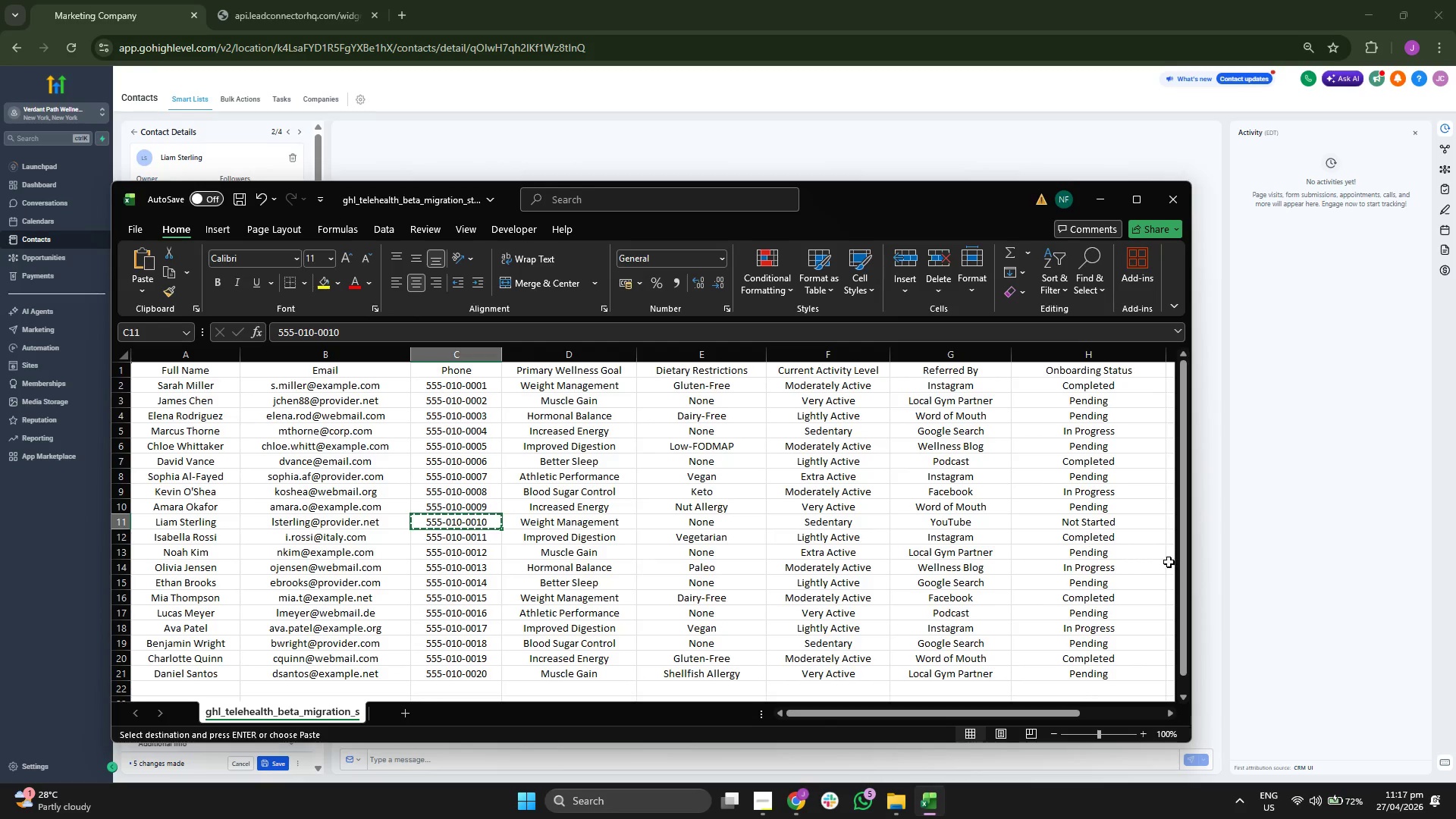 
left_click([1226, 522])
 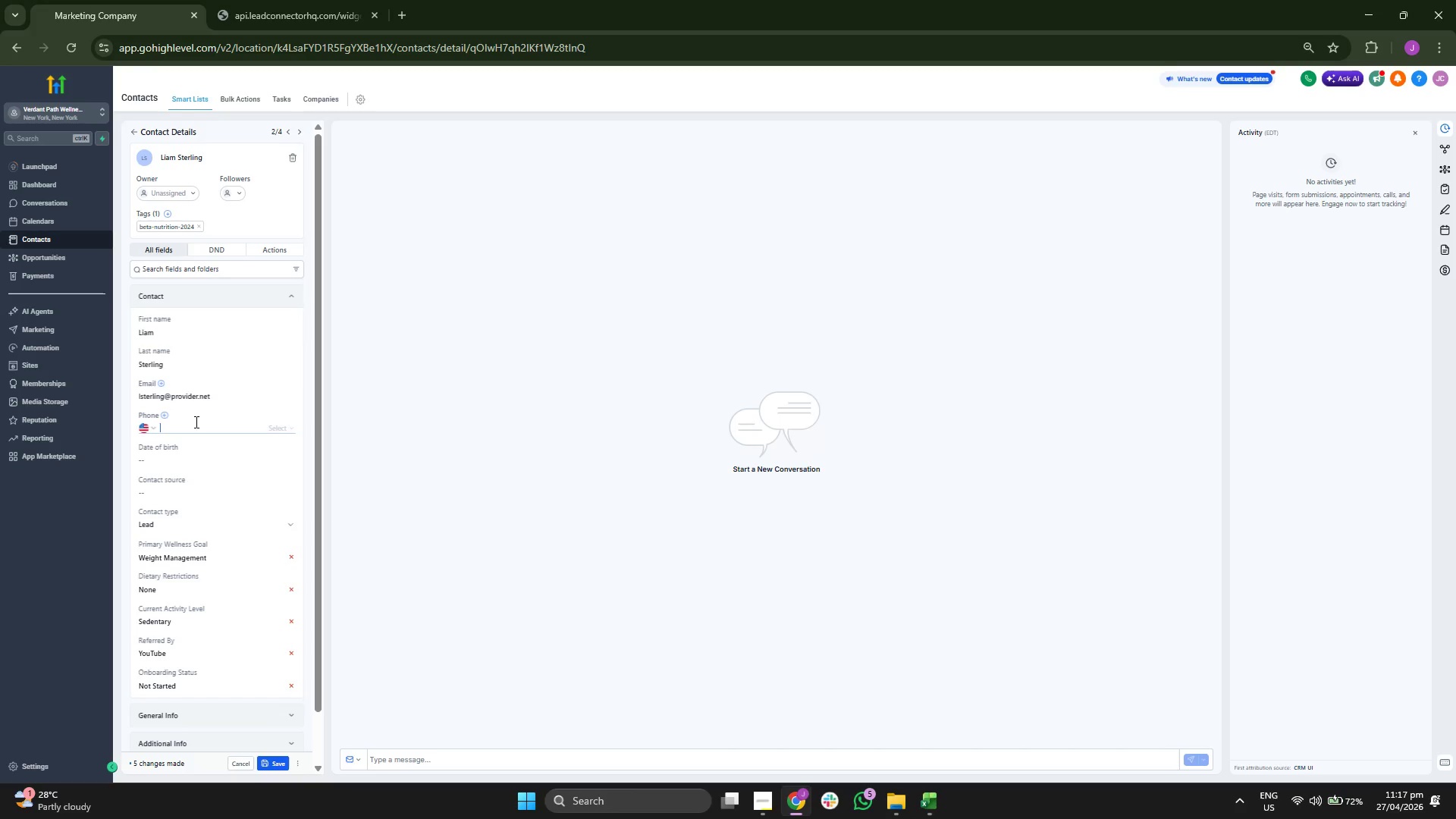 
key(Control+ControlLeft)
 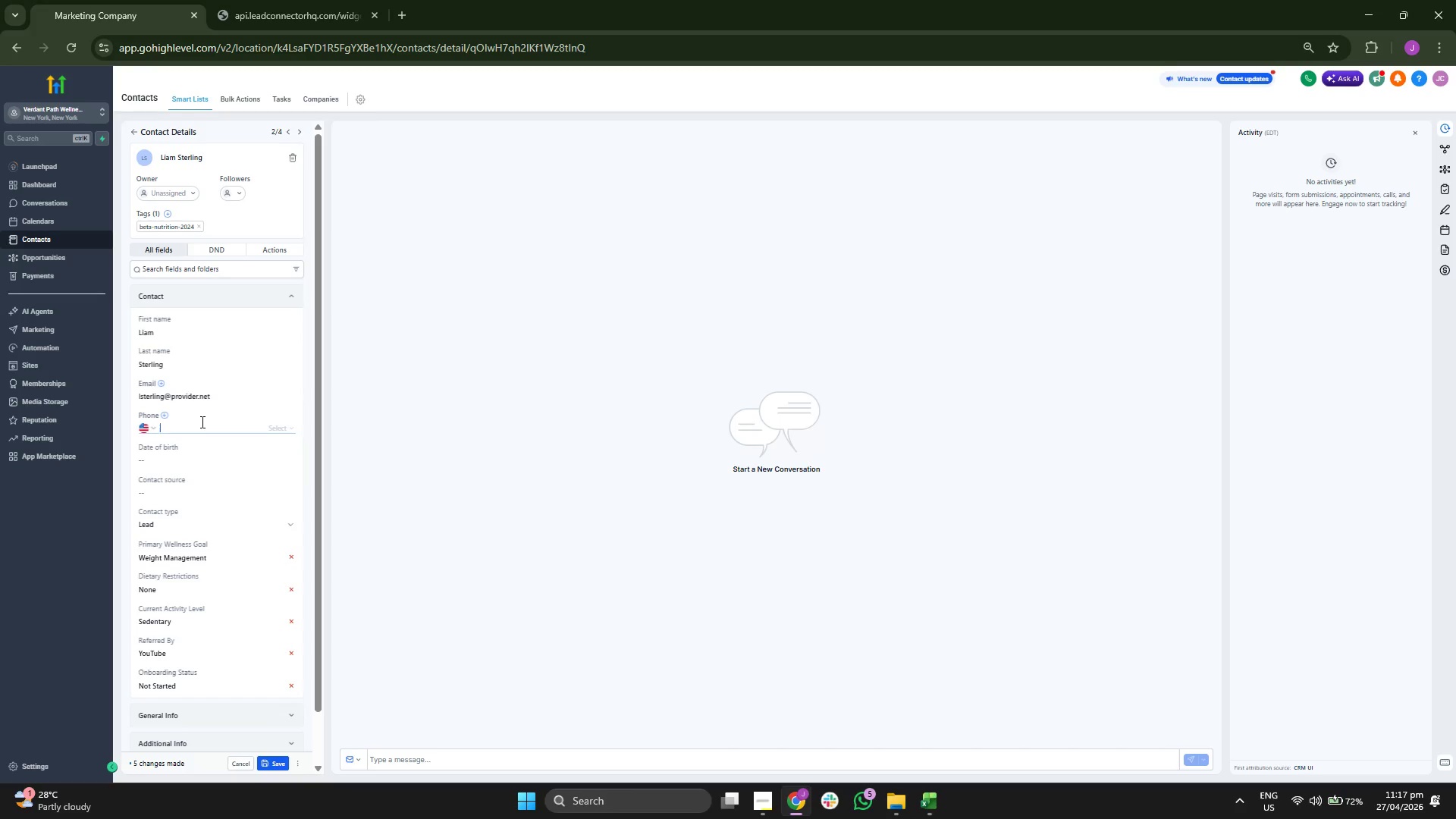 
key(Shift+Equal)
 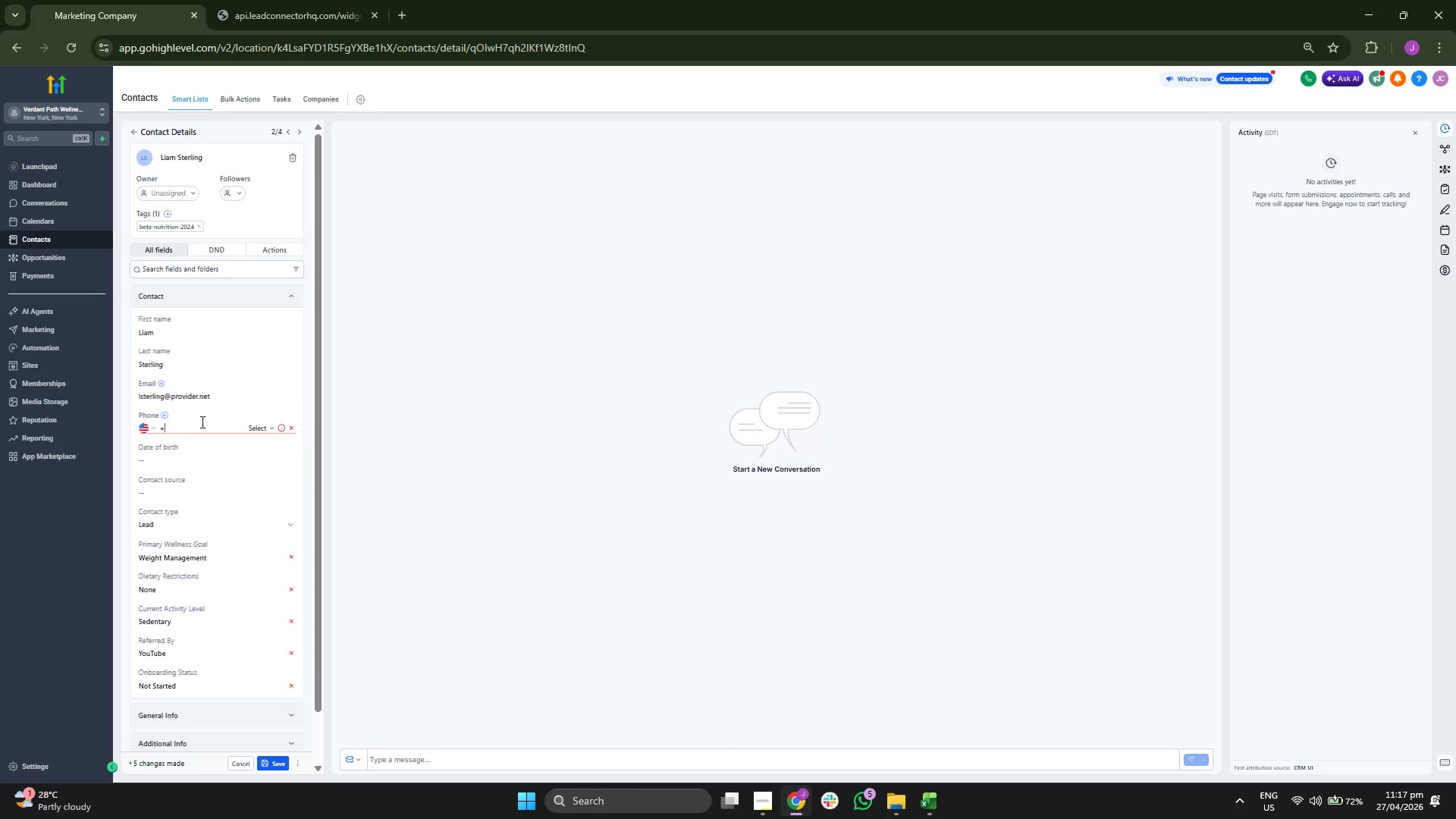 
key(Control+ControlLeft)
 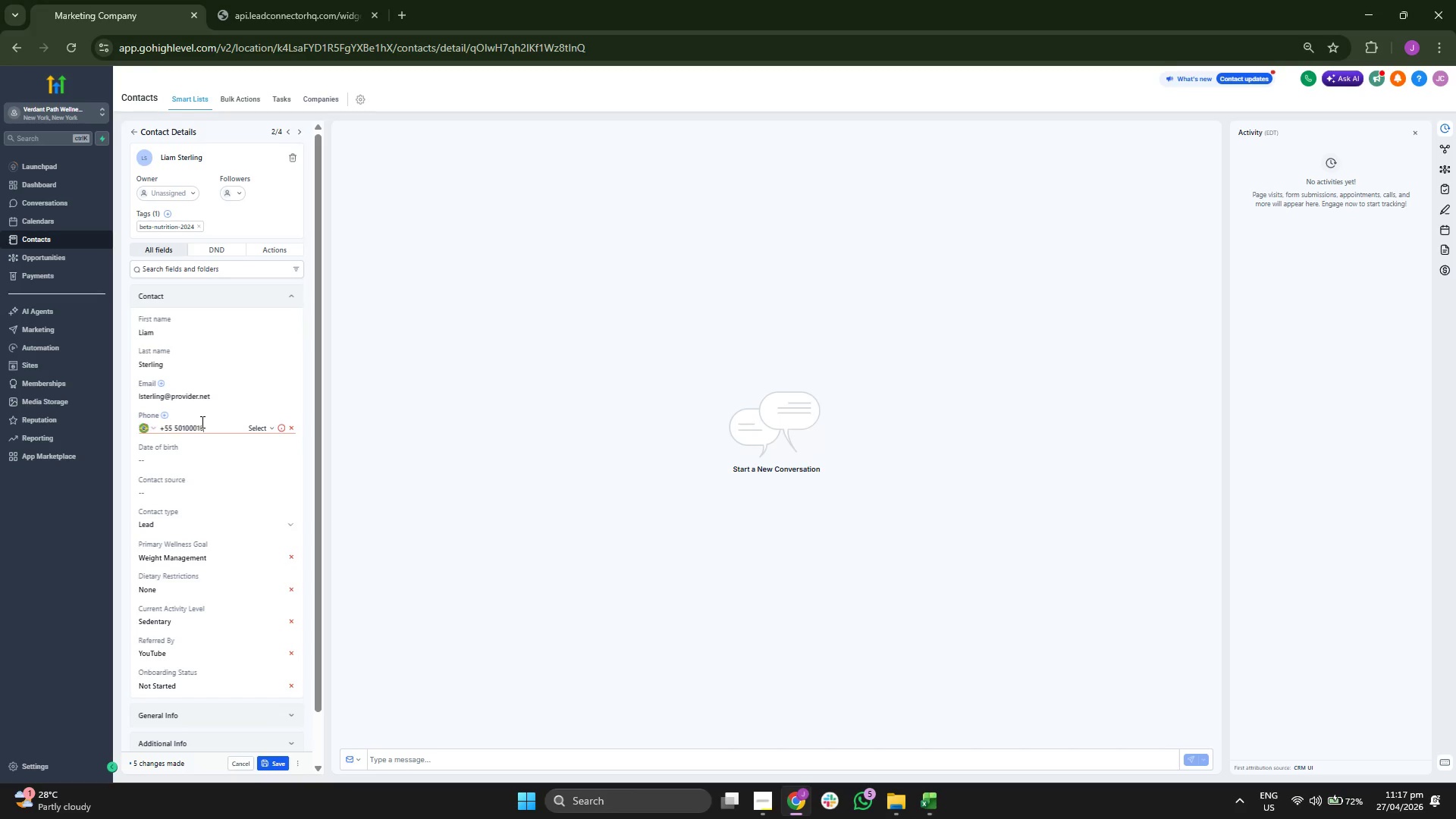 
key(Control+V)
 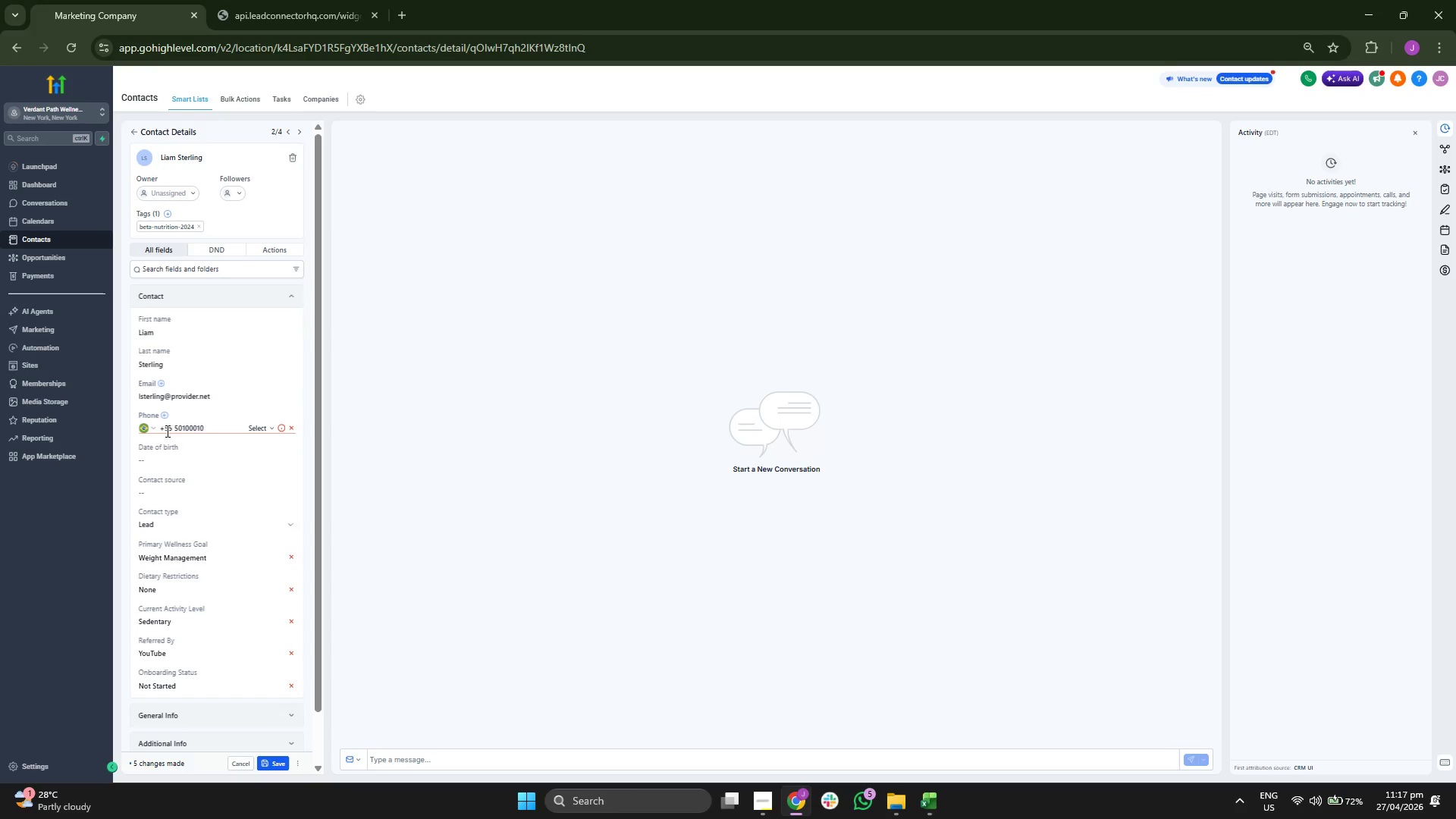 
key(1)
 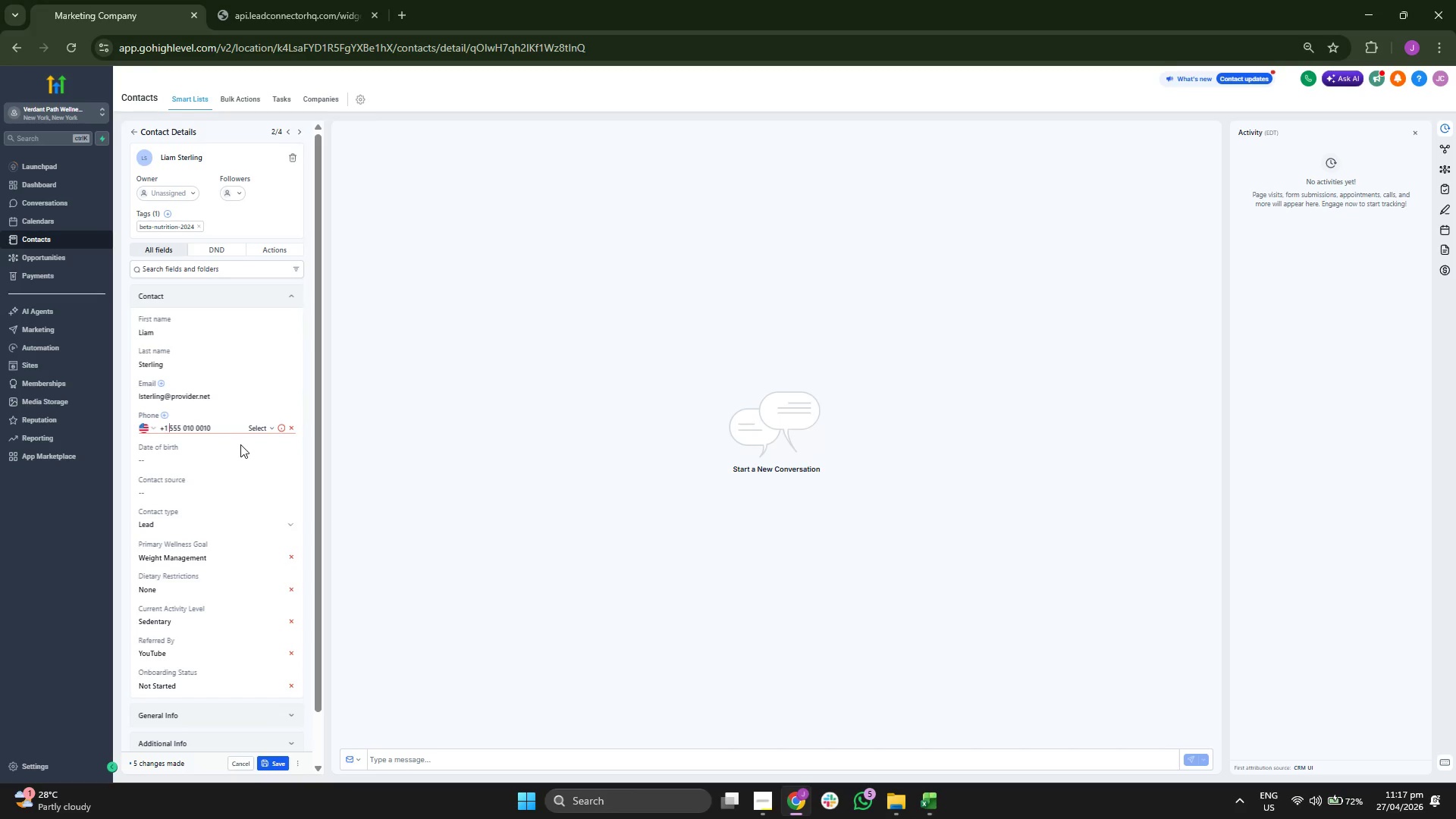 
left_click([256, 426])
 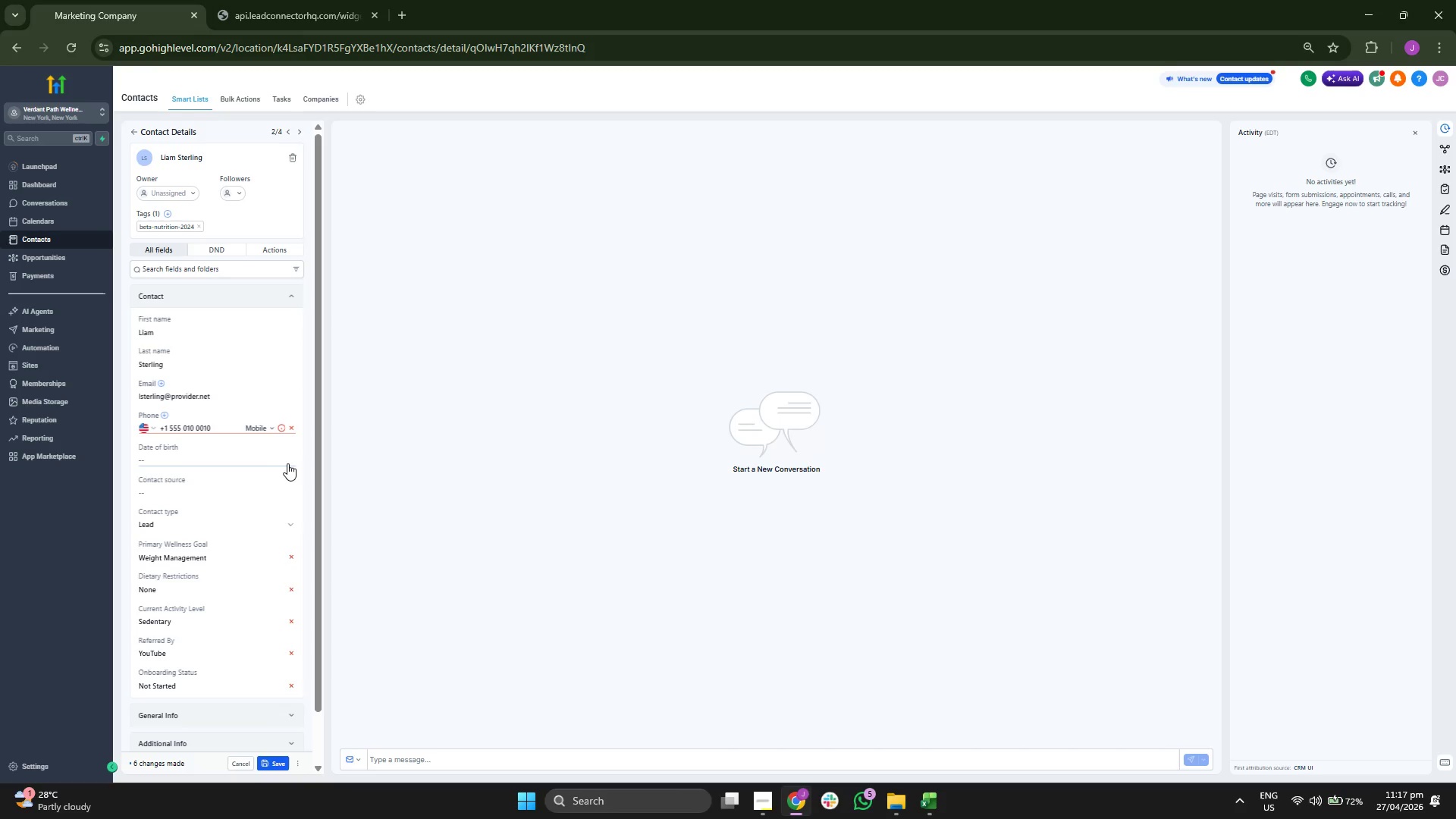 
left_click([301, 452])
 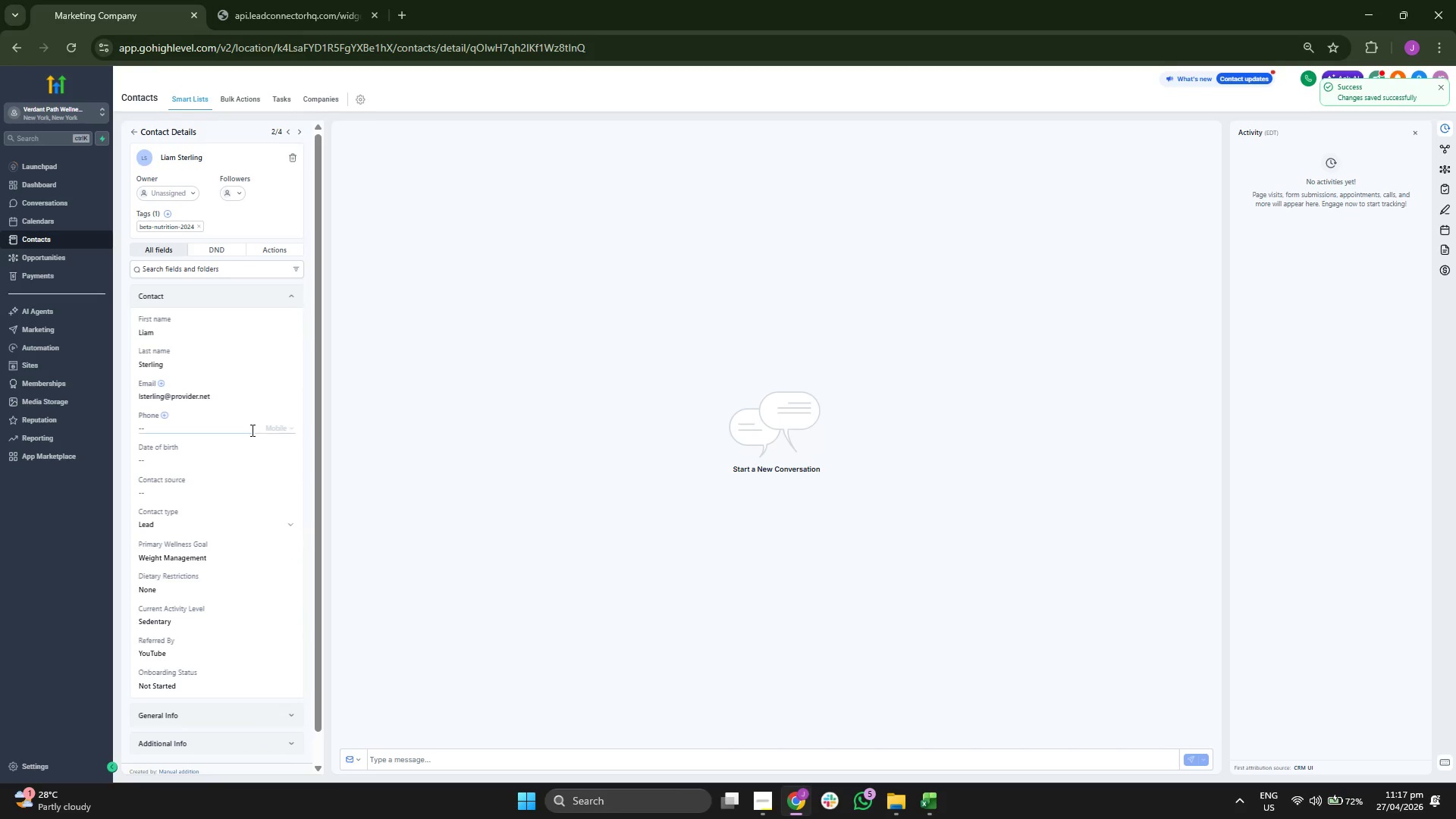 
scroll: coordinate [253, 431], scroll_direction: none, amount: 0.0
 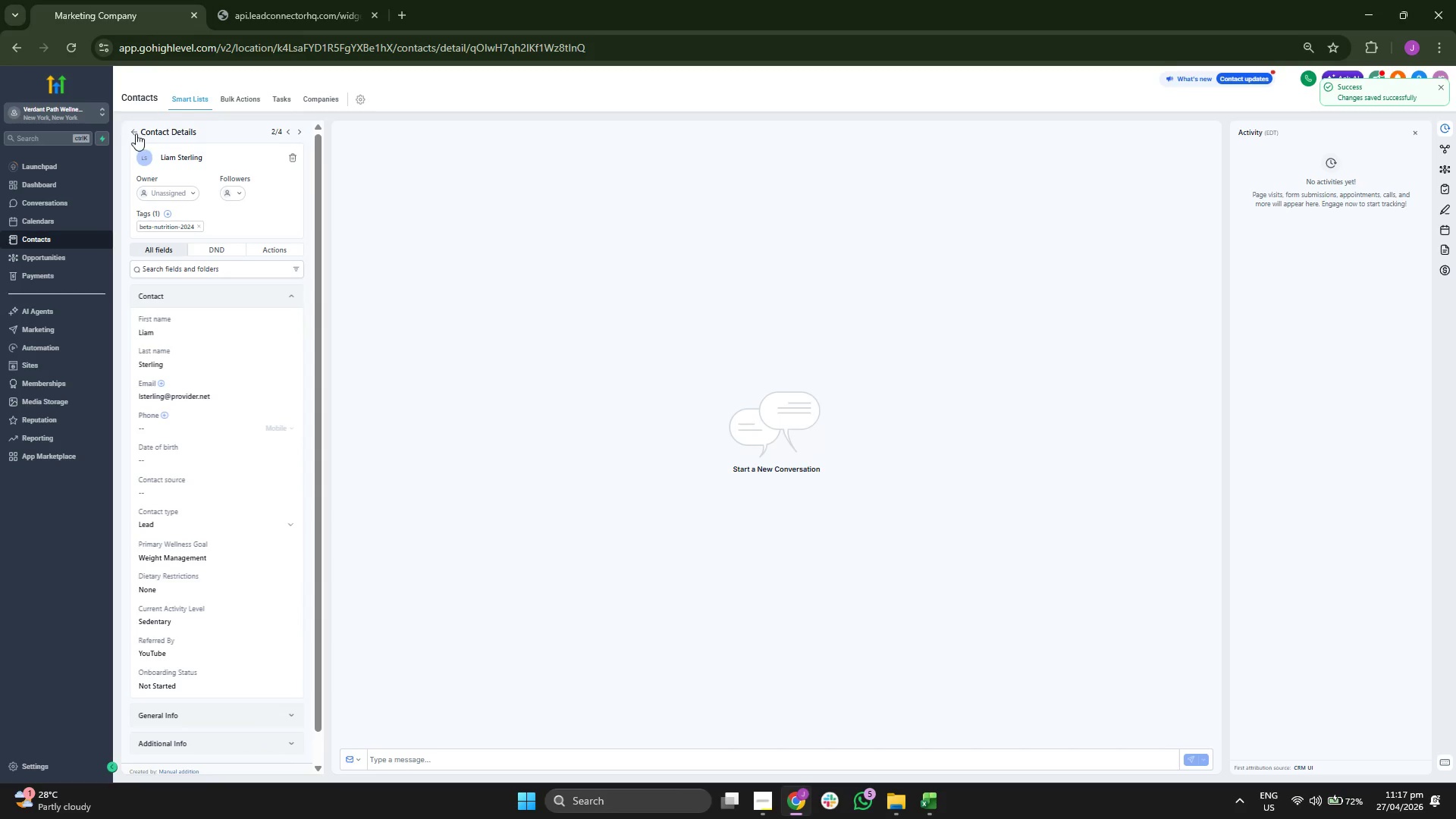 
double_click([133, 130])
 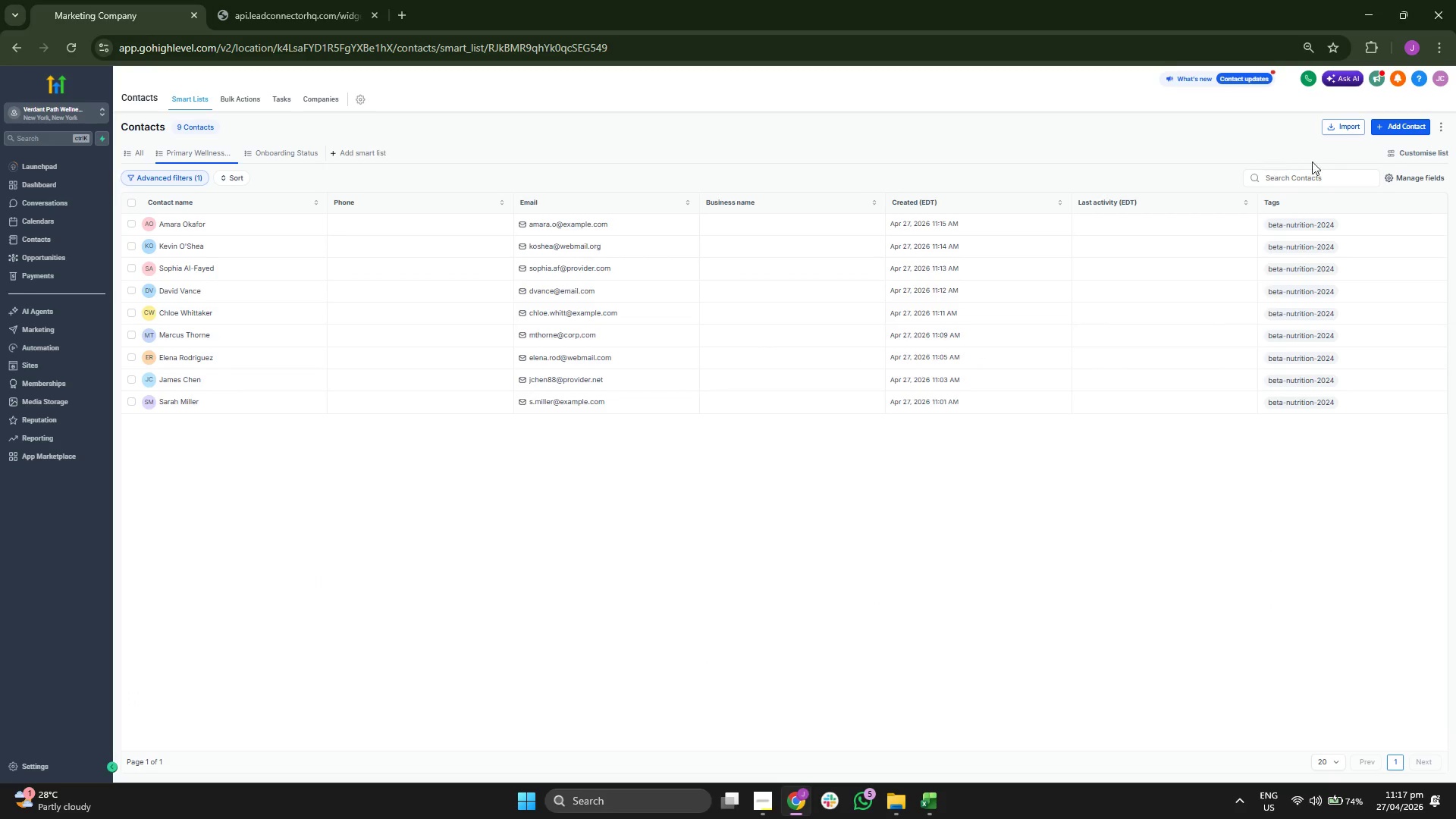 
wait(7.69)
 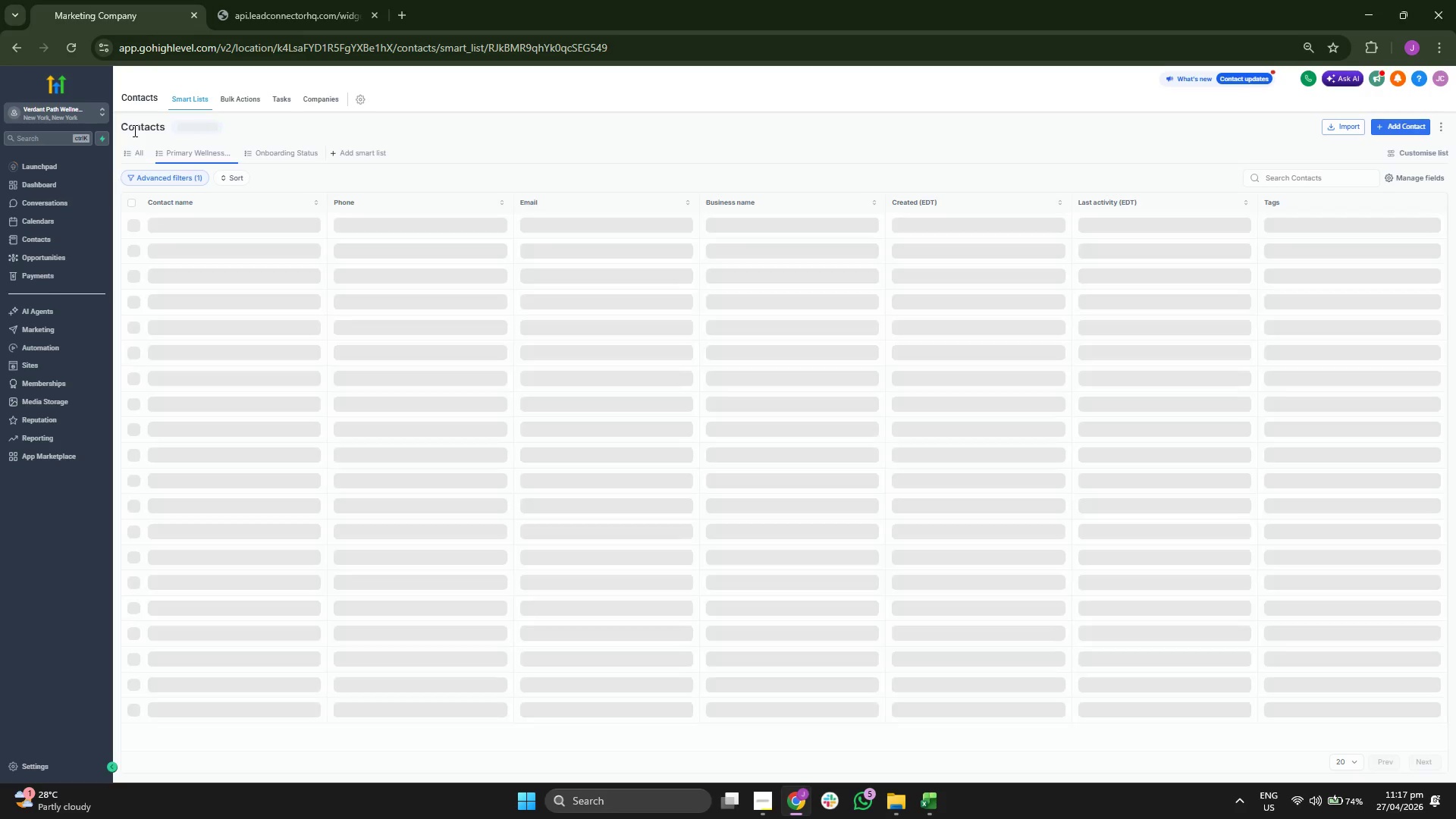 
left_click([1400, 127])
 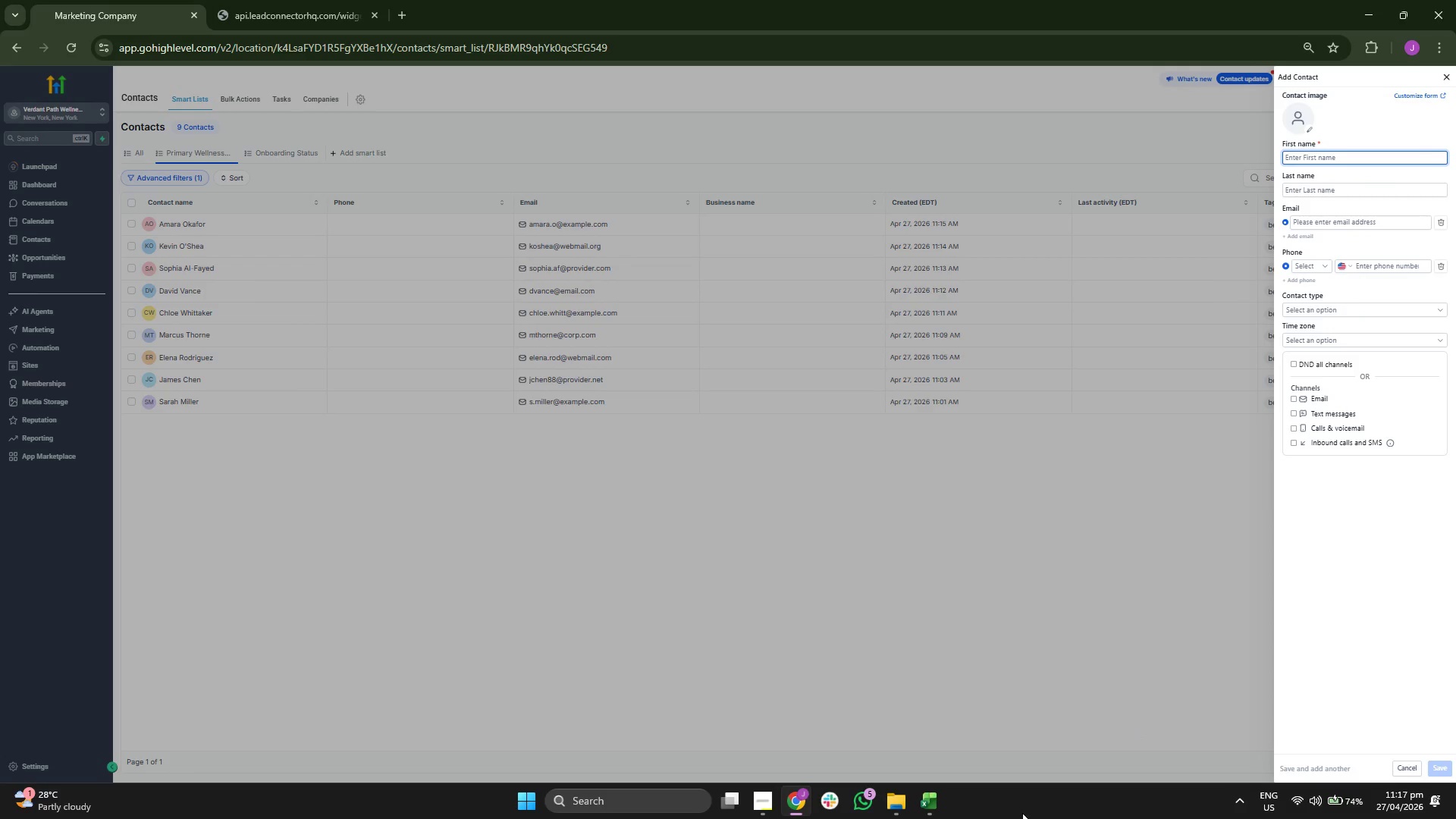 
left_click([929, 801])
 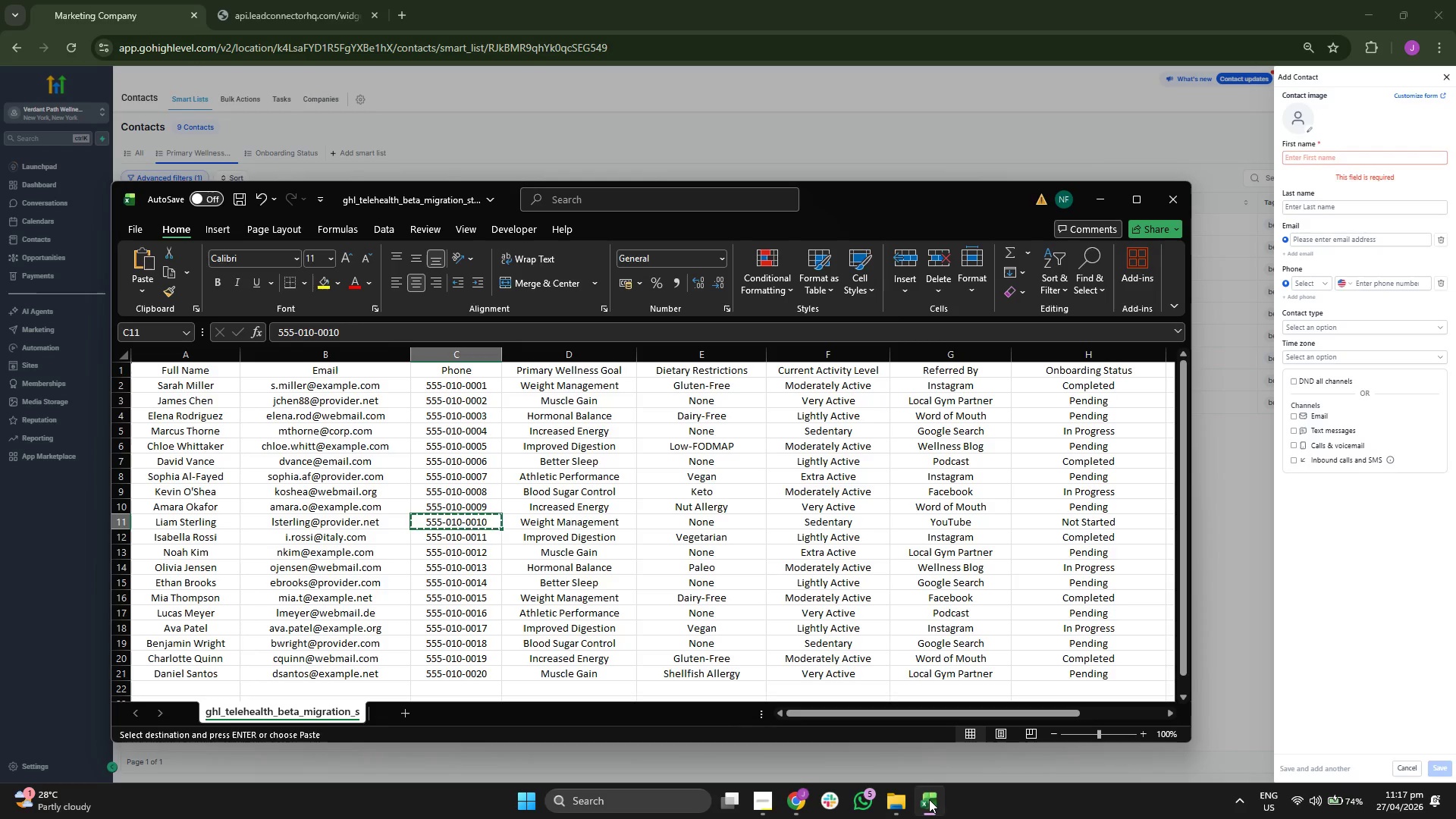 
key(ArrowDown)
 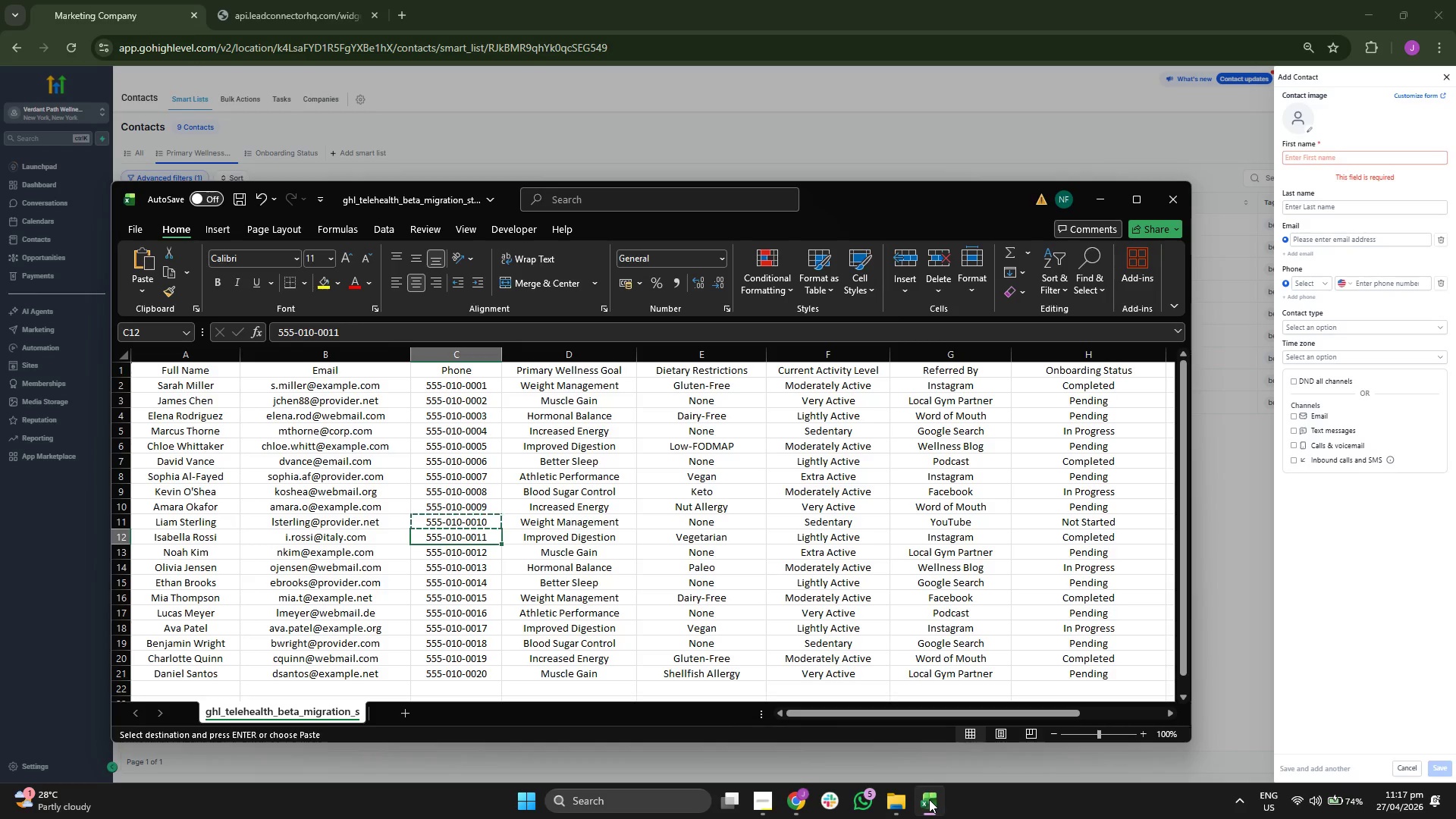 
key(ArrowLeft)
 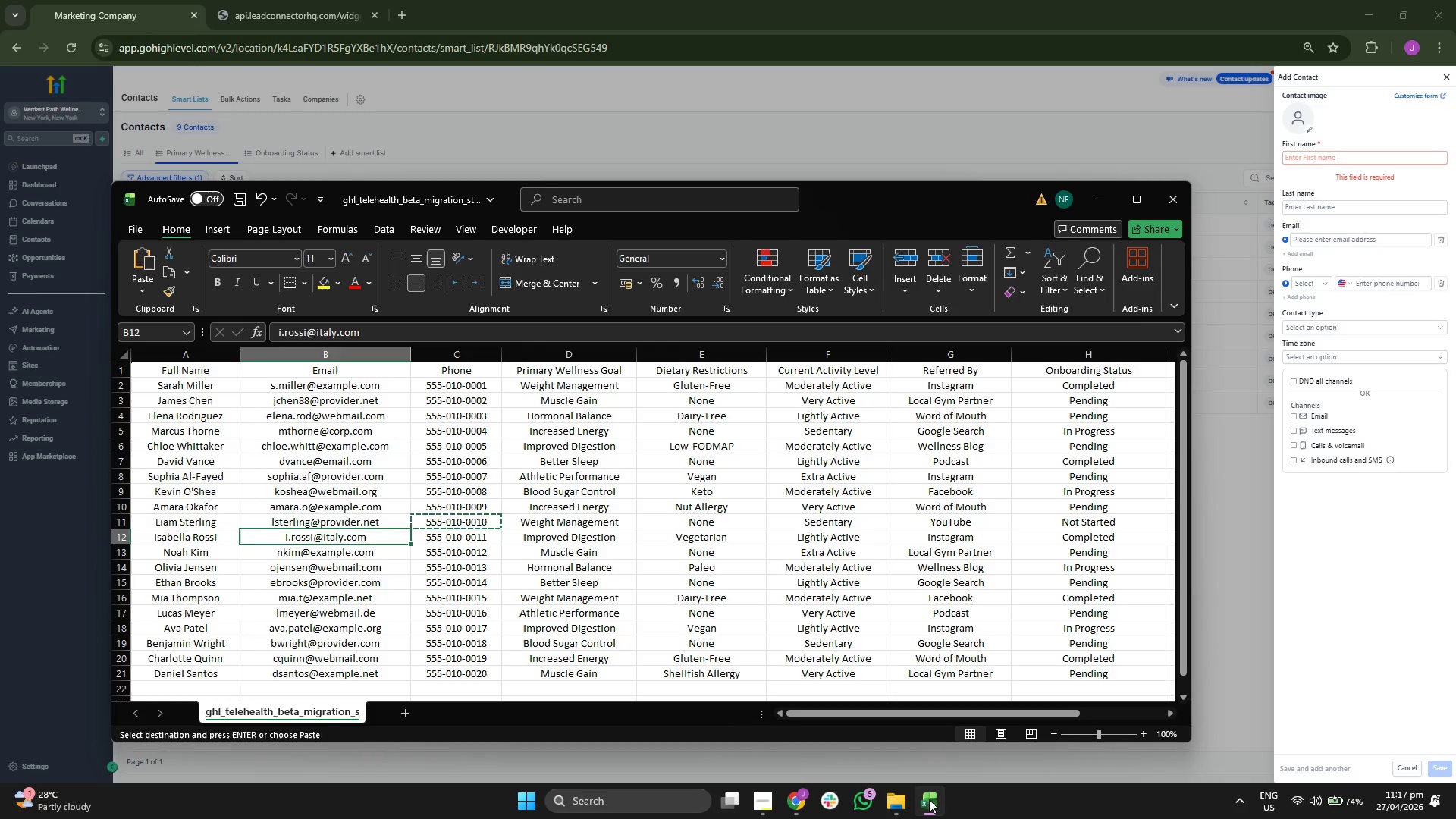 
key(ArrowLeft)
 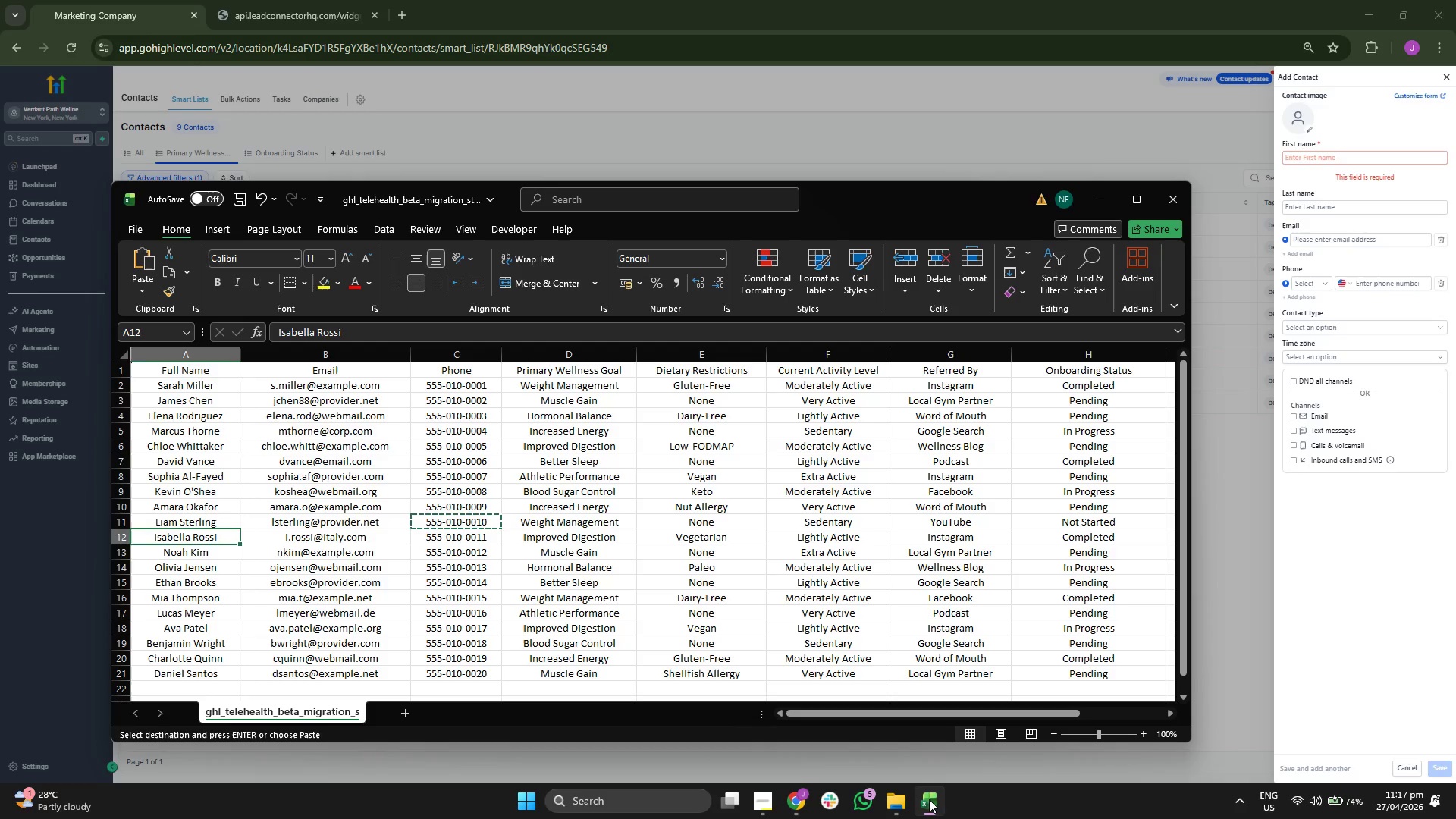 
key(ArrowLeft)
 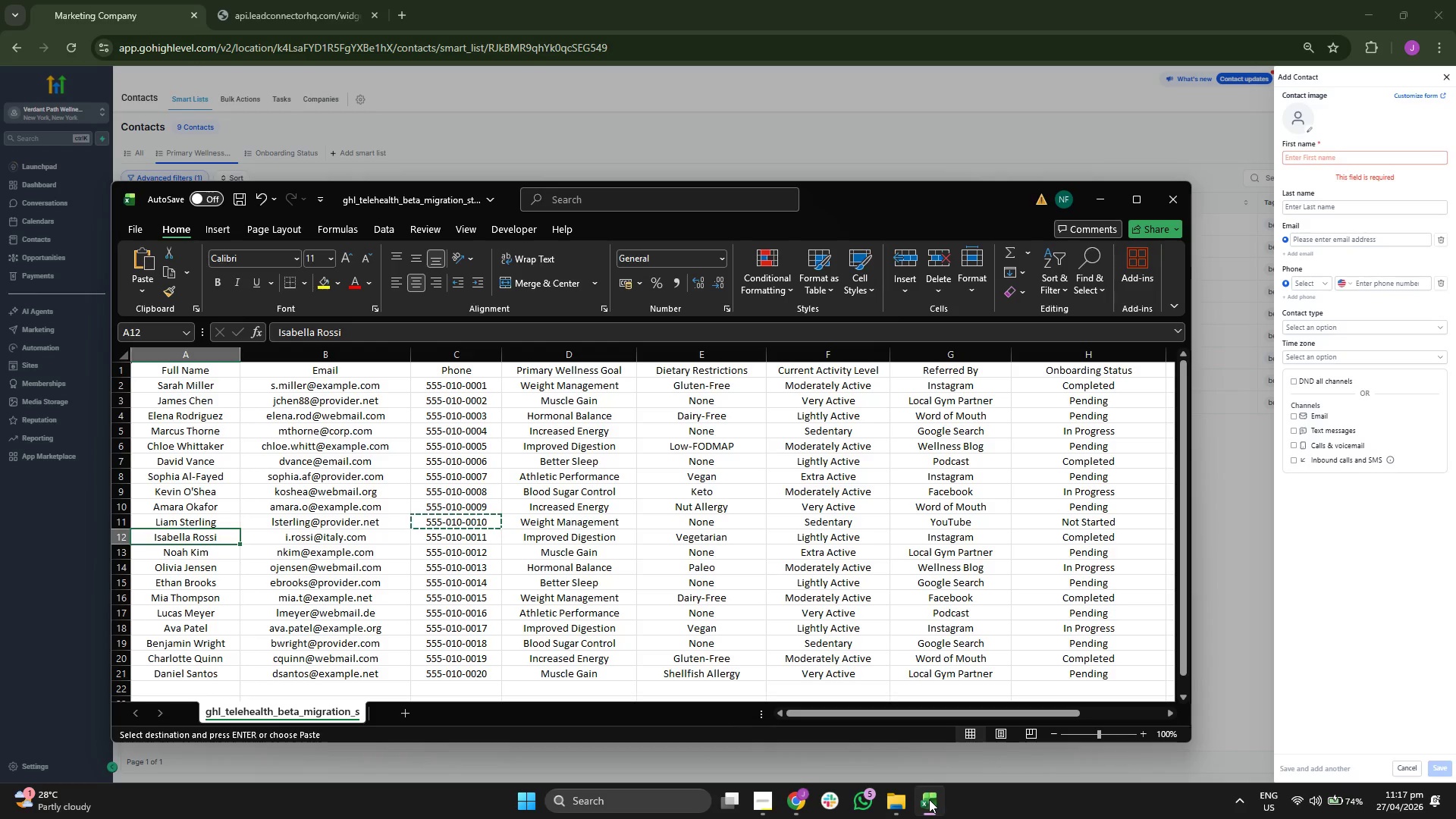 
key(ArrowRight)
 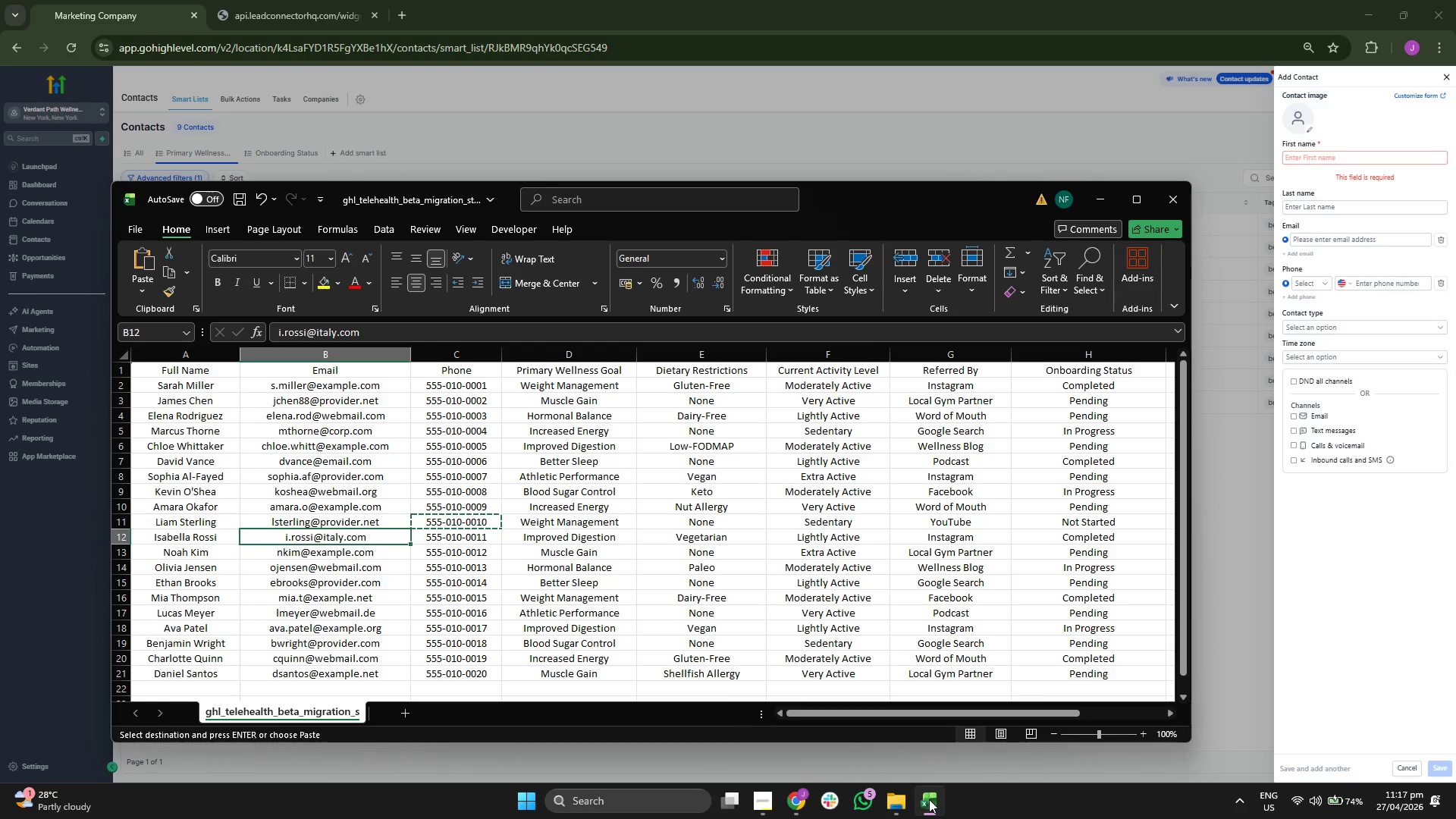 
key(ArrowRight)
 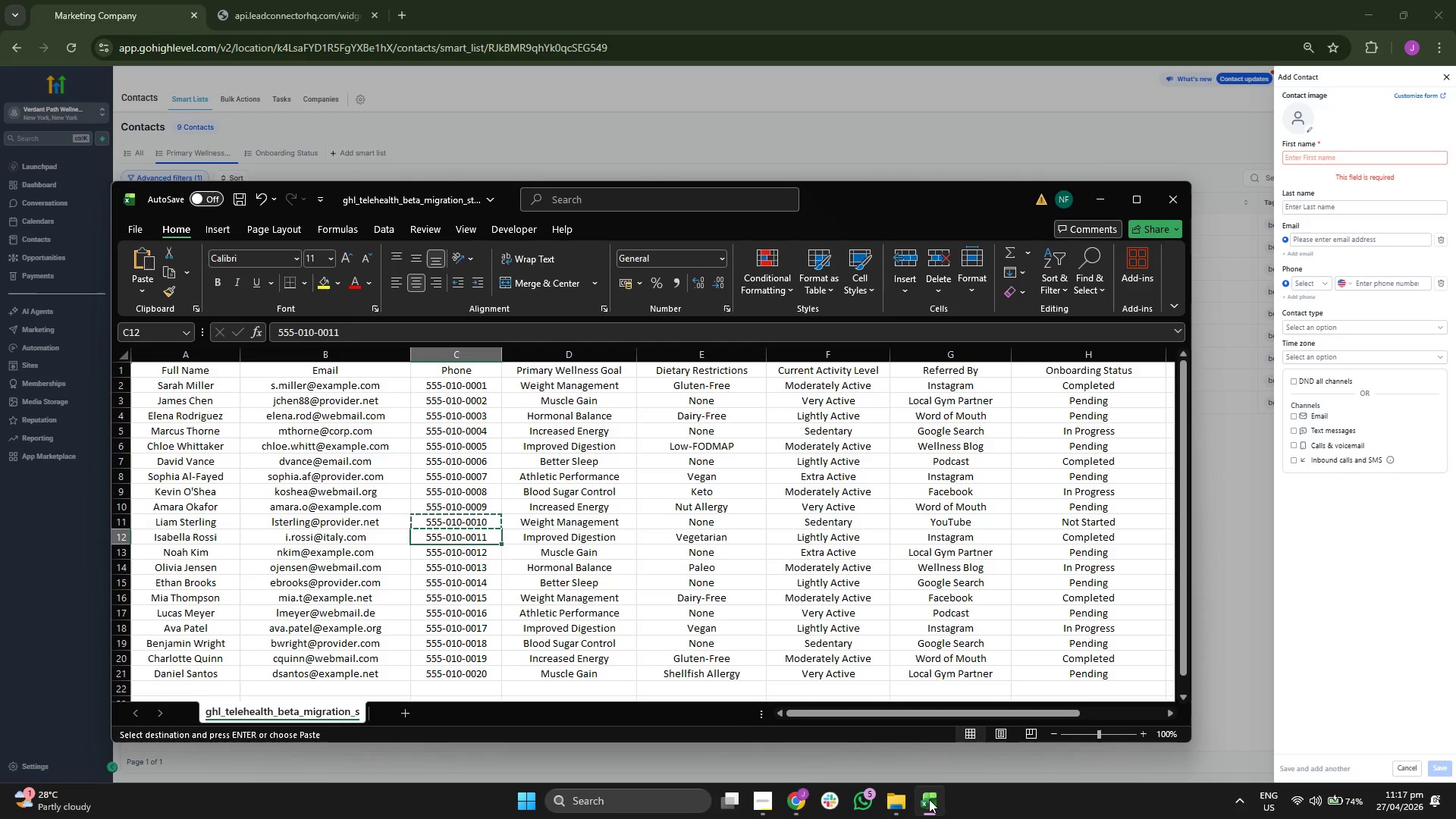 
key(ArrowLeft)
 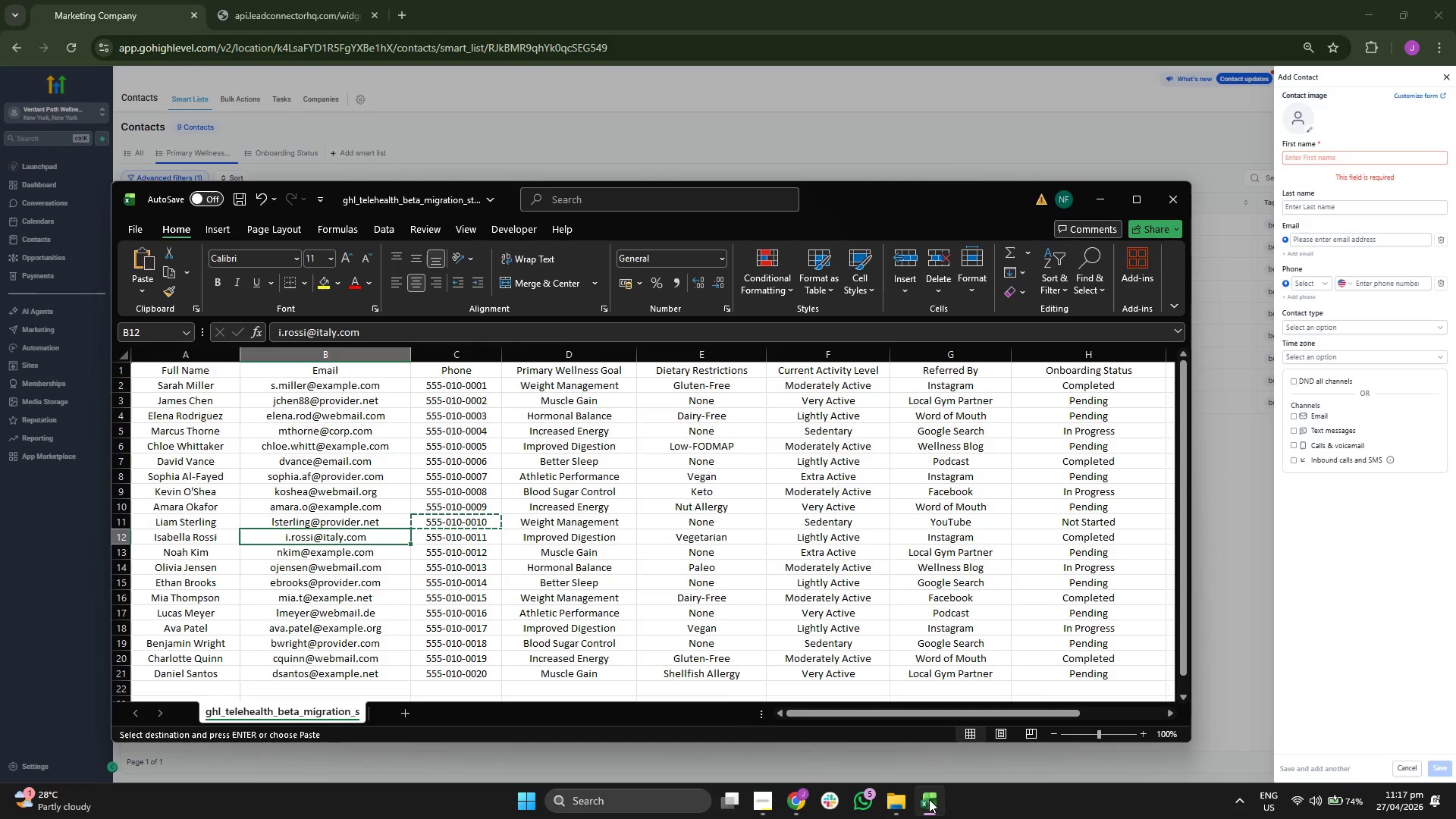 
key(Control+ControlLeft)
 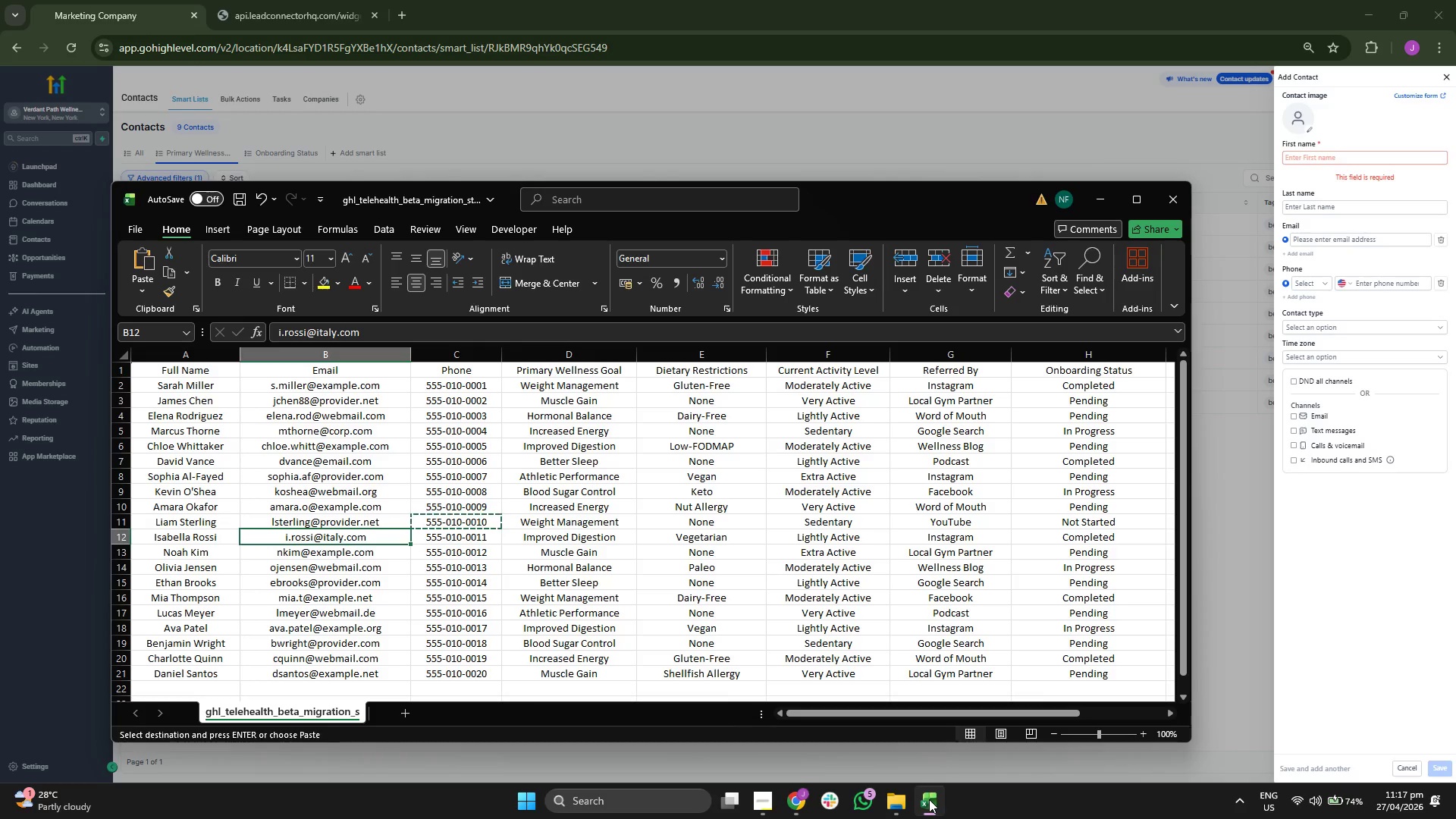 
key(Control+C)
 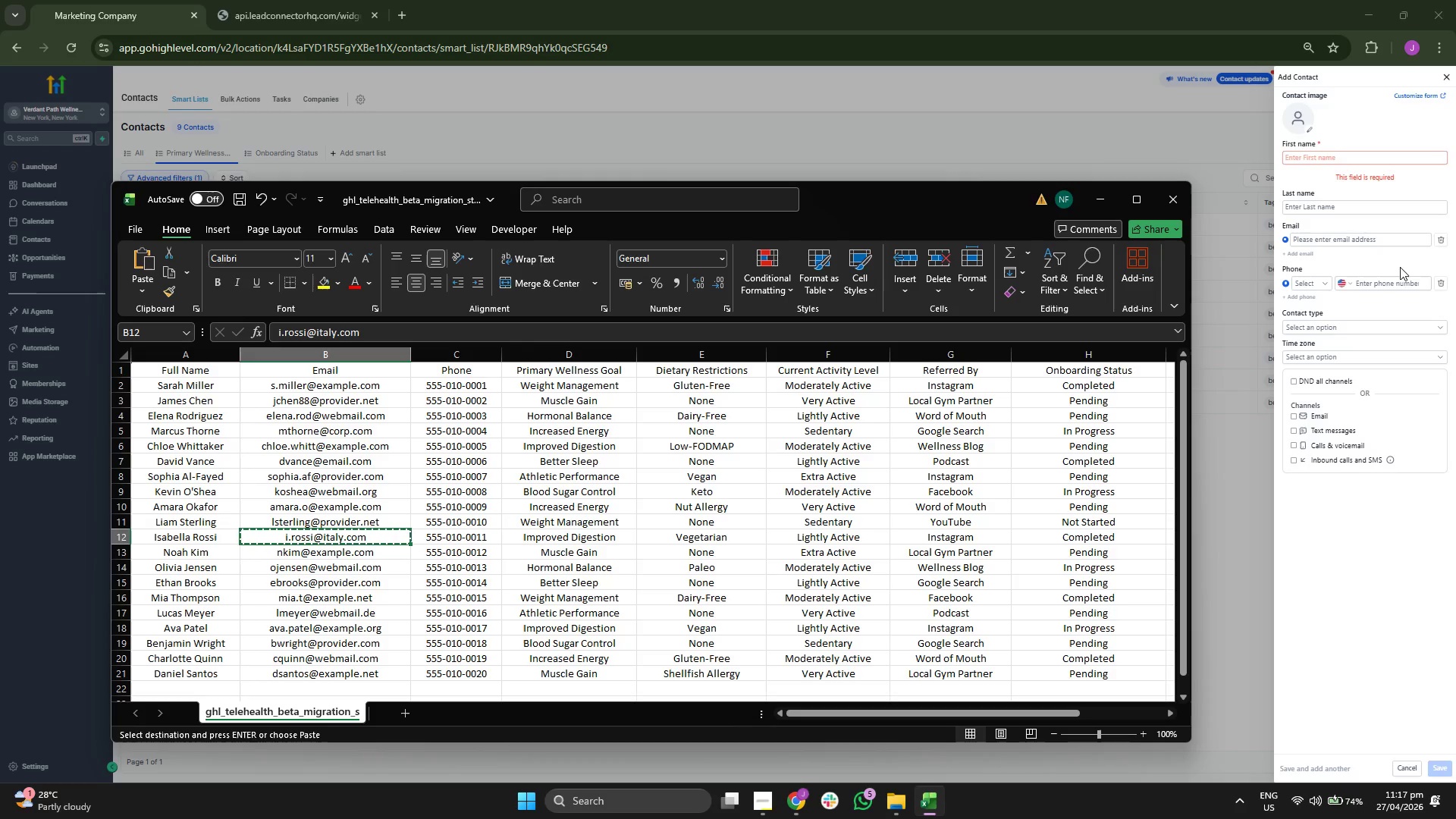 
left_click([1366, 238])
 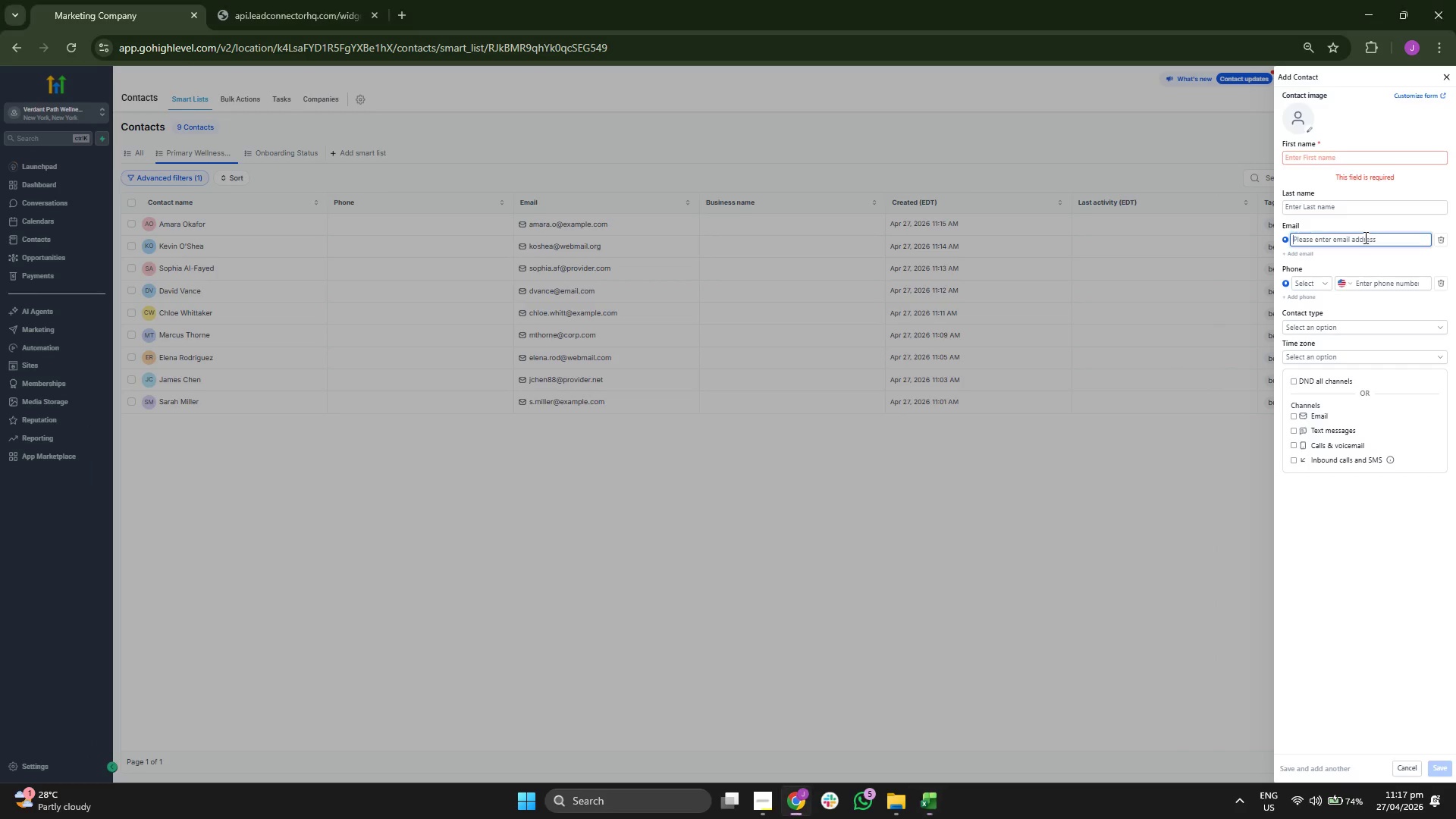 
key(Control+ControlLeft)
 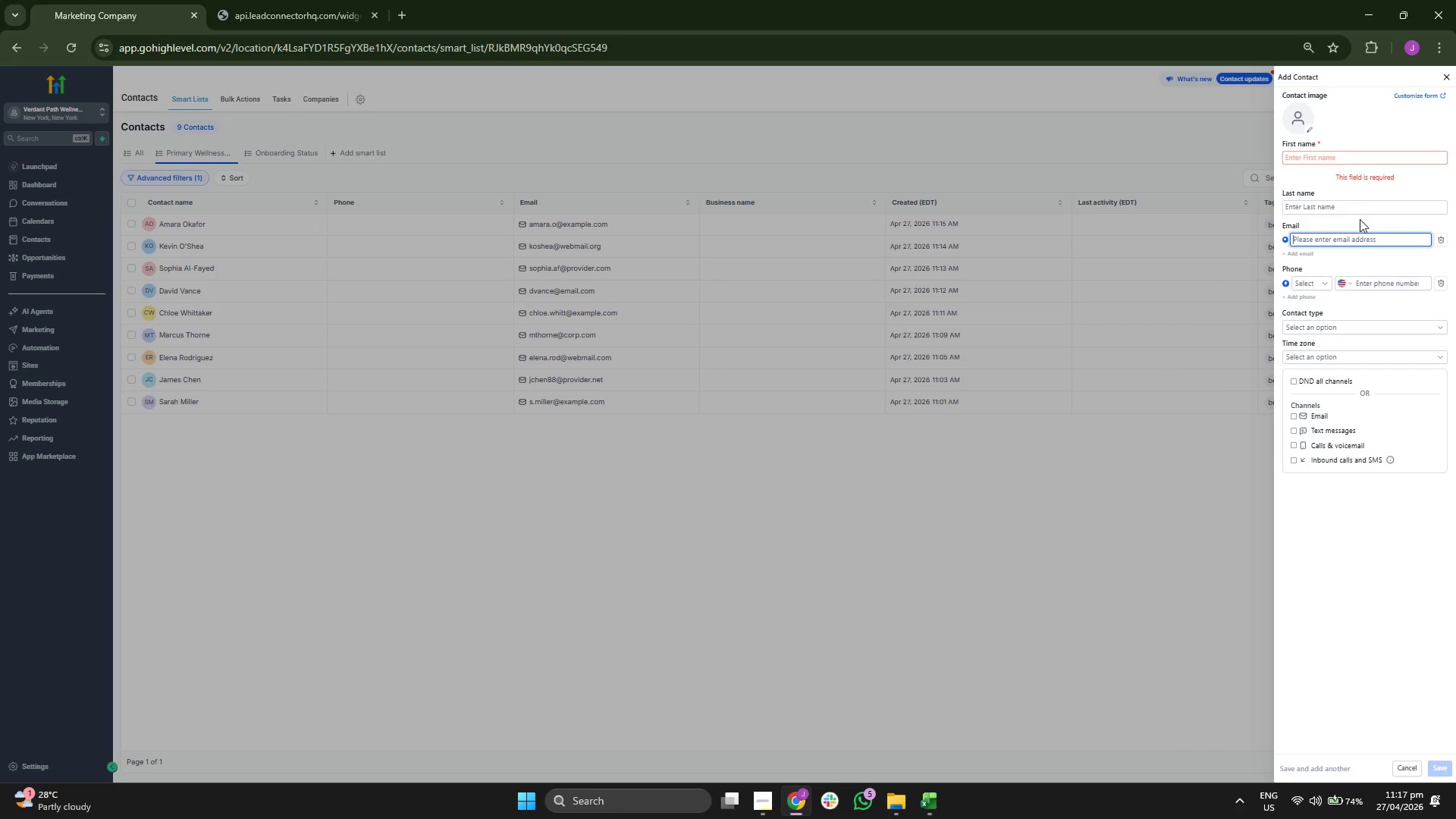 
key(Control+V)
 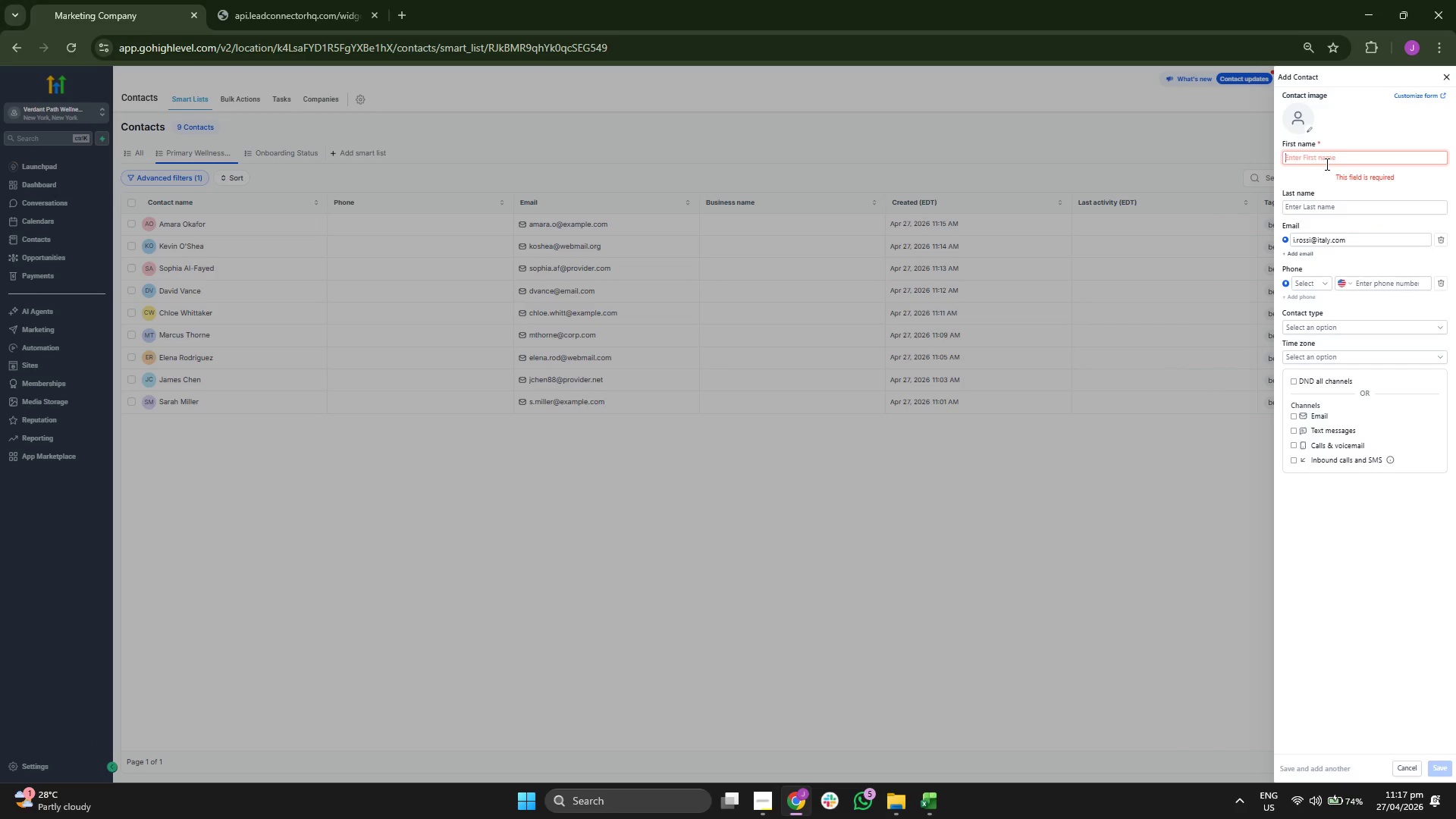 
type(Isabella)
key(Tab)
type(Rossi)
 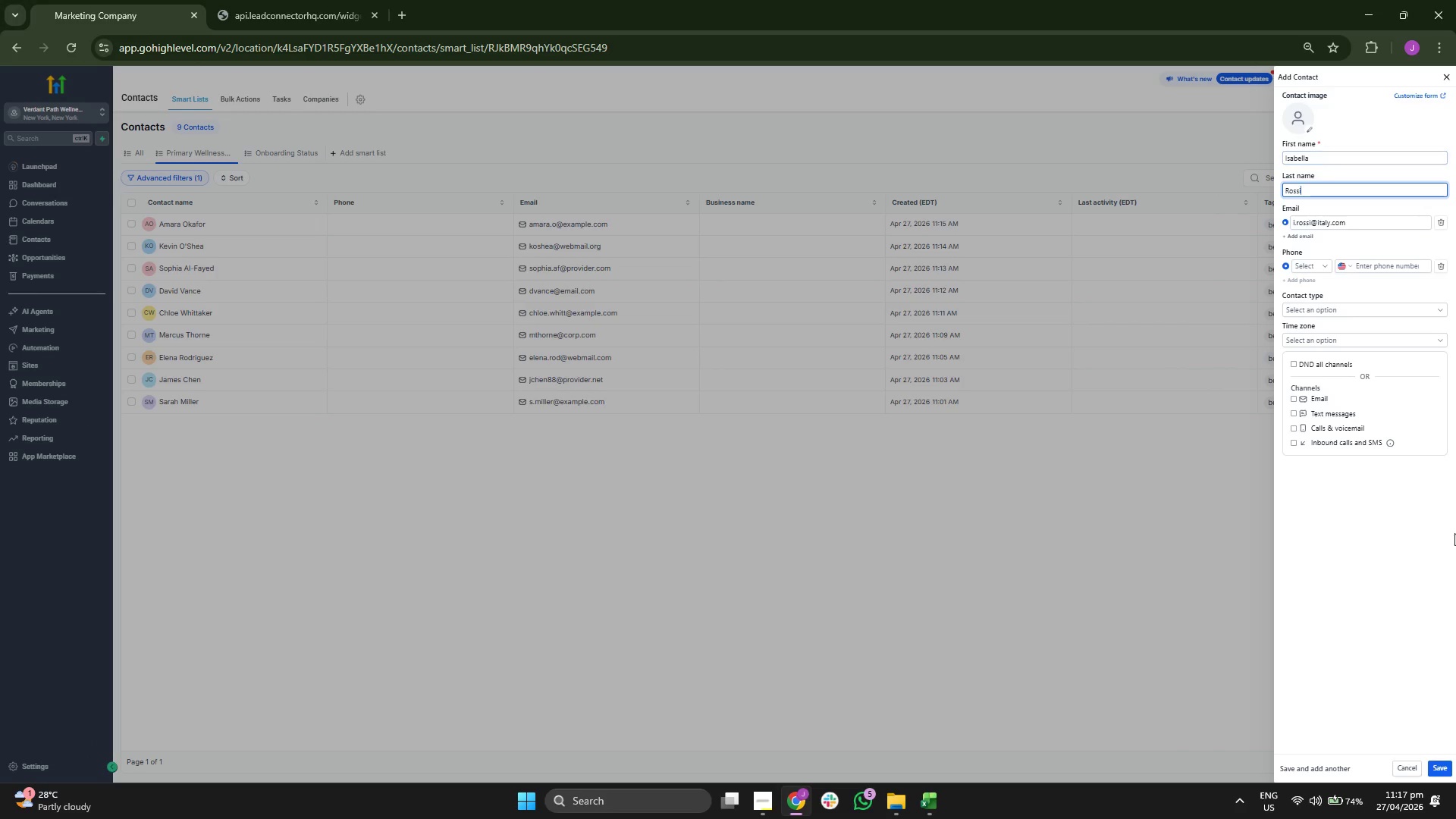 
left_click_drag(start_coordinate=[1433, 584], to_coordinate=[1428, 589])
 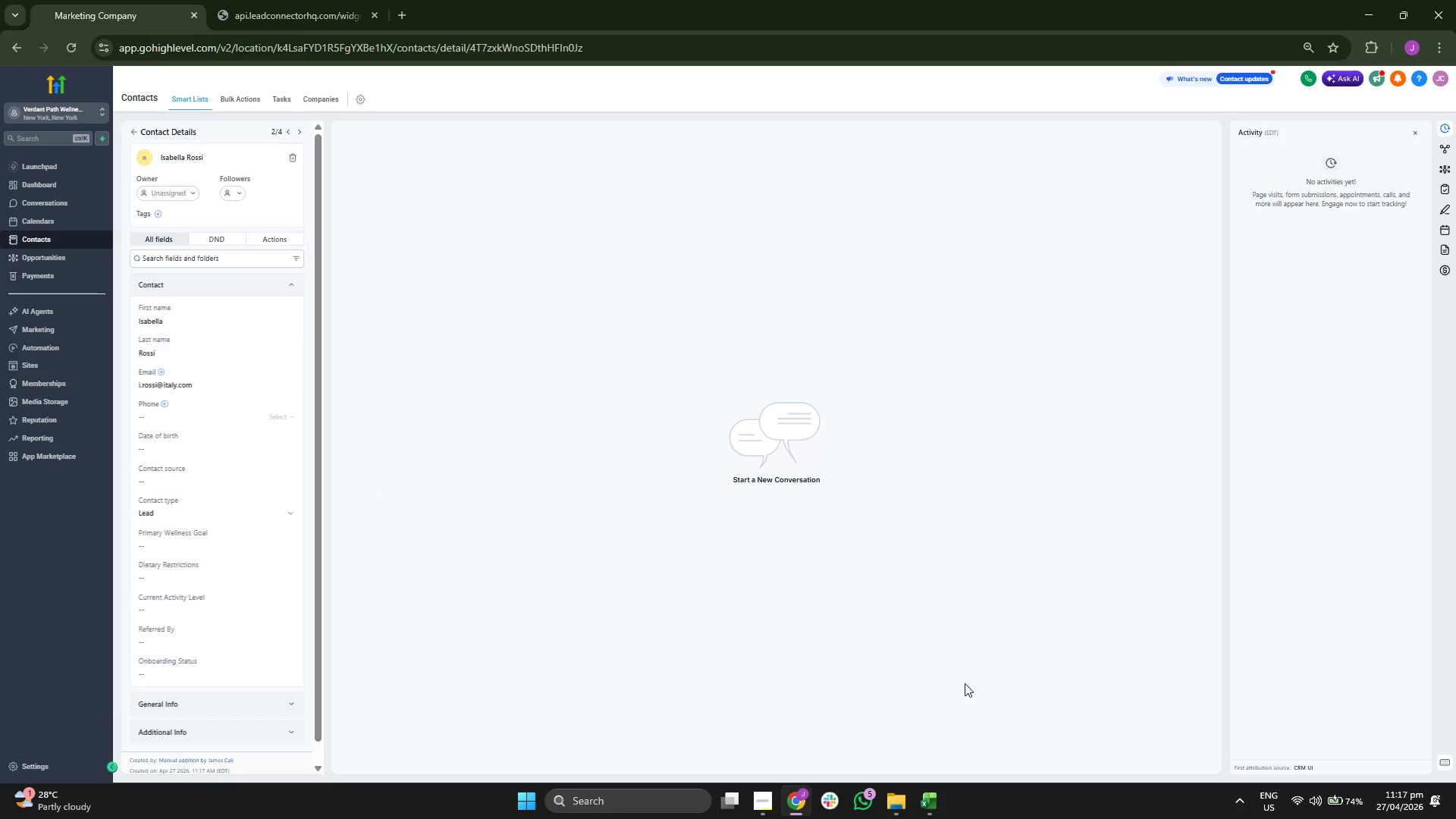 
key(ArrowRight)
 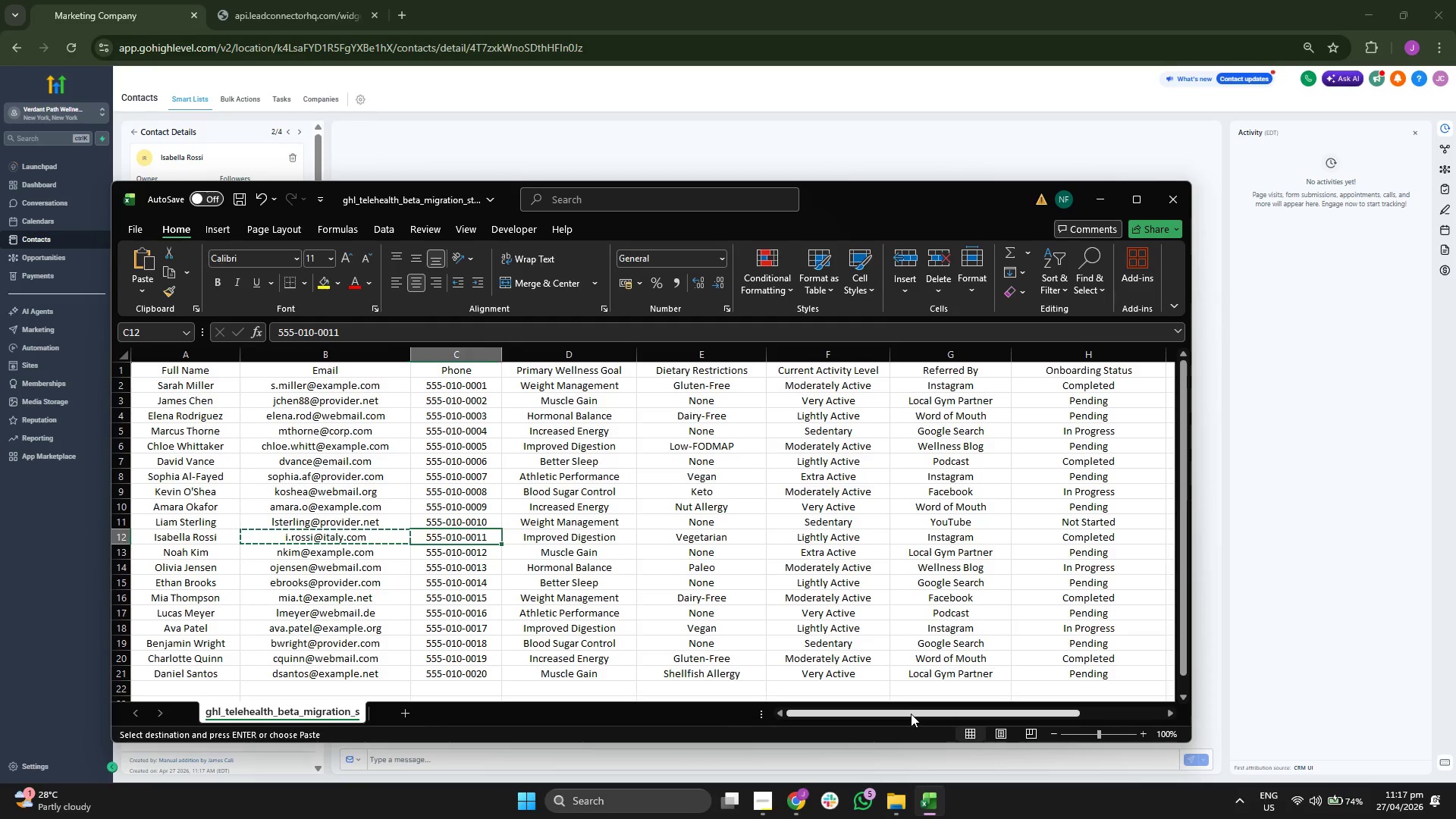 
key(ArrowRight)
 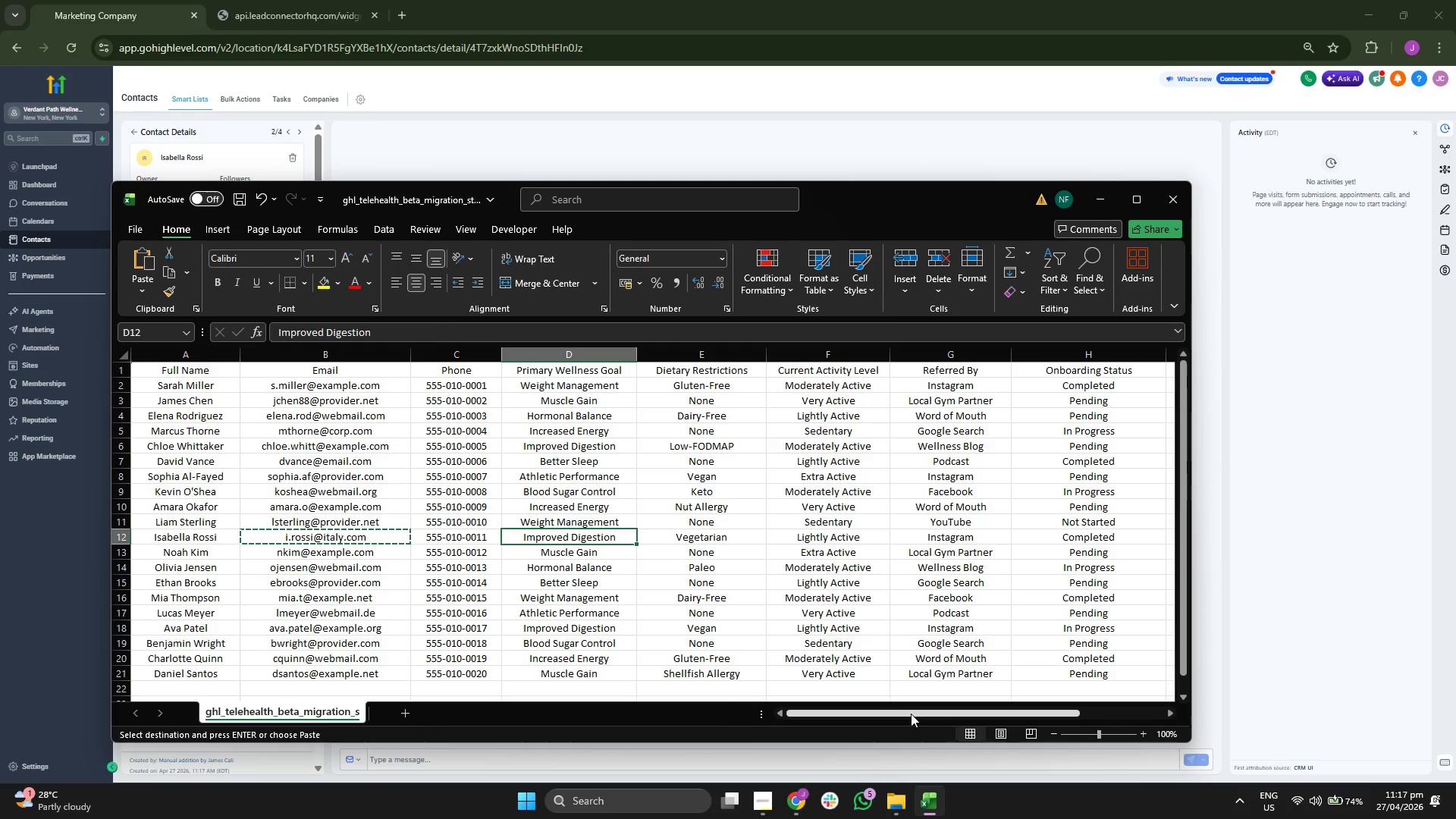 
key(Control+ControlLeft)
 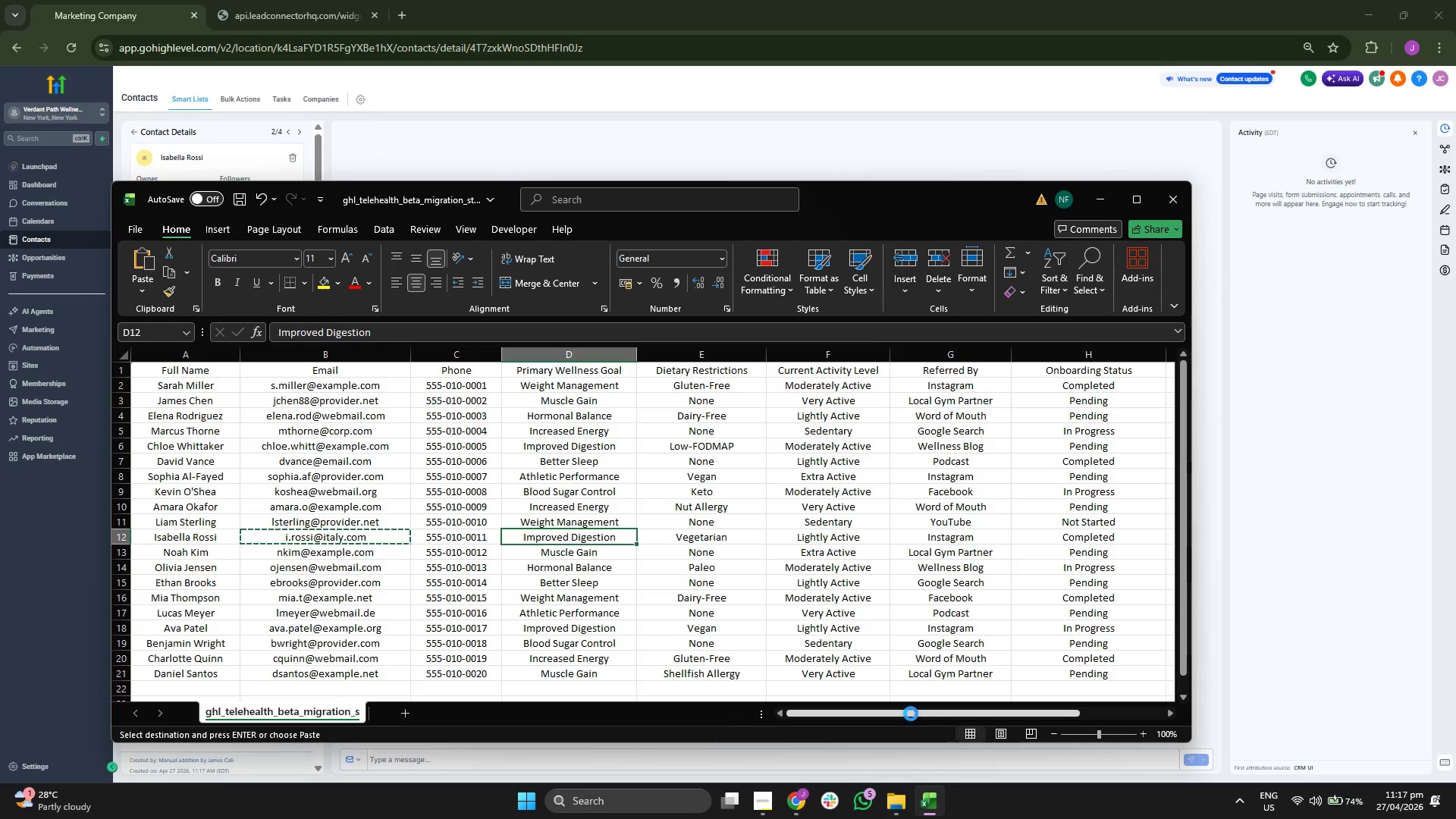 
key(Control+C)
 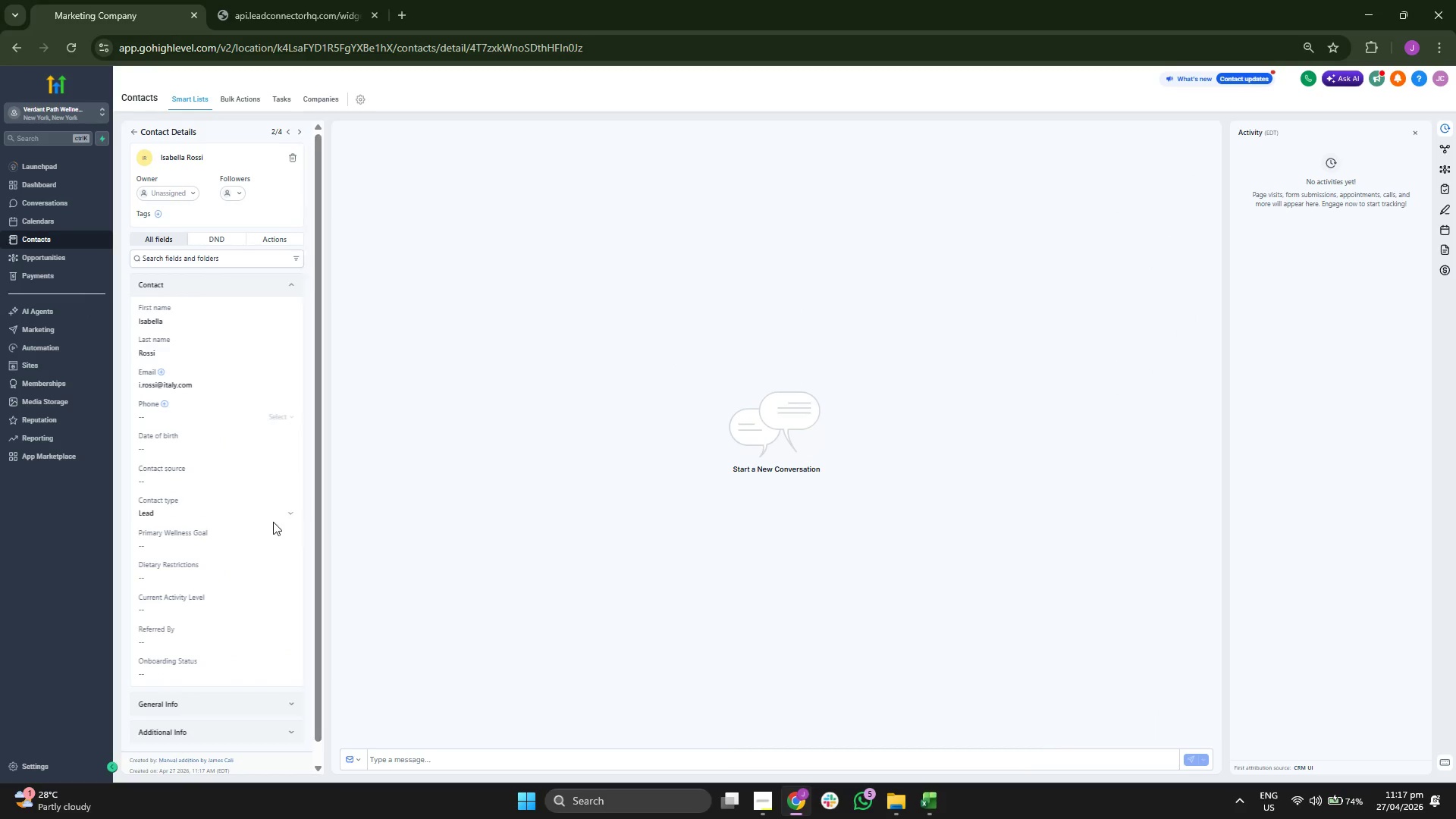 
key(Control+ControlLeft)
 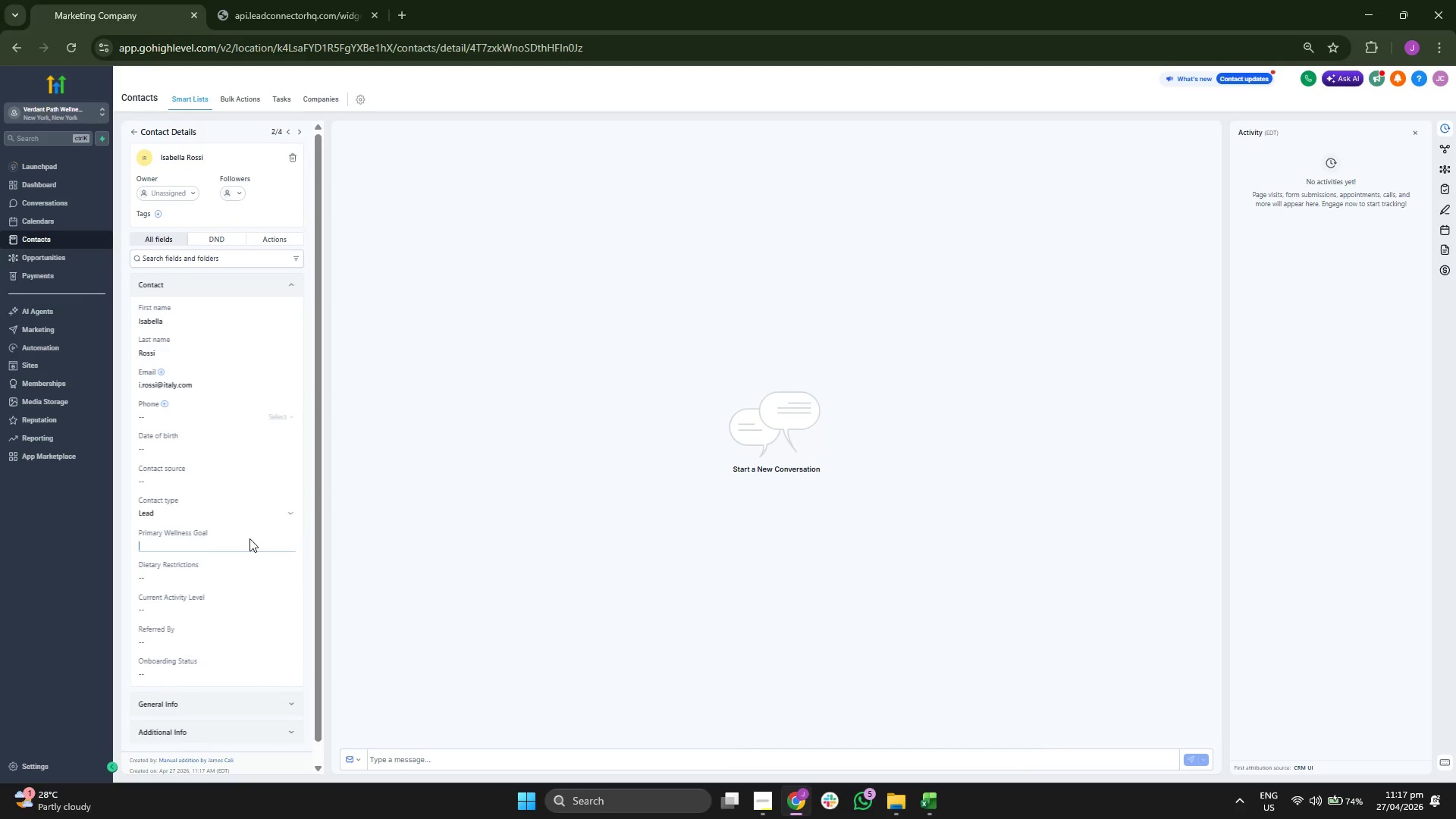 
key(Control+V)
 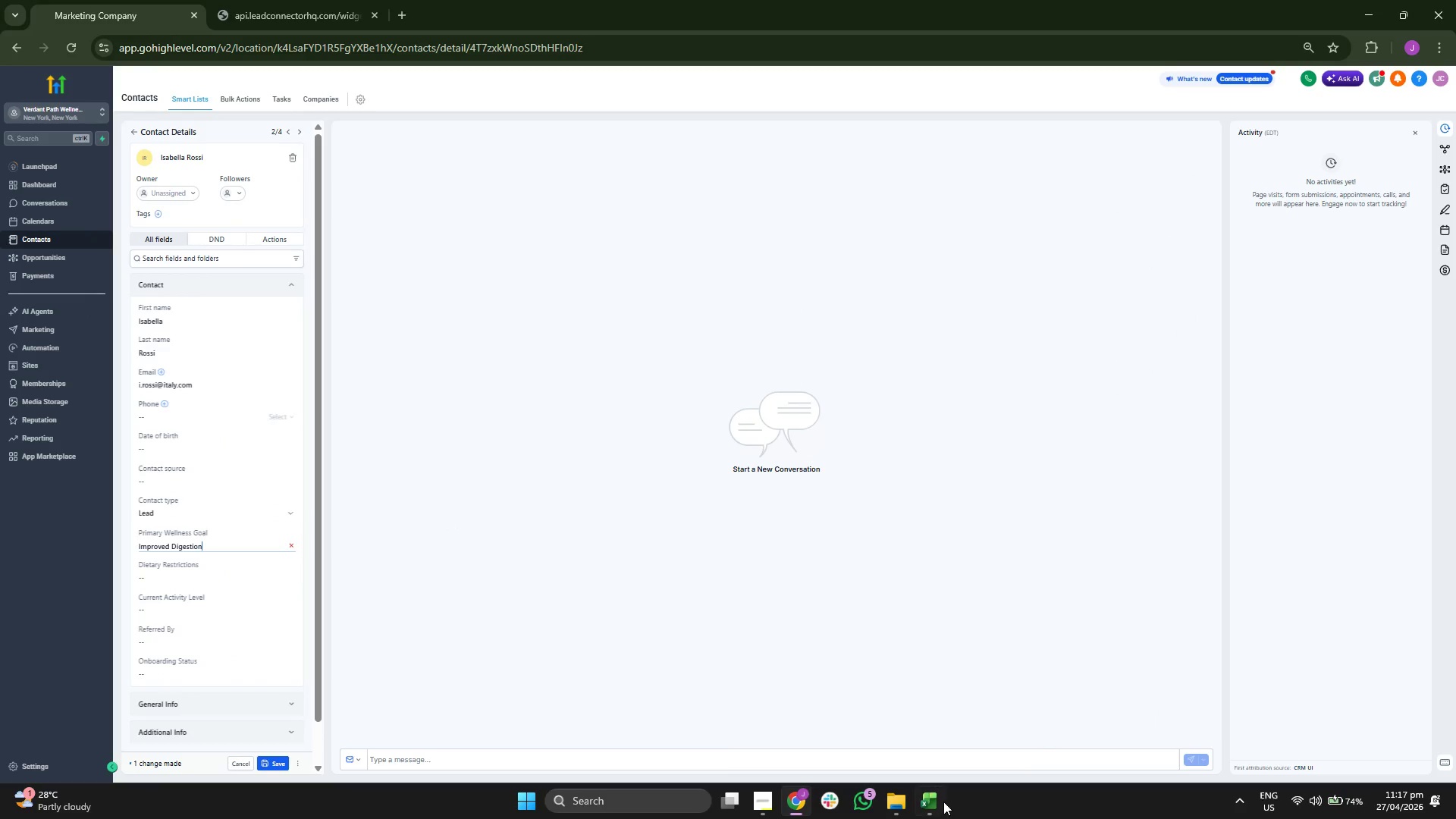 
key(ArrowRight)
 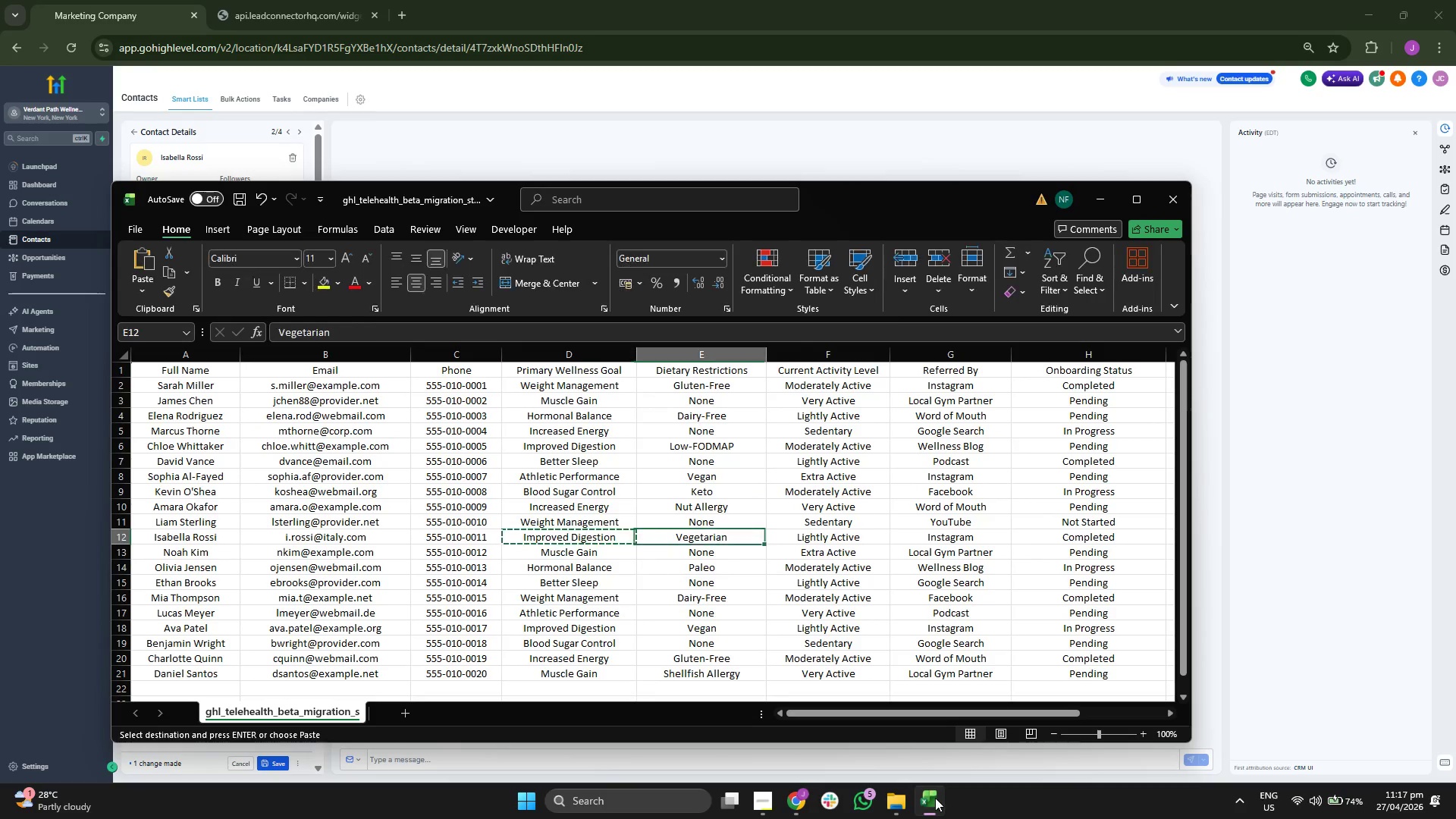 
key(Control+ControlLeft)
 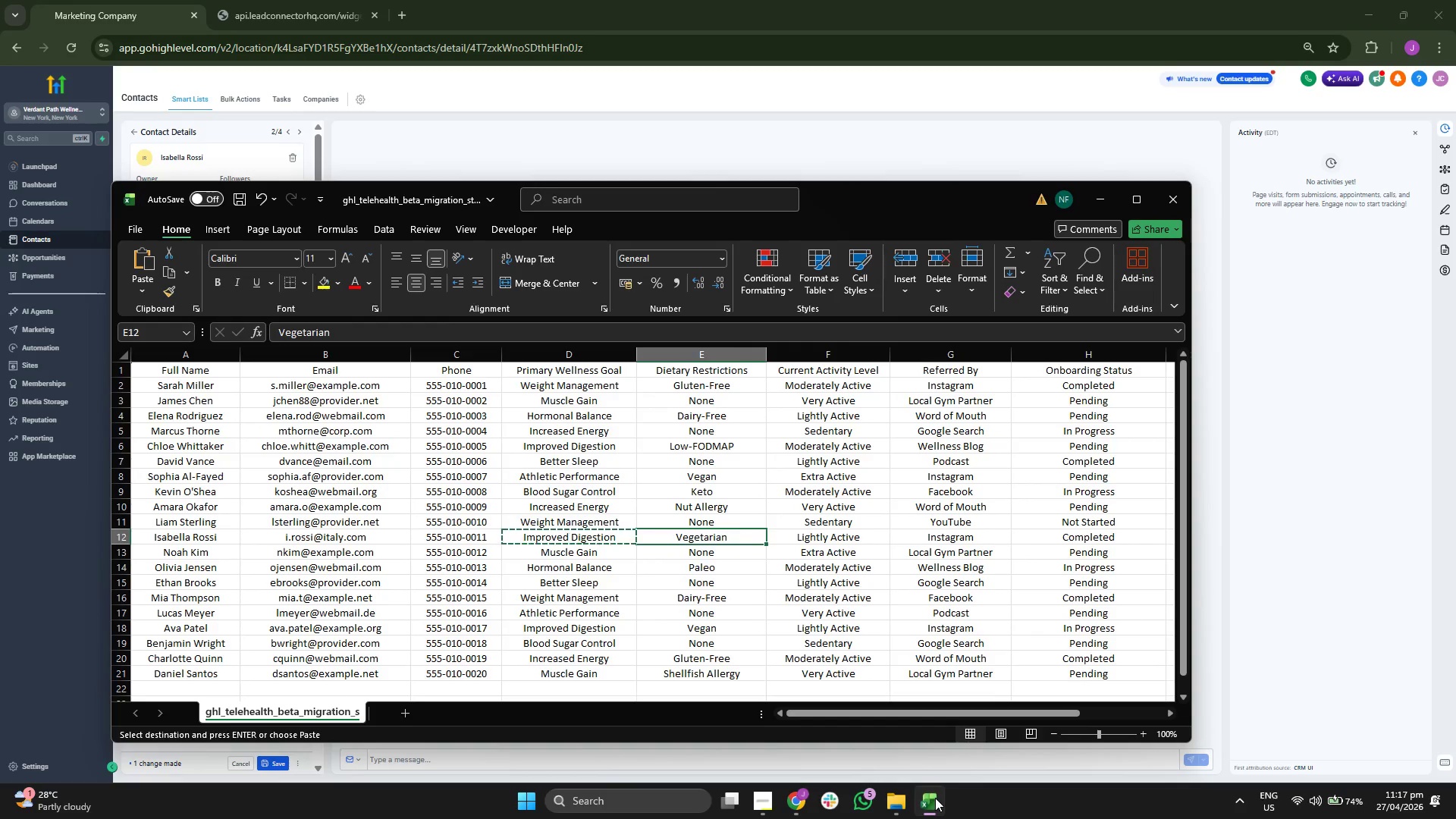 
key(Control+C)
 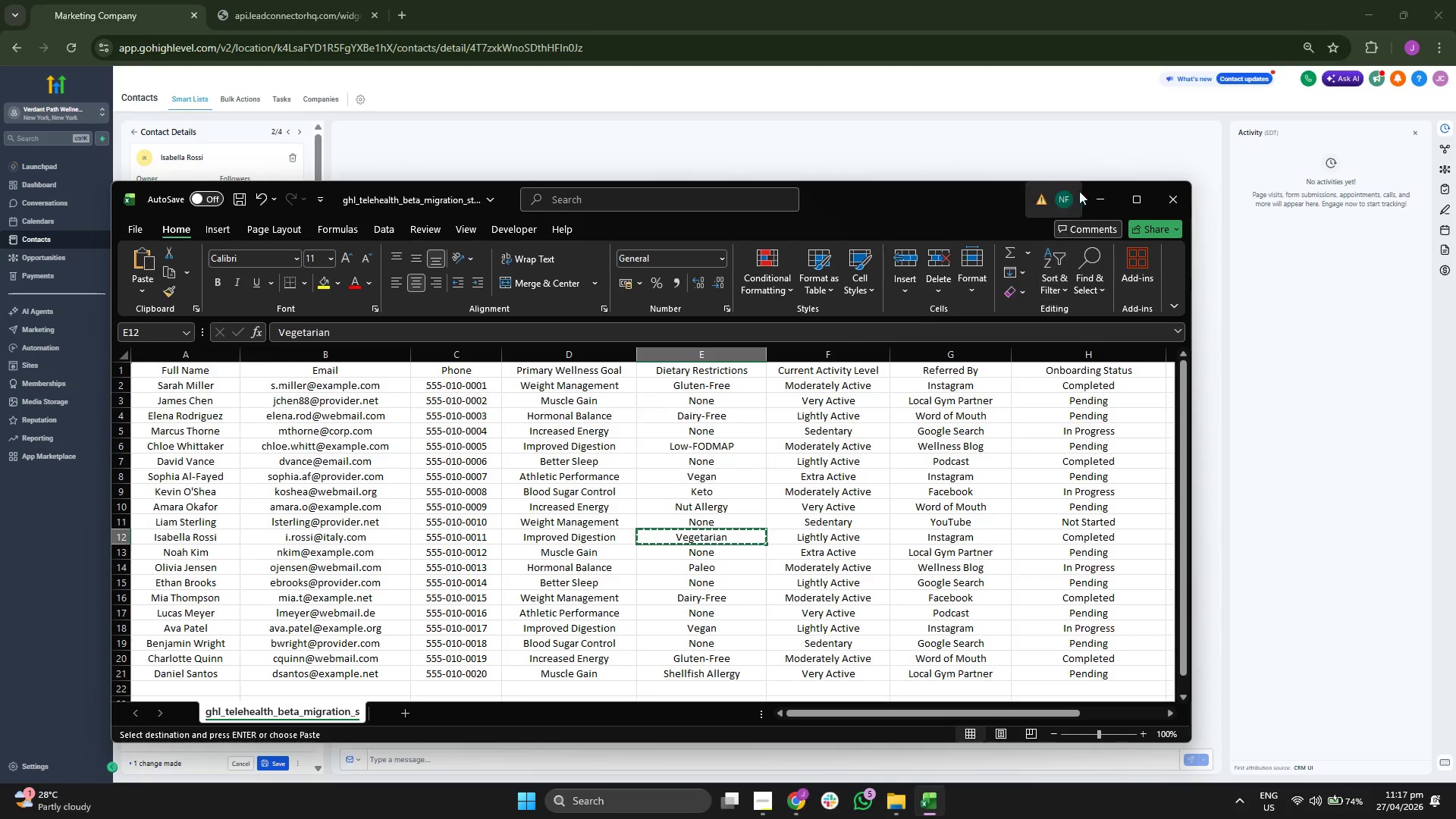 
left_click([1092, 193])
 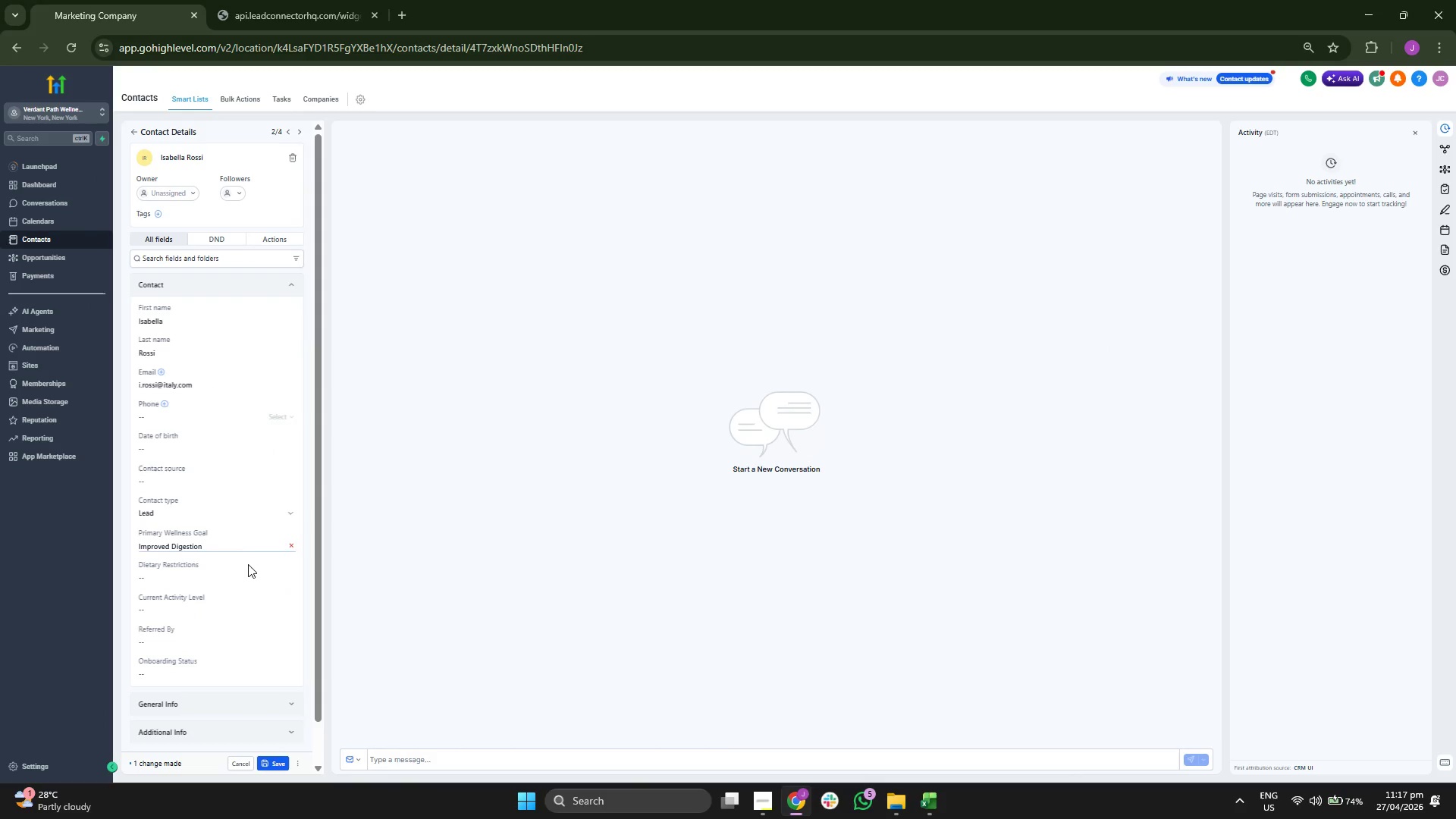 
key(Control+ControlLeft)
 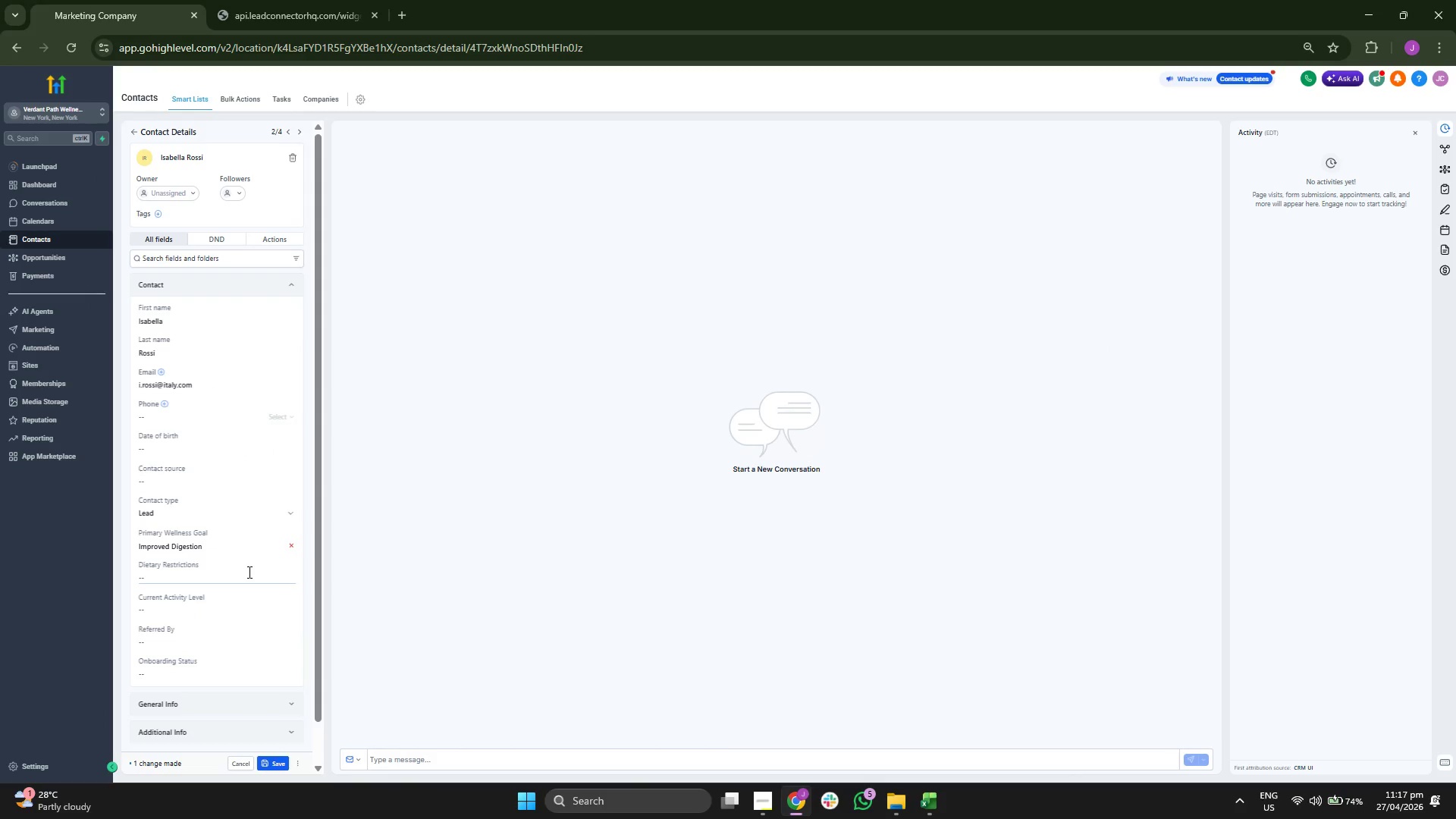 
double_click([248, 573])
 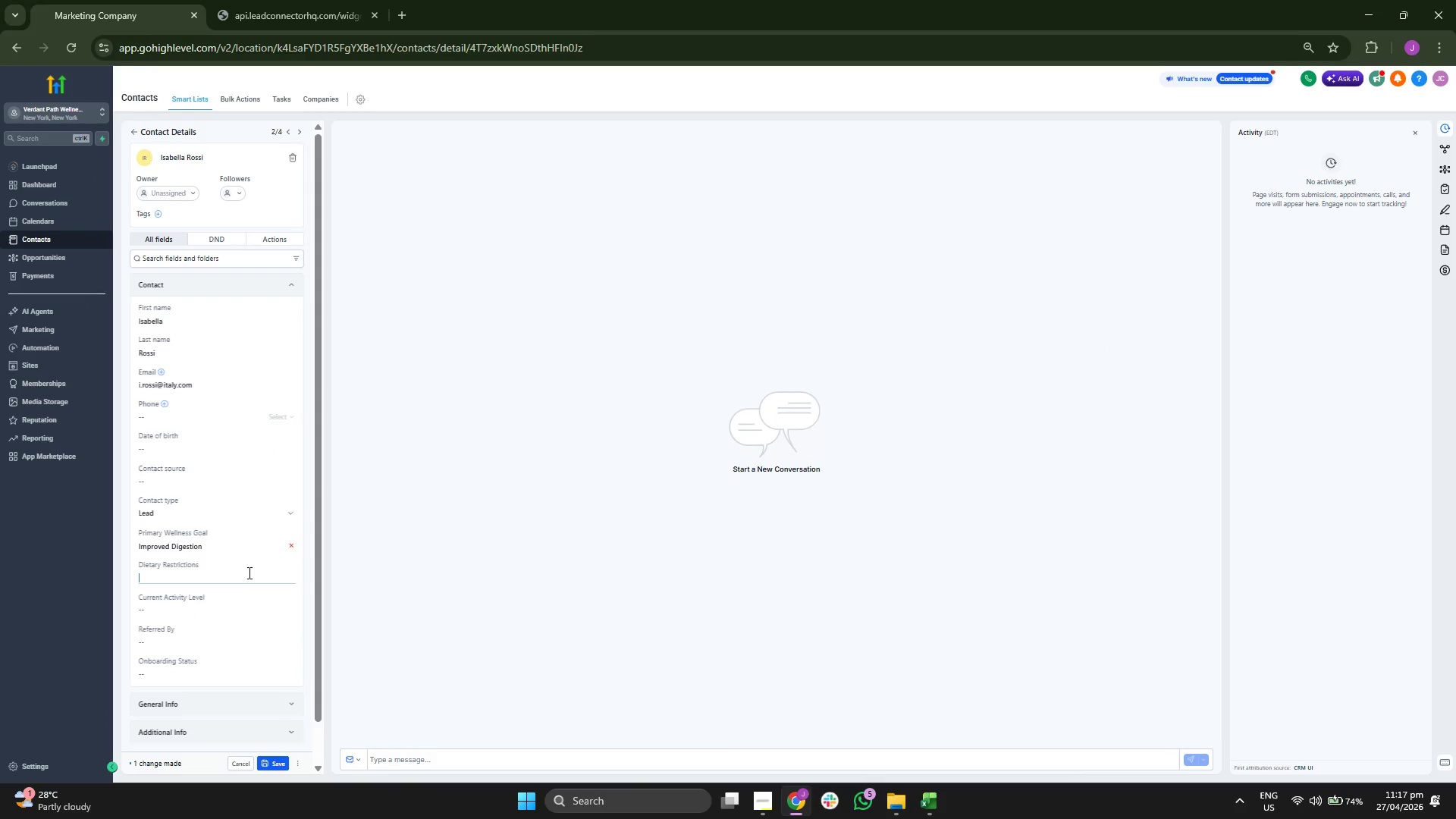 
key(Control+ControlLeft)
 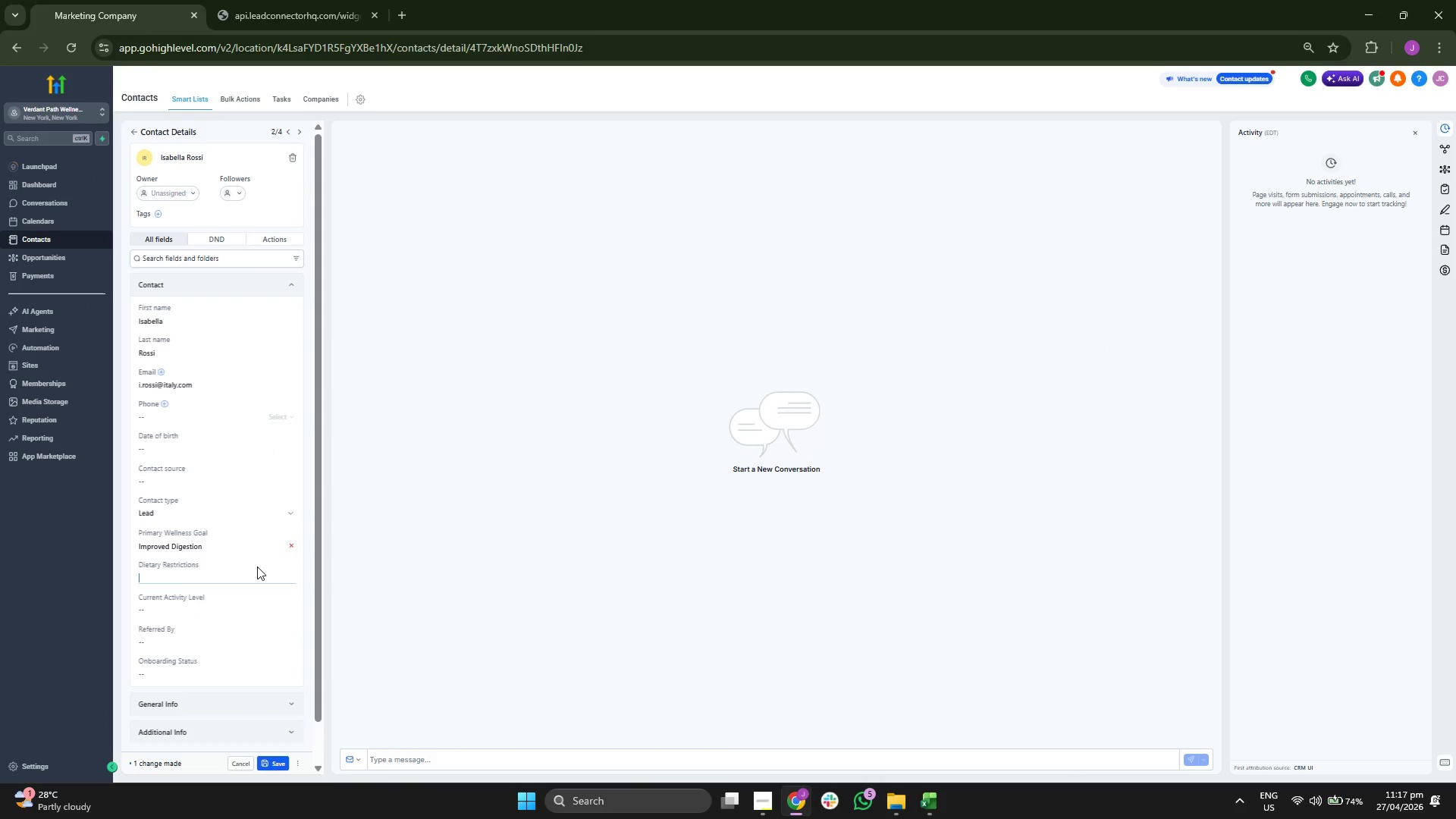 
key(Control+V)
 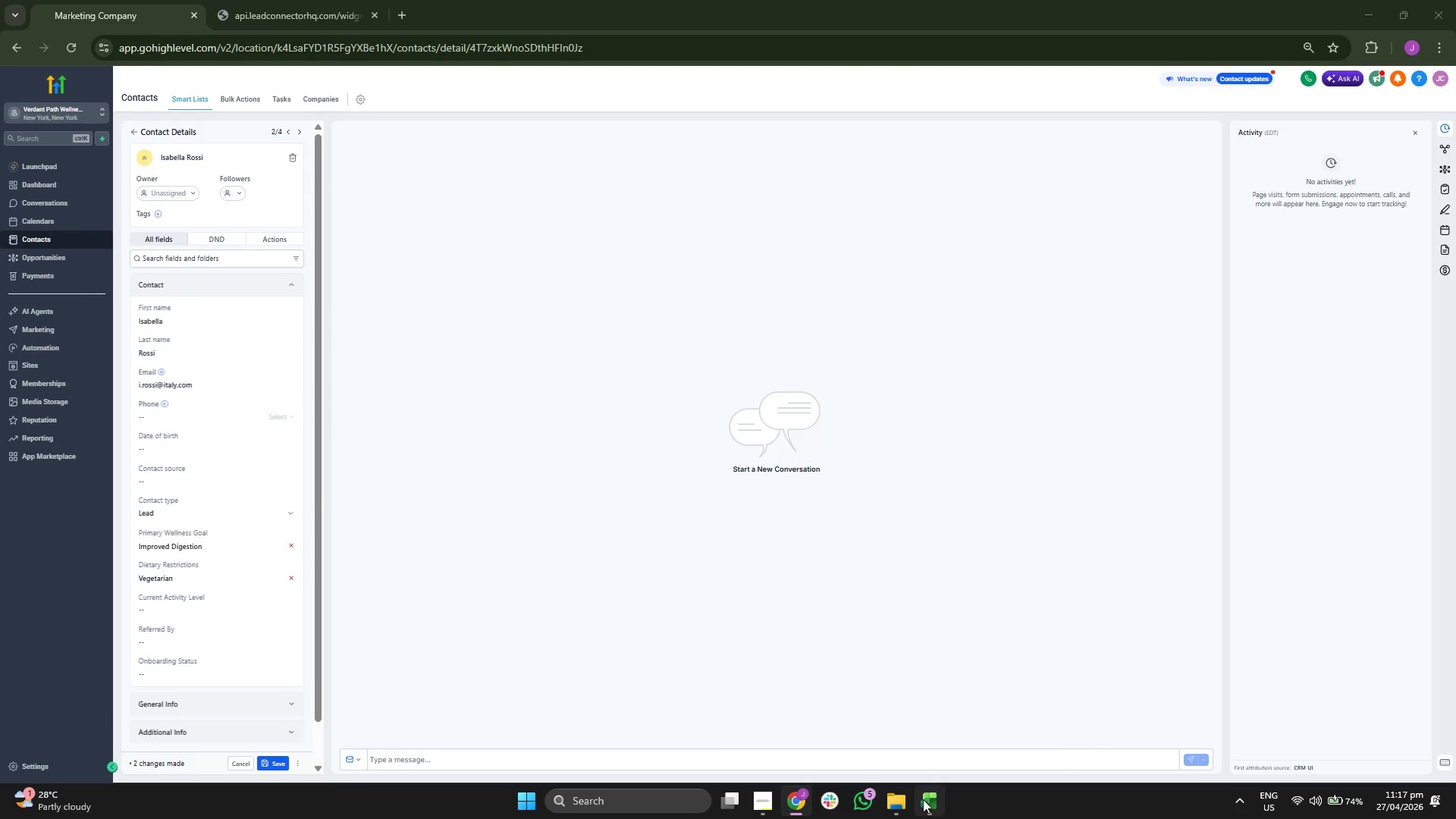 
key(ArrowRight)
 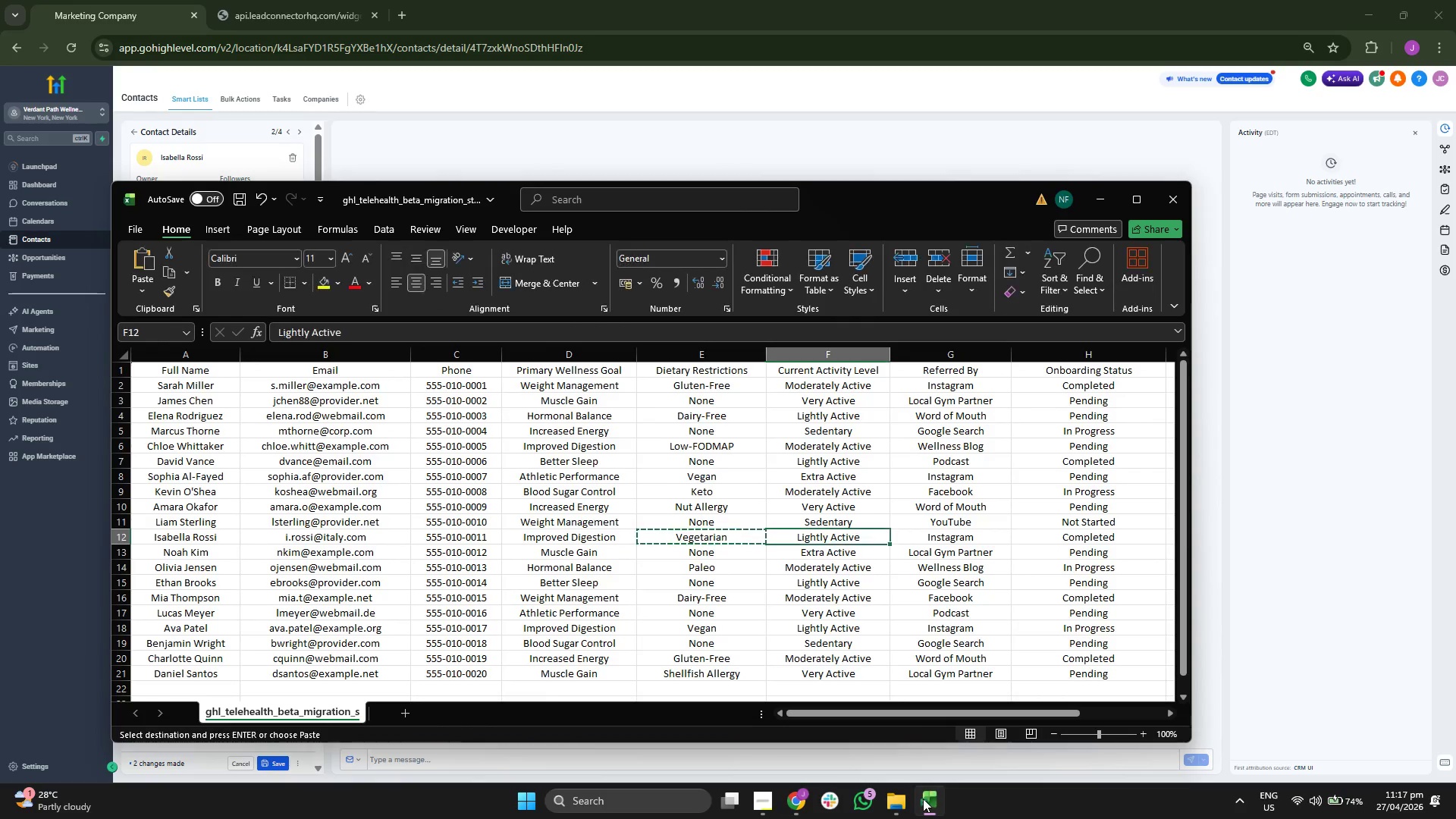 
key(Control+ControlLeft)
 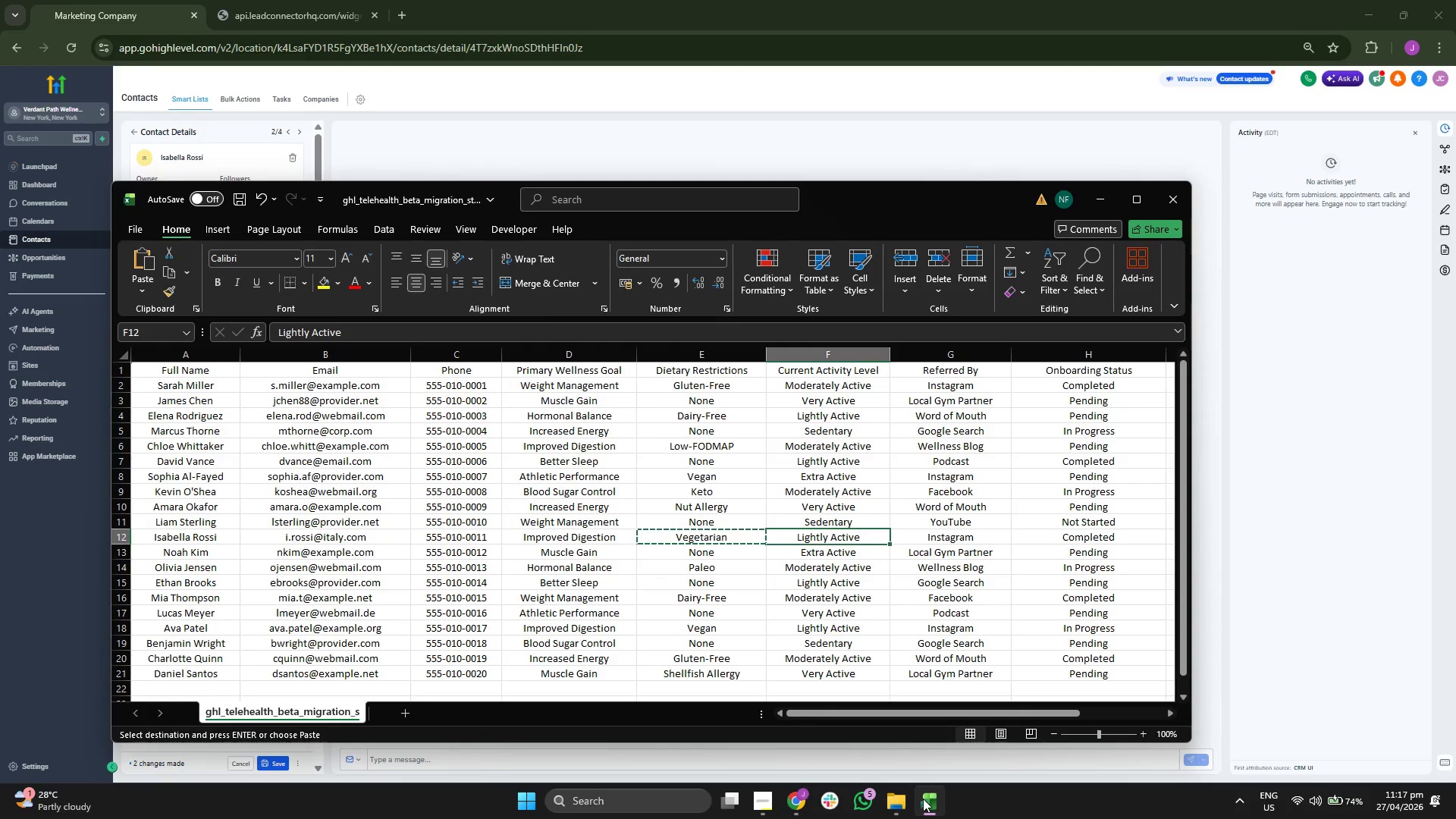 
key(Control+C)
 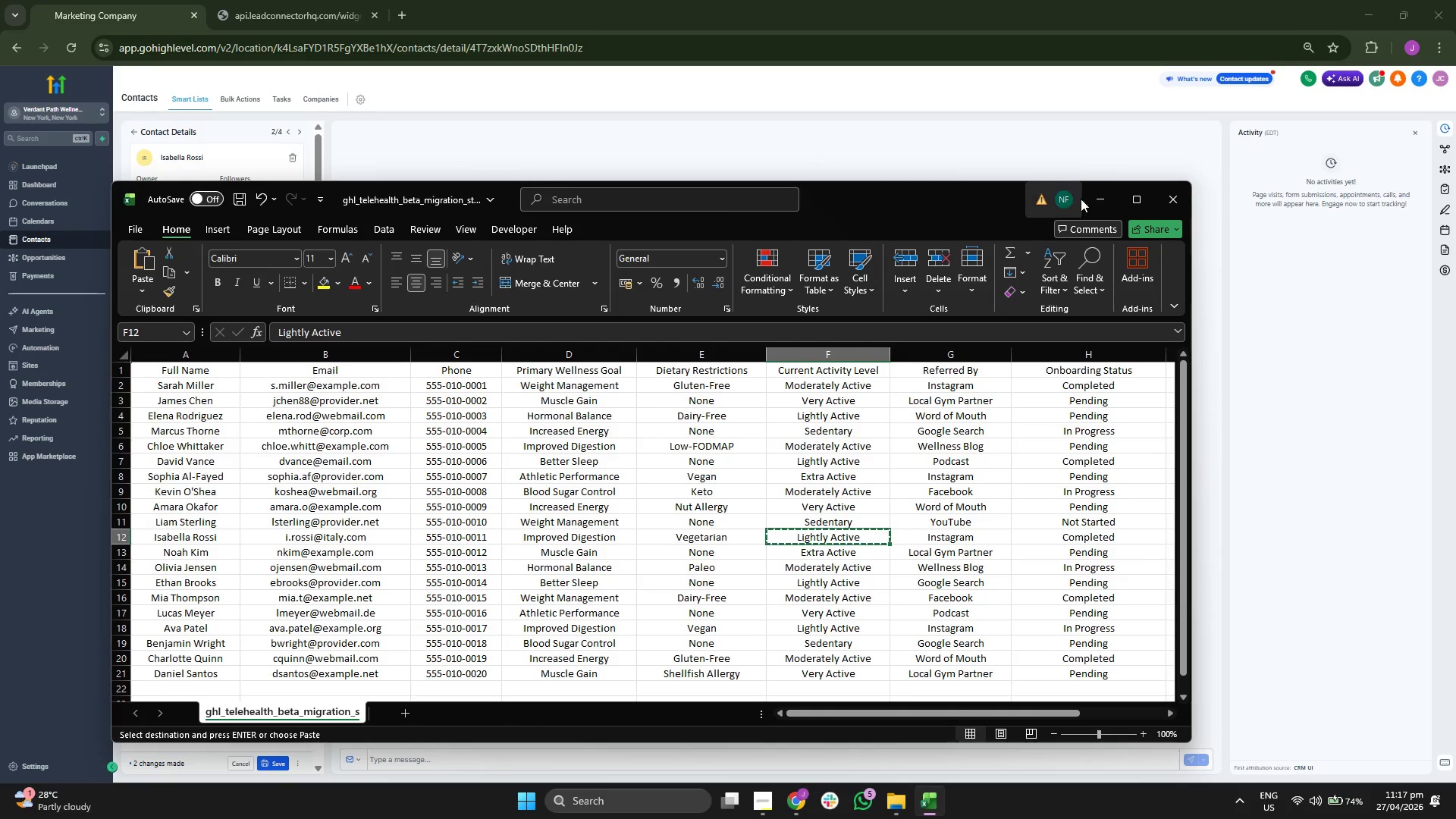 
left_click([1090, 201])
 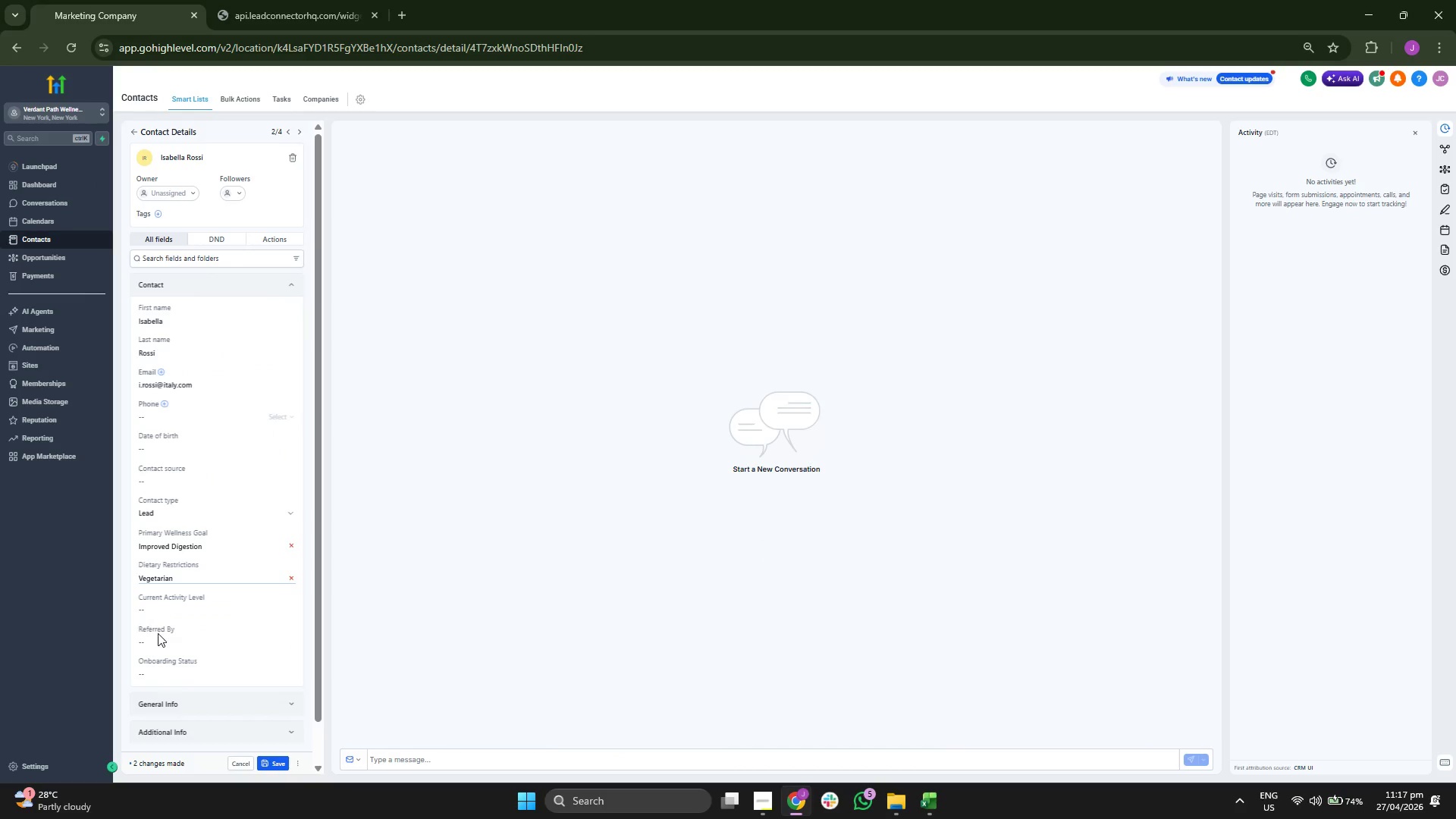 
left_click([200, 607])
 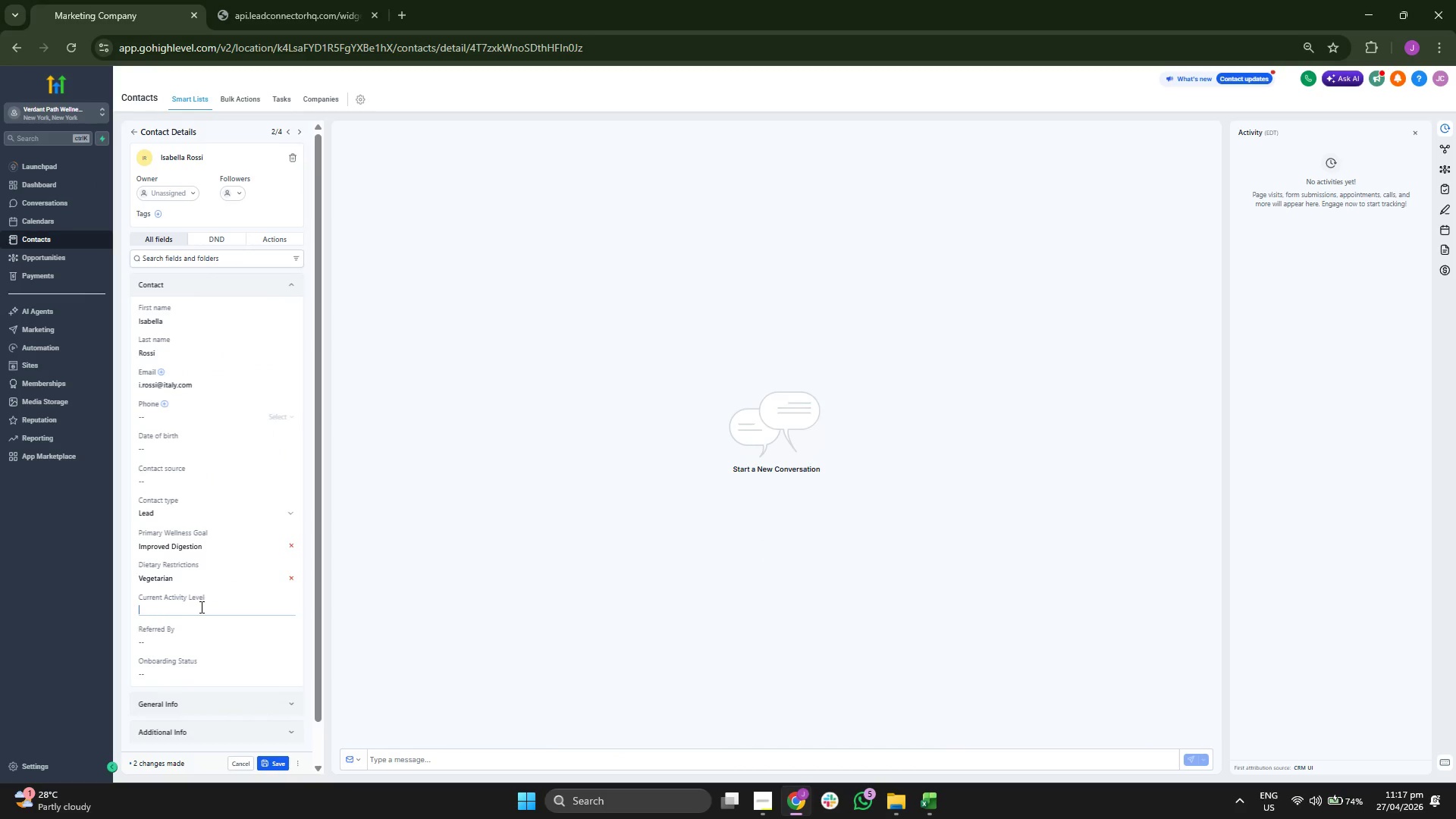 
key(Control+ControlLeft)
 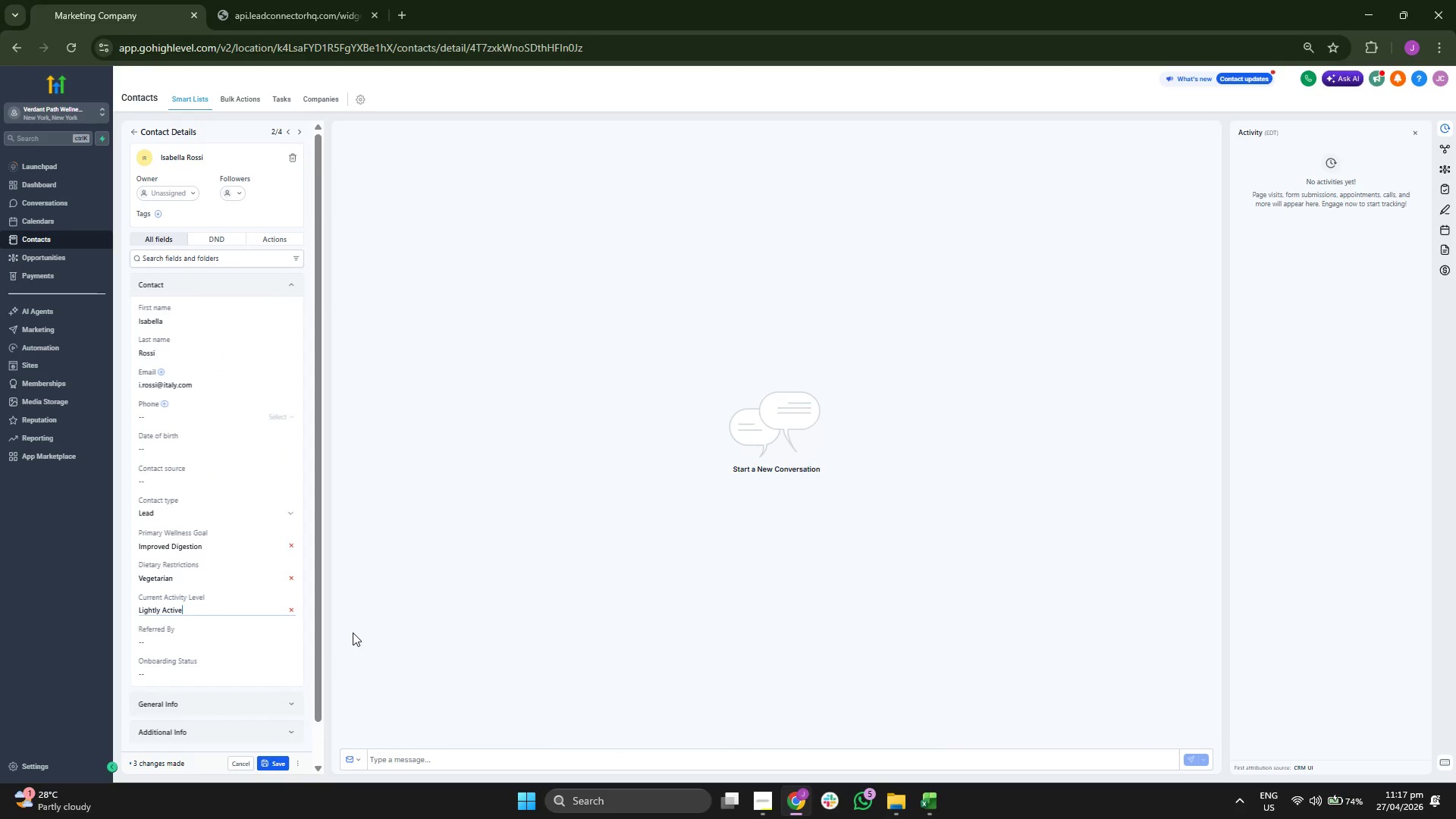 
key(Control+V)
 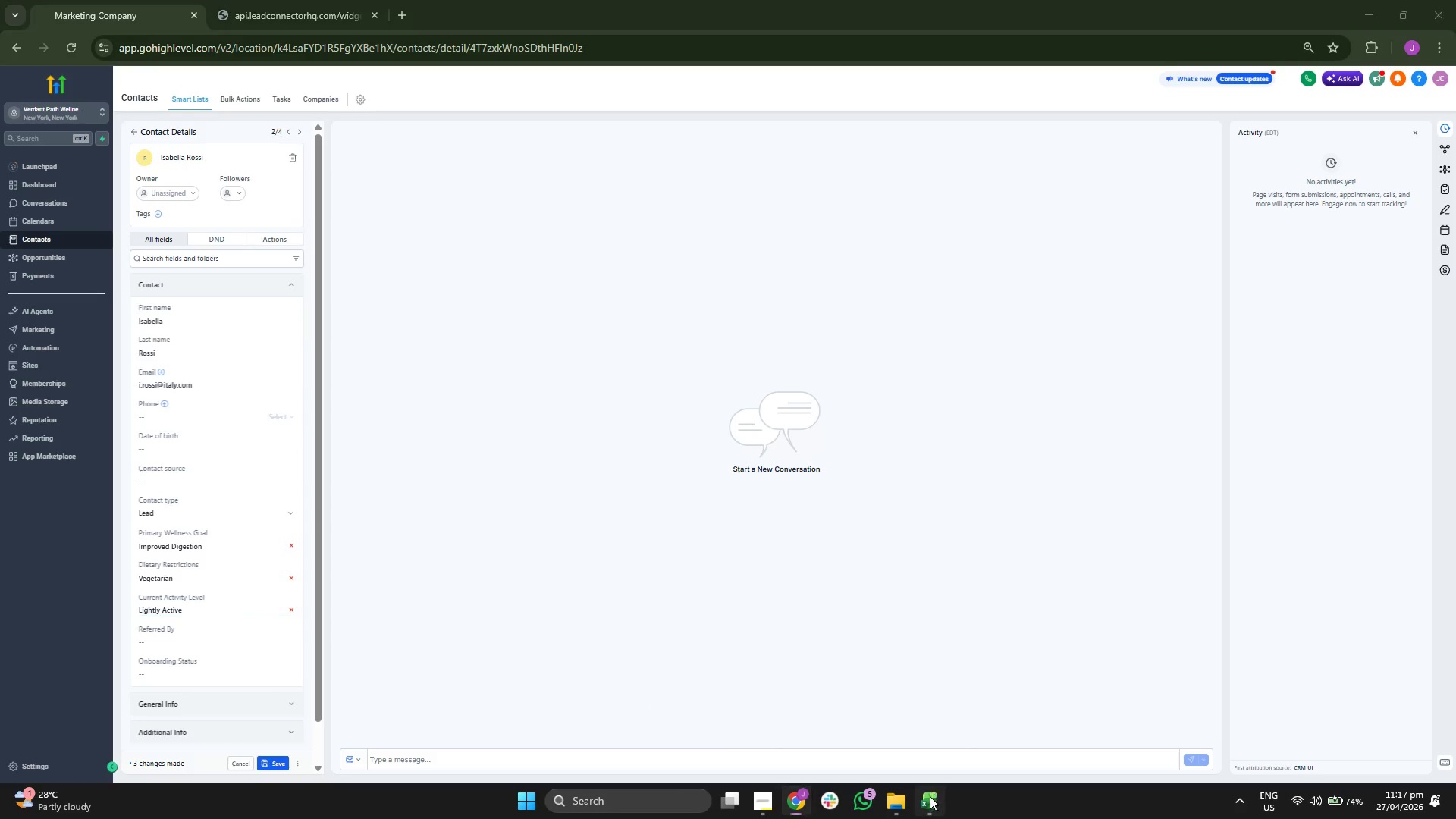 
key(ArrowRight)
 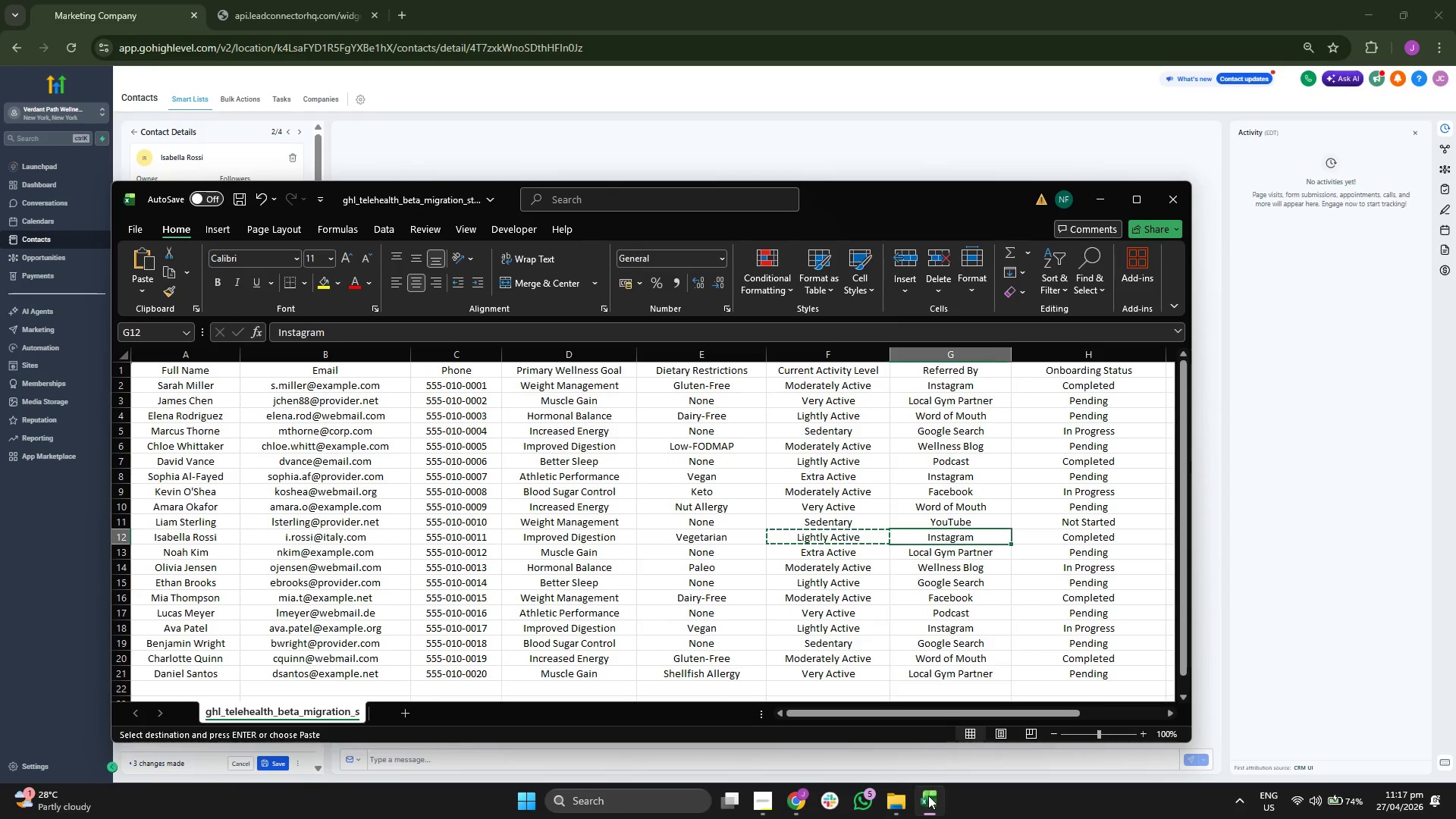 
key(ArrowRight)
 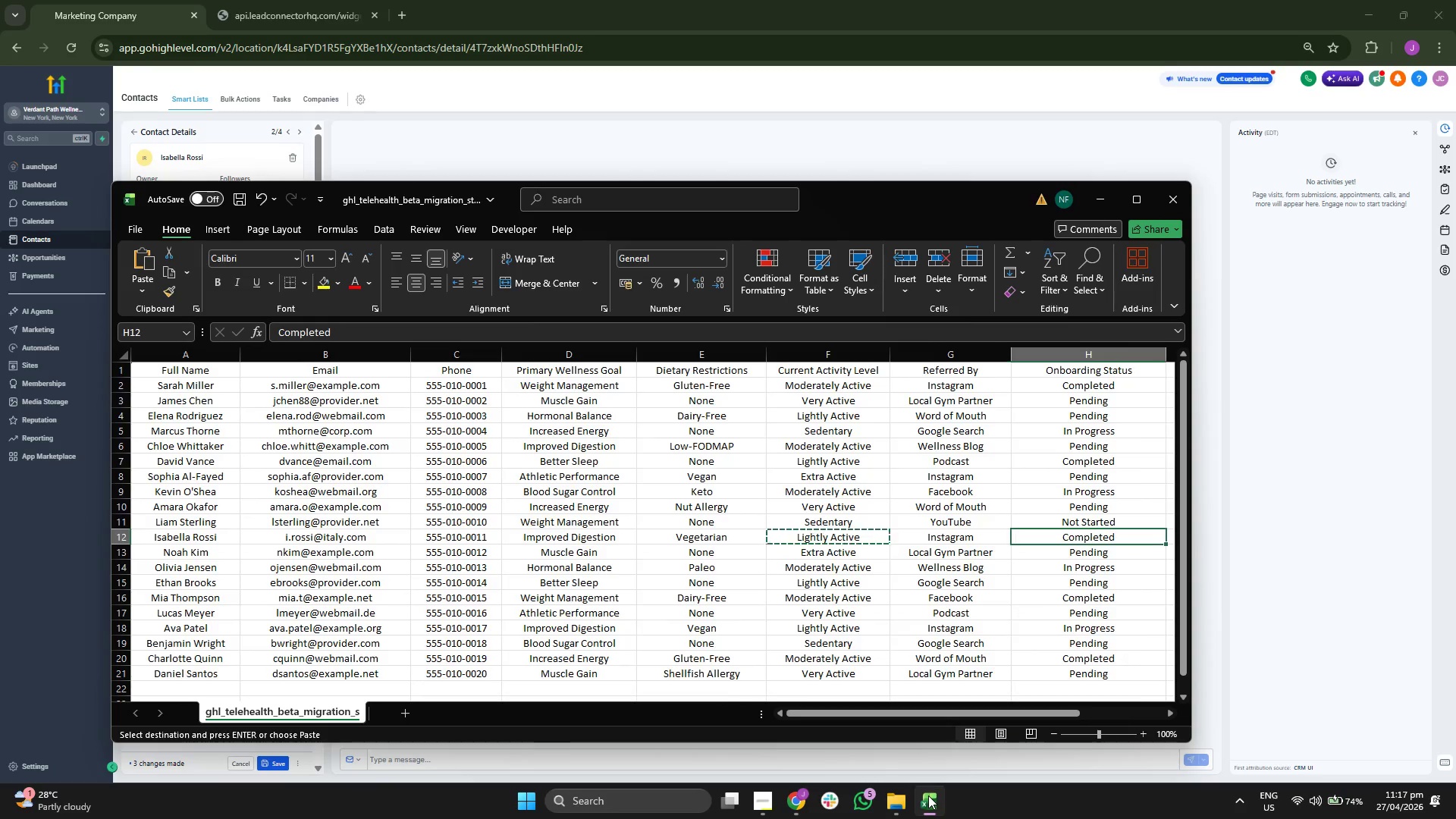 
key(ArrowRight)
 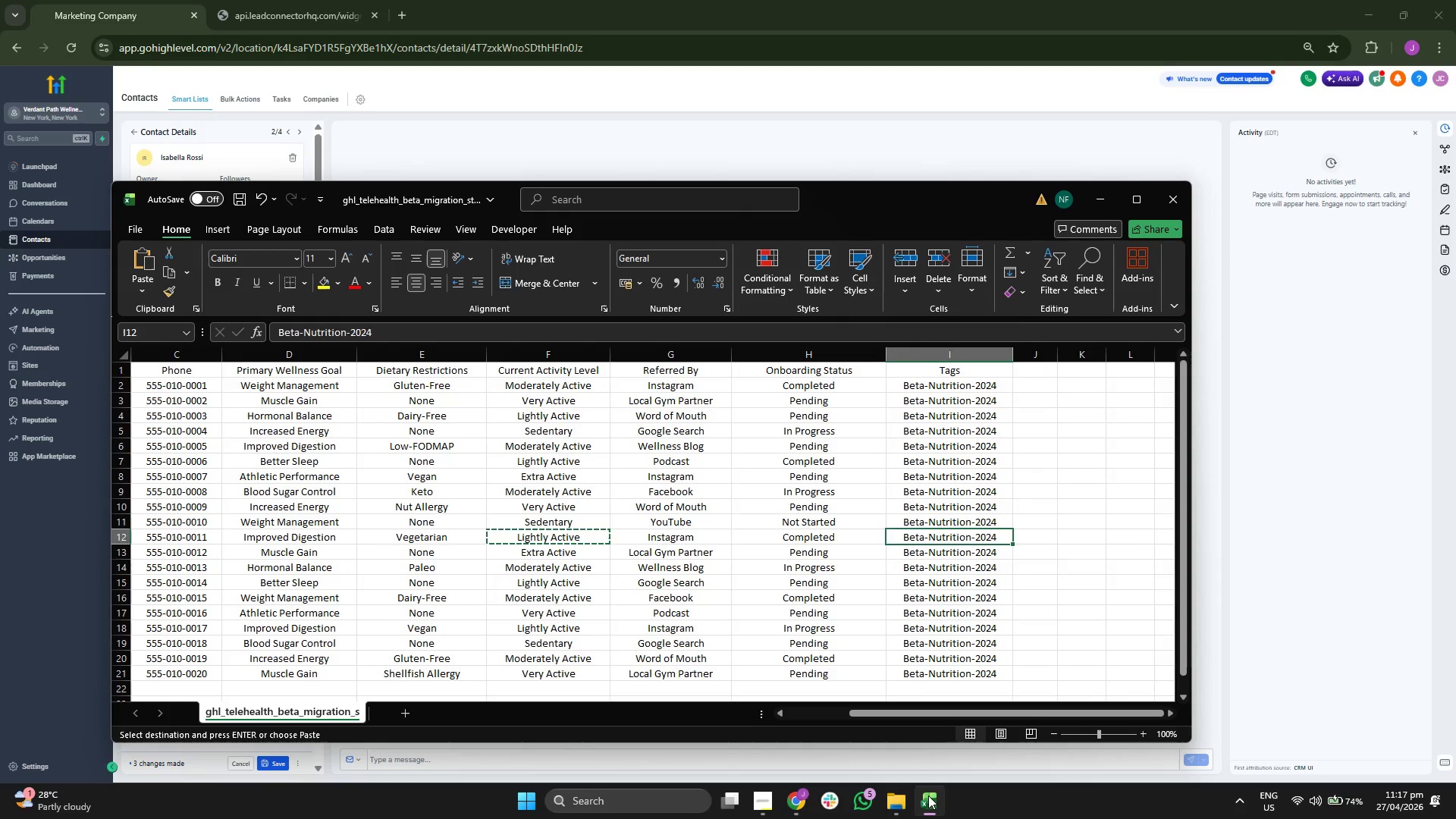 
key(ArrowLeft)
 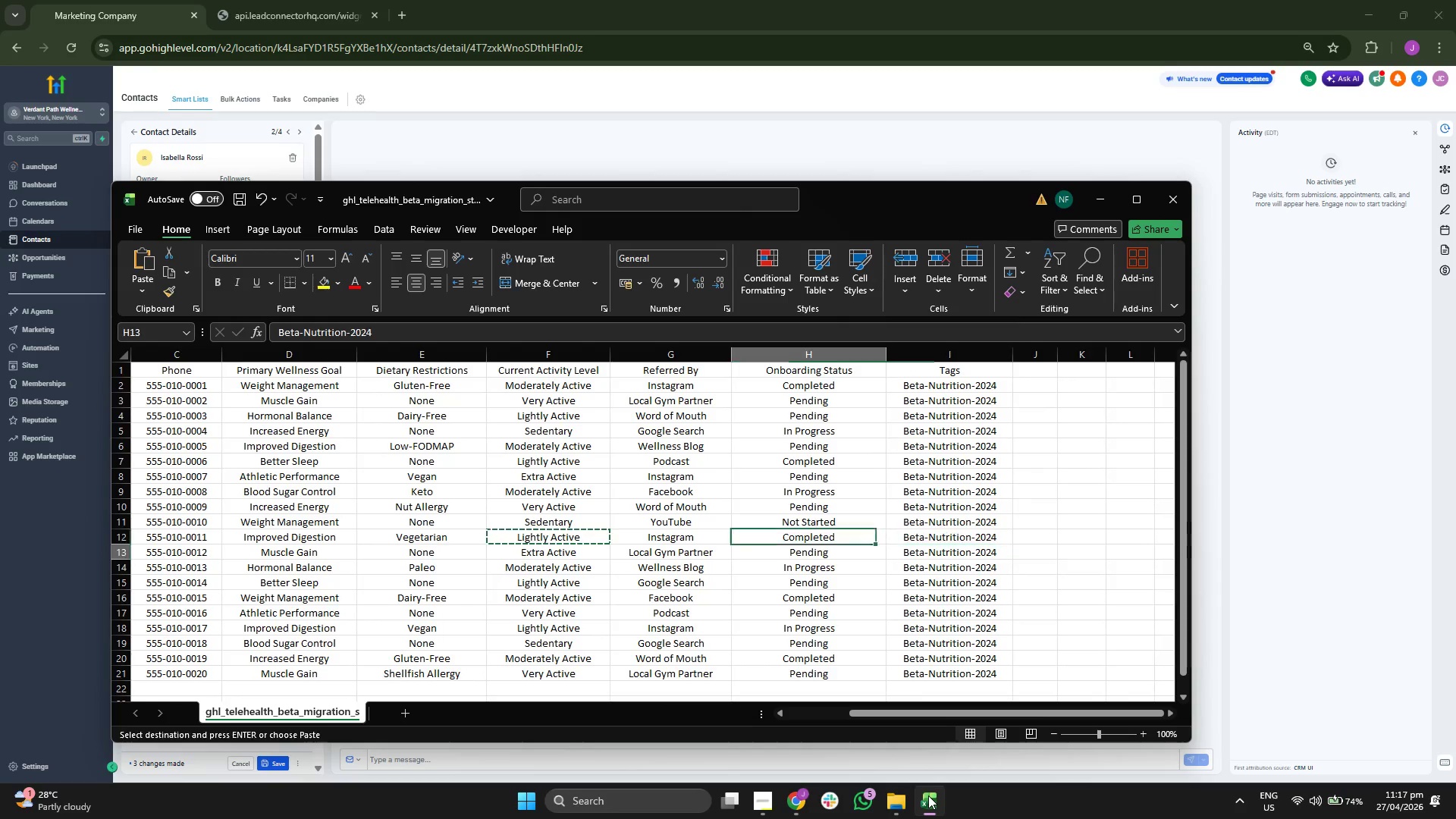 
key(ArrowDown)
 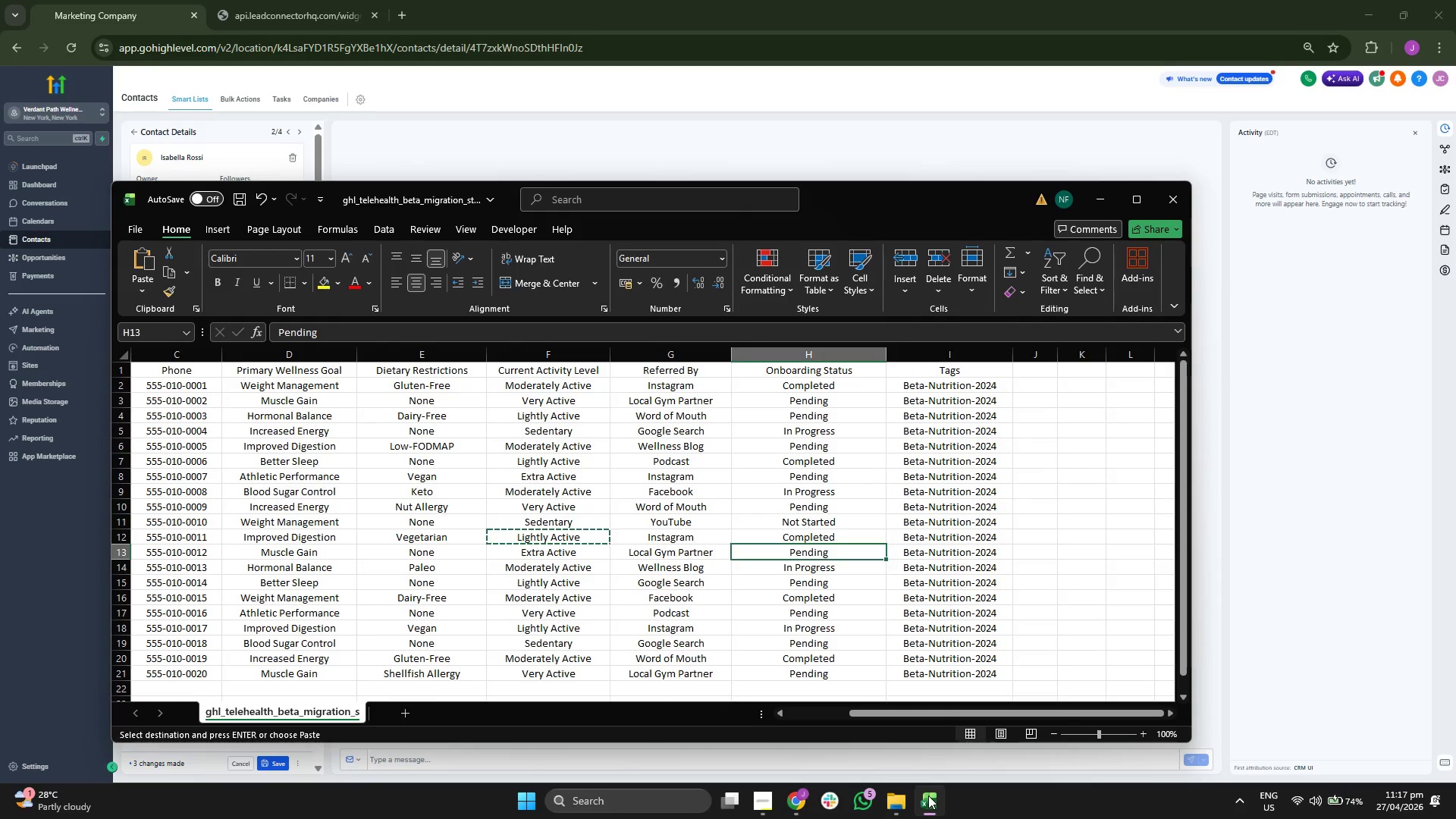 
key(ArrowLeft)
 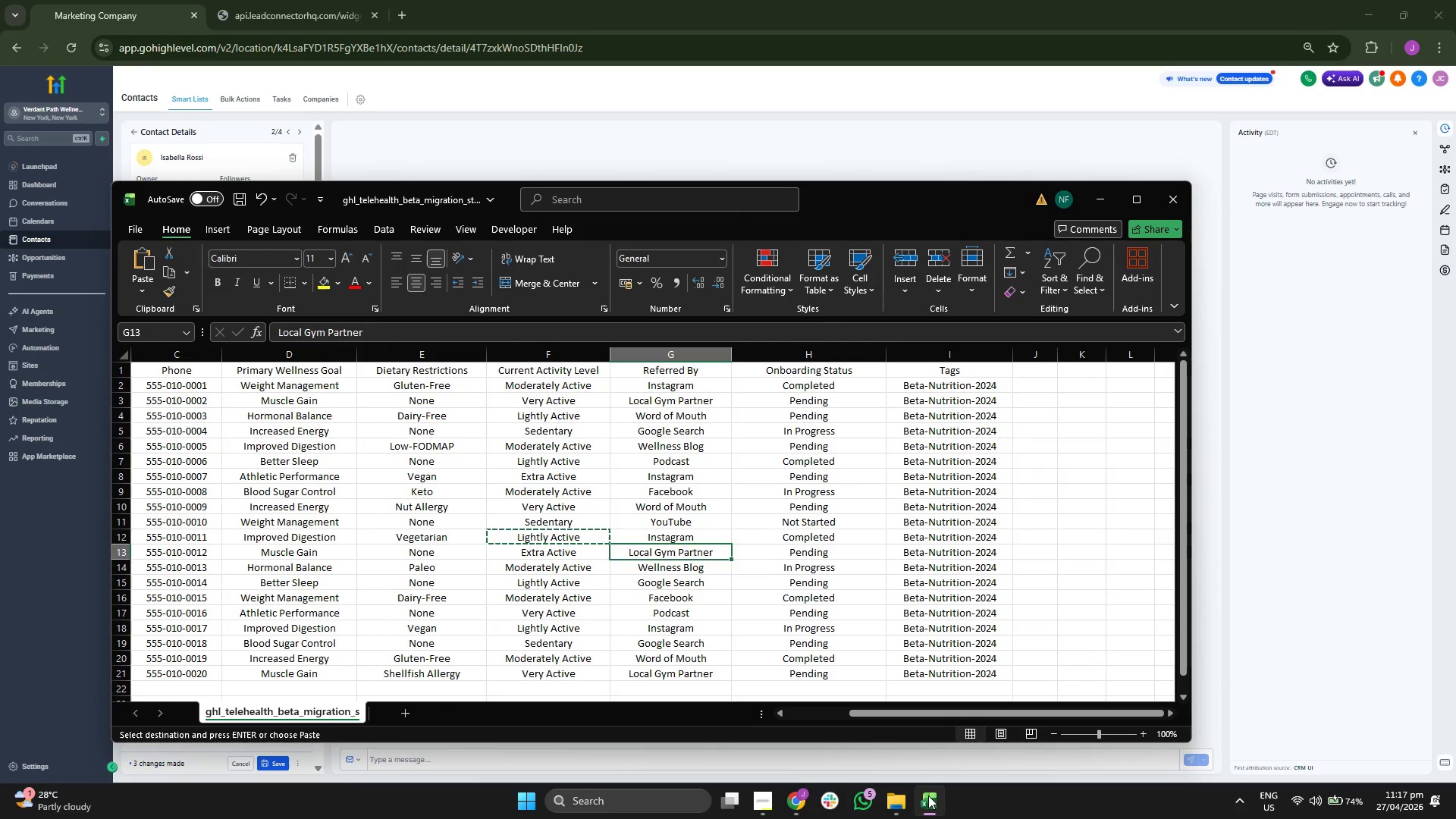 
key(ArrowUp)
 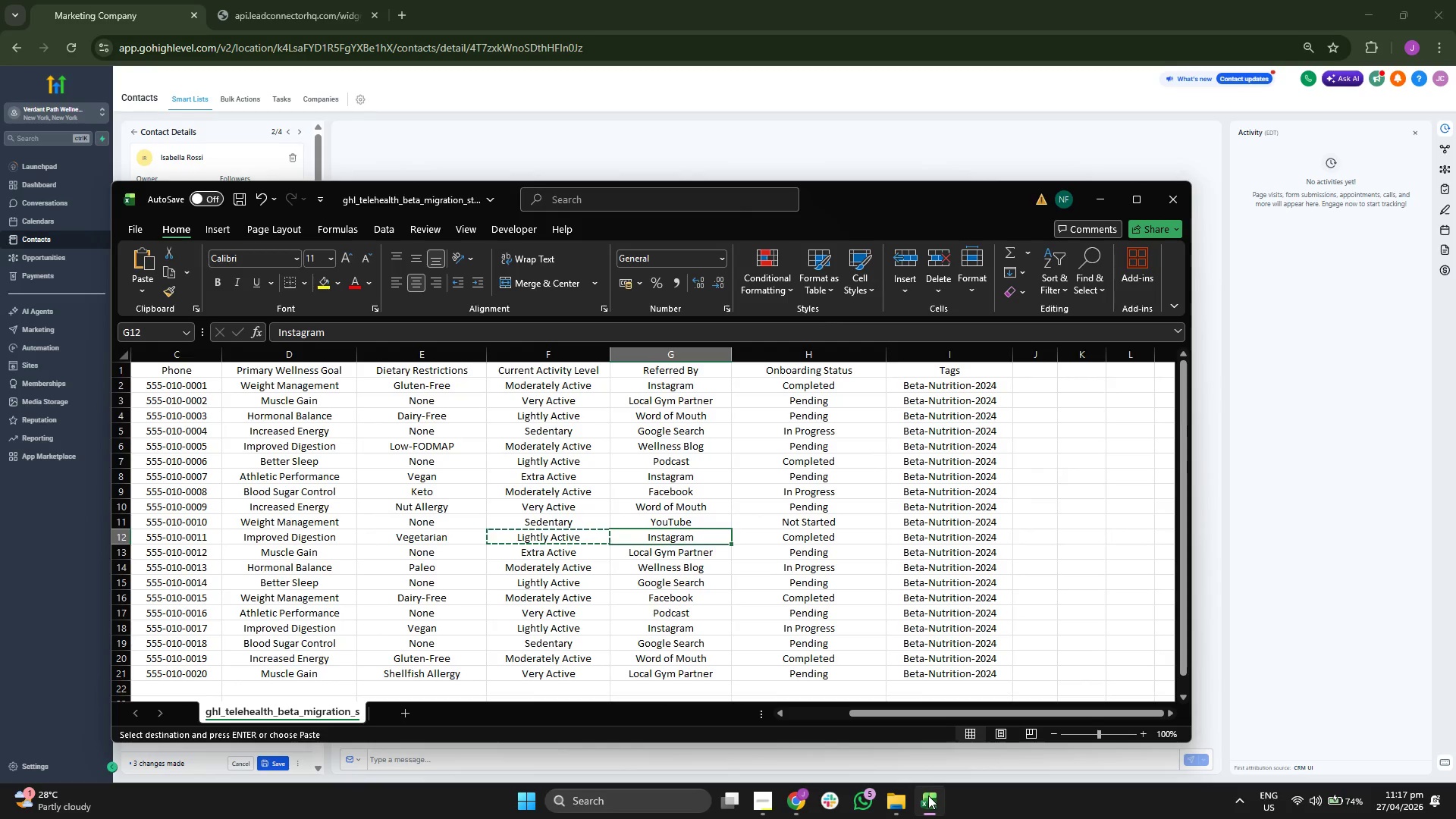 
key(Control+ControlLeft)
 